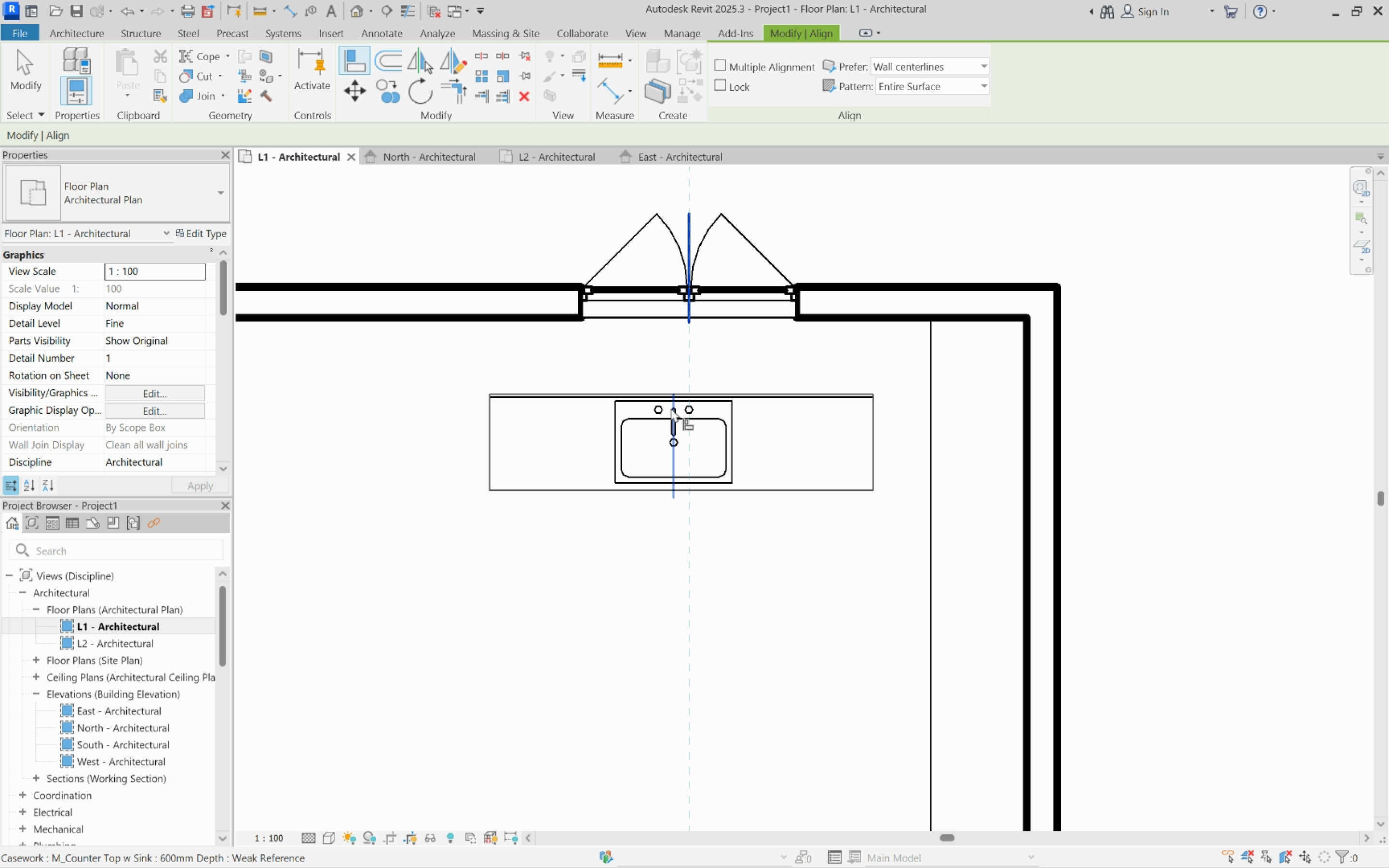 
left_click([671, 408])
 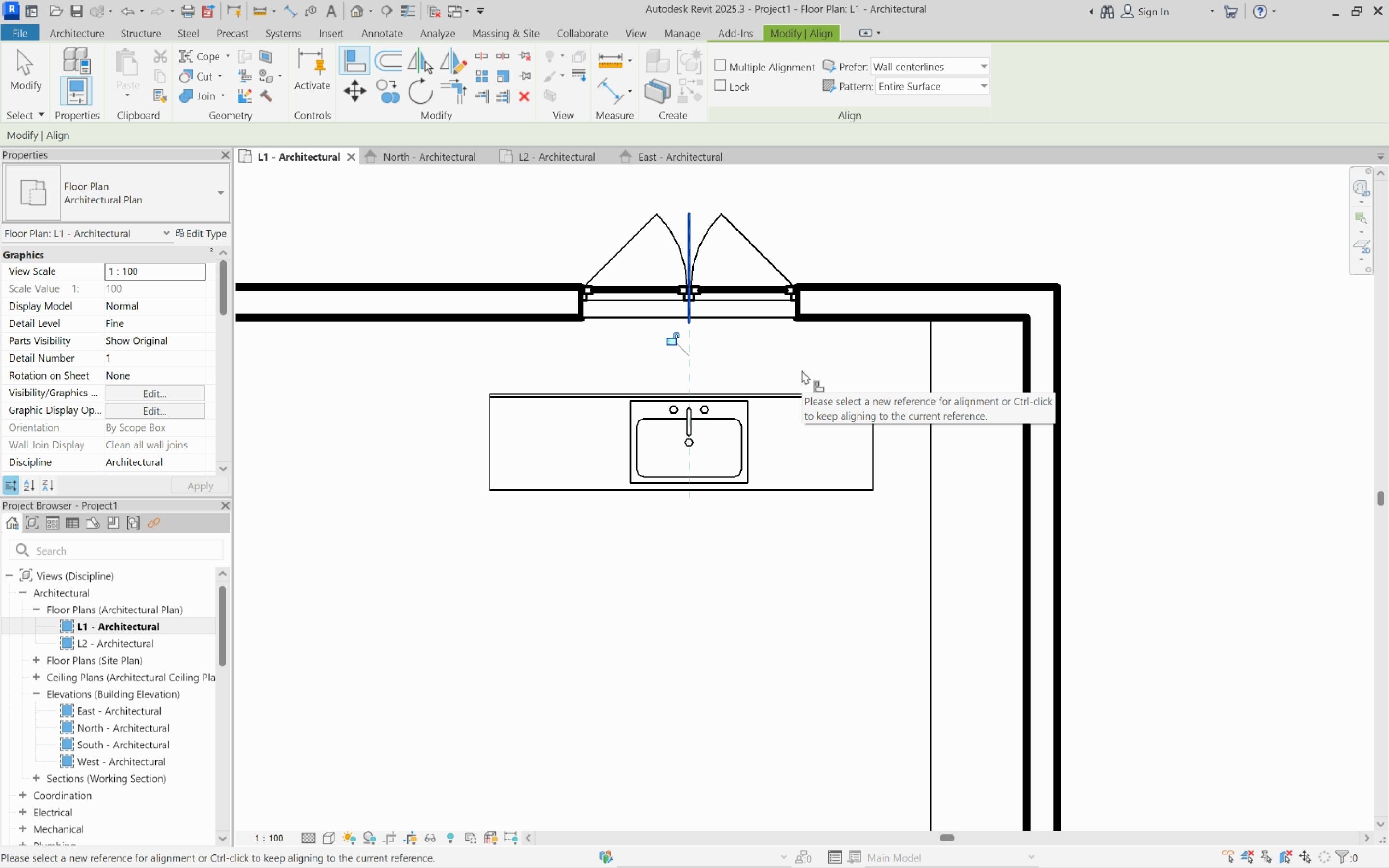 
key(Control+Z)
 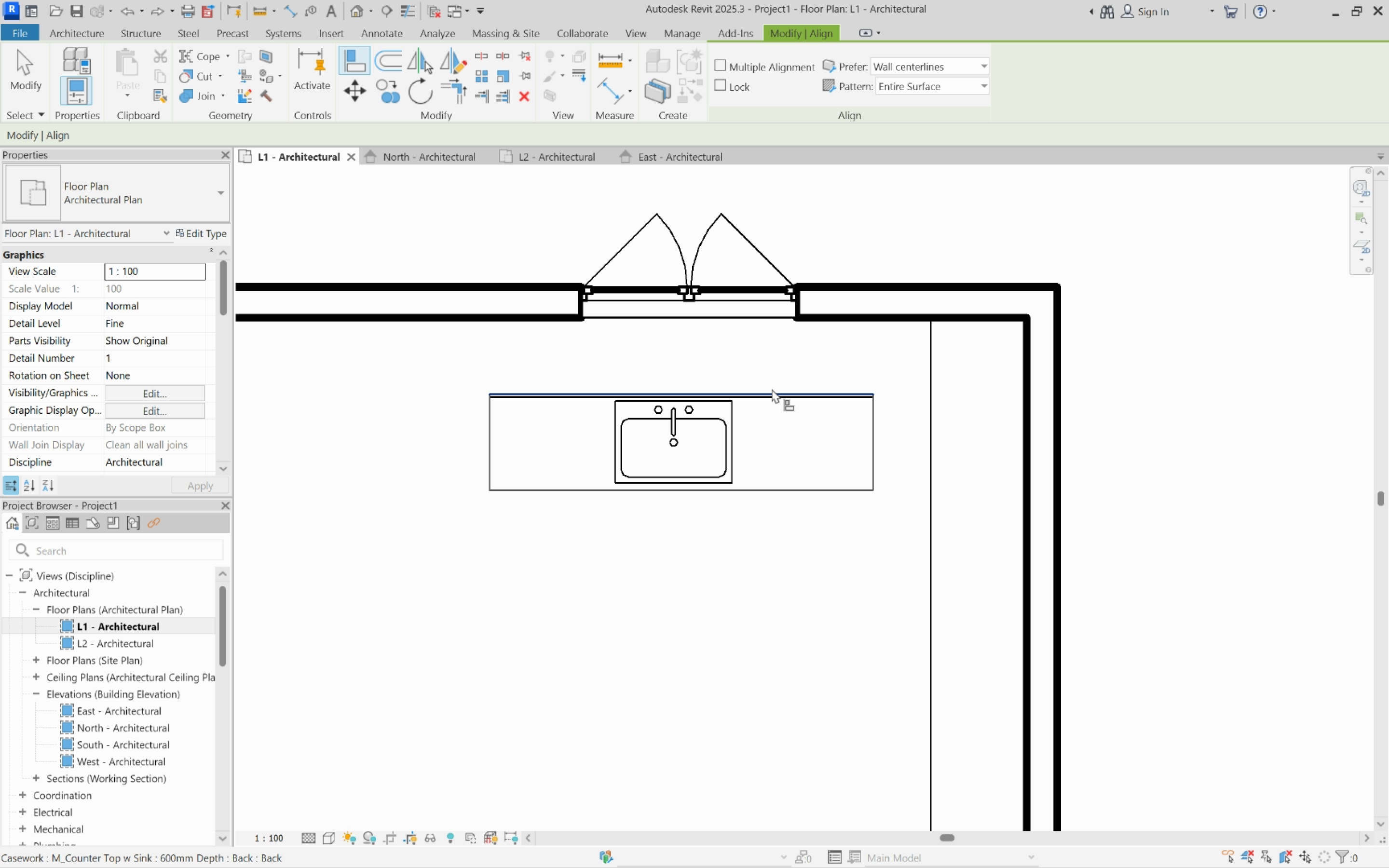 
key(Escape)
 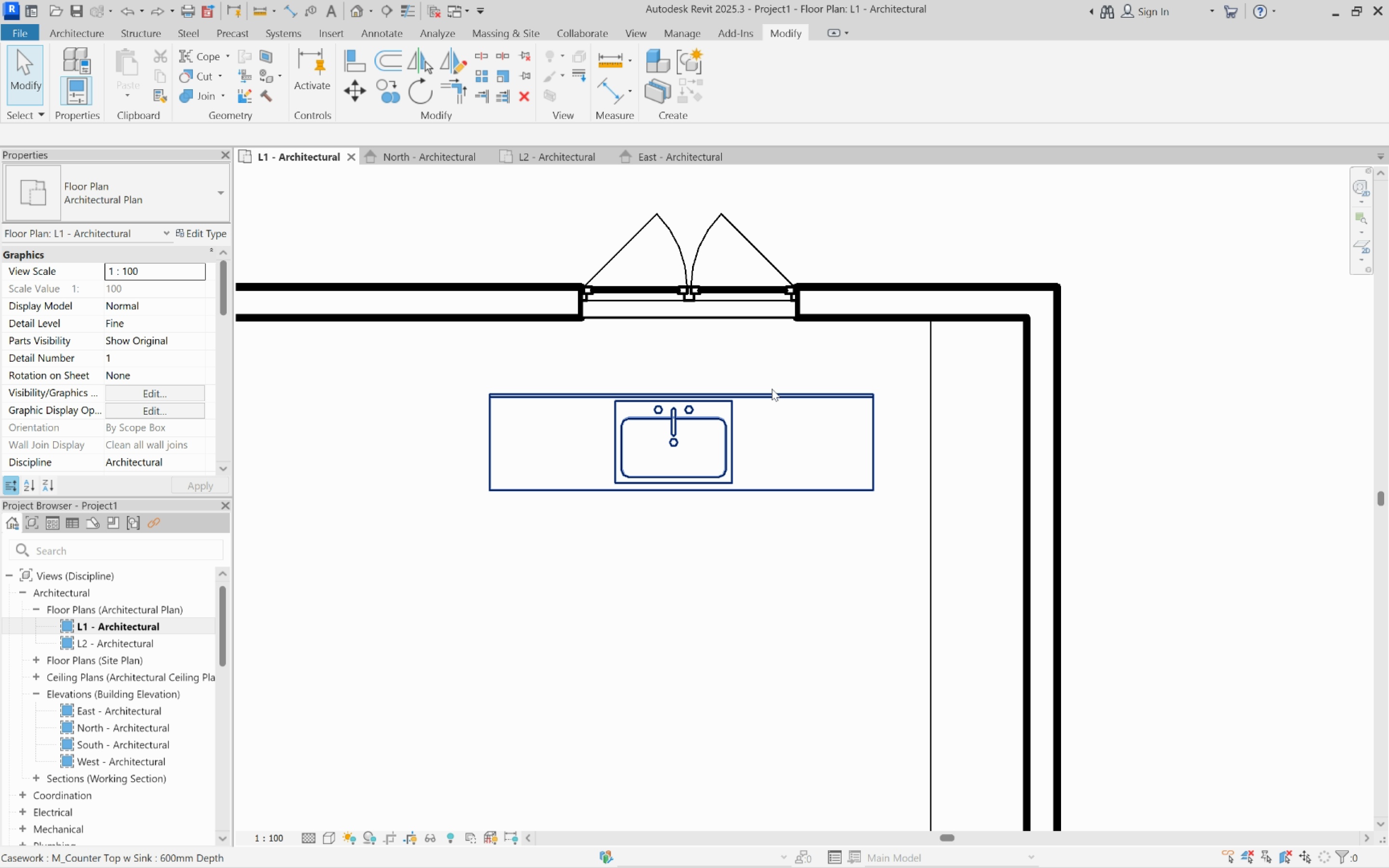 
key(Escape)
 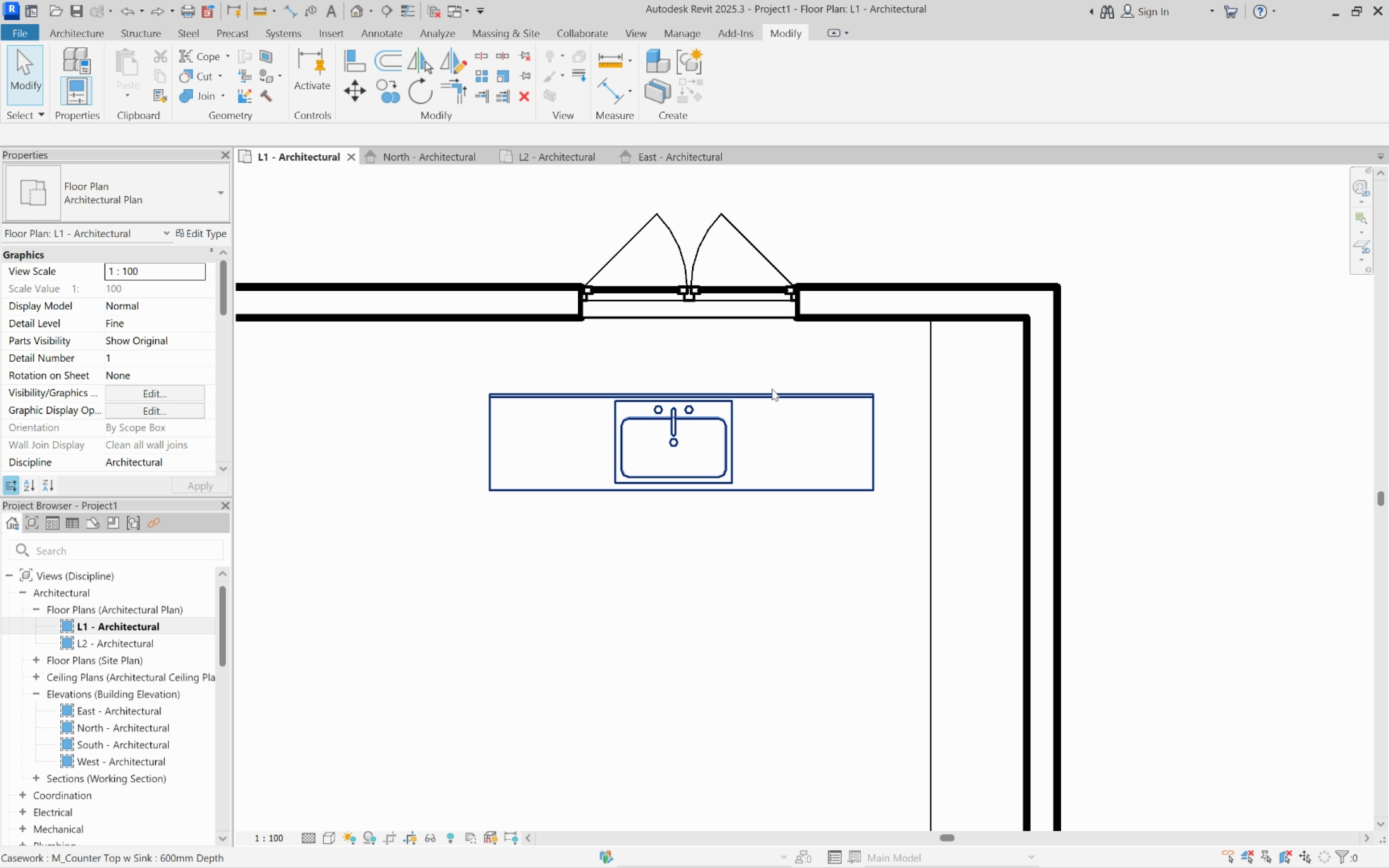 
left_click([772, 389])
 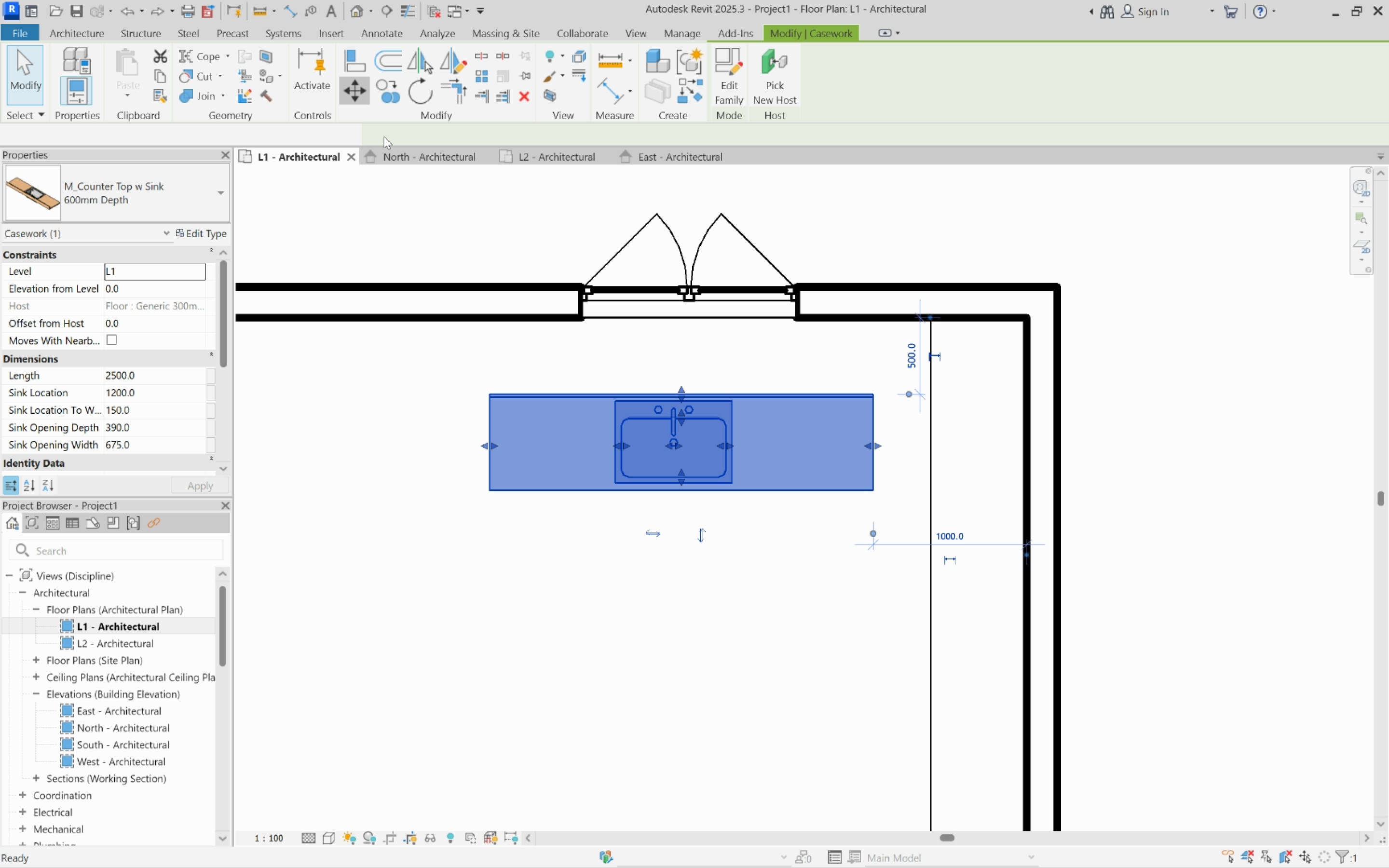 
scroll: coordinate [669, 357], scroll_direction: up, amount: 3.0
 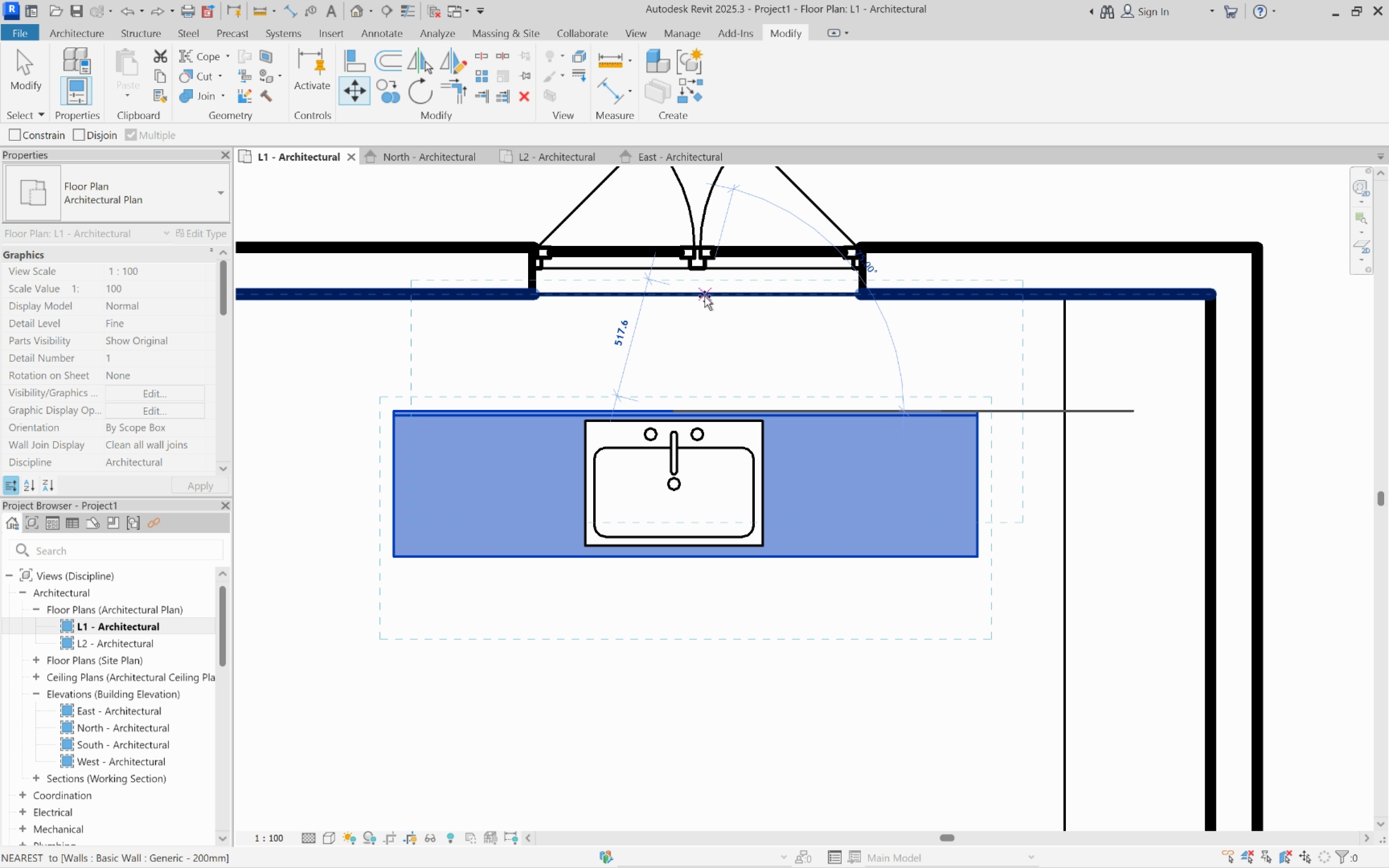 
left_click([699, 297])
 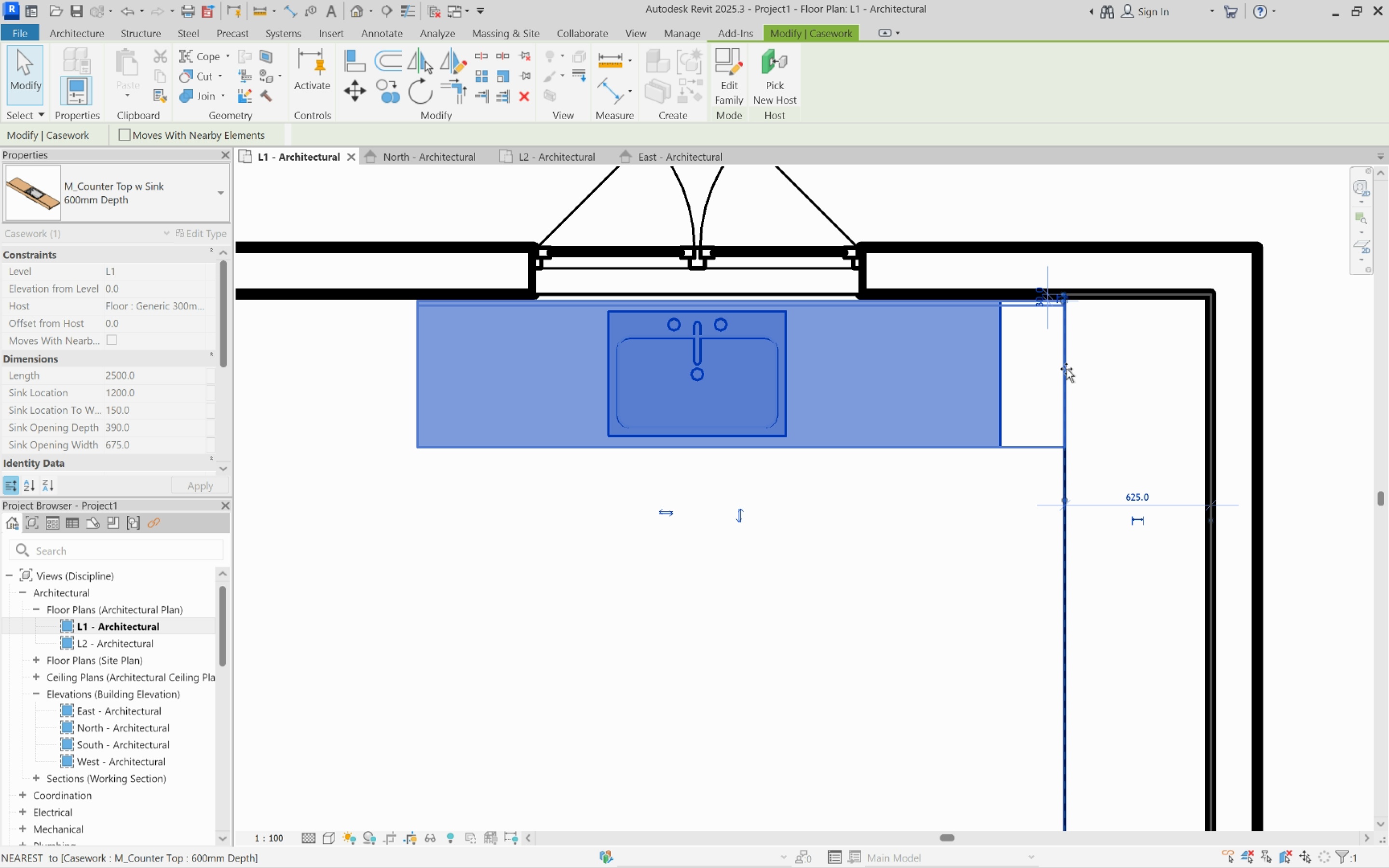 
scroll: coordinate [1080, 369], scroll_direction: down, amount: 4.0
 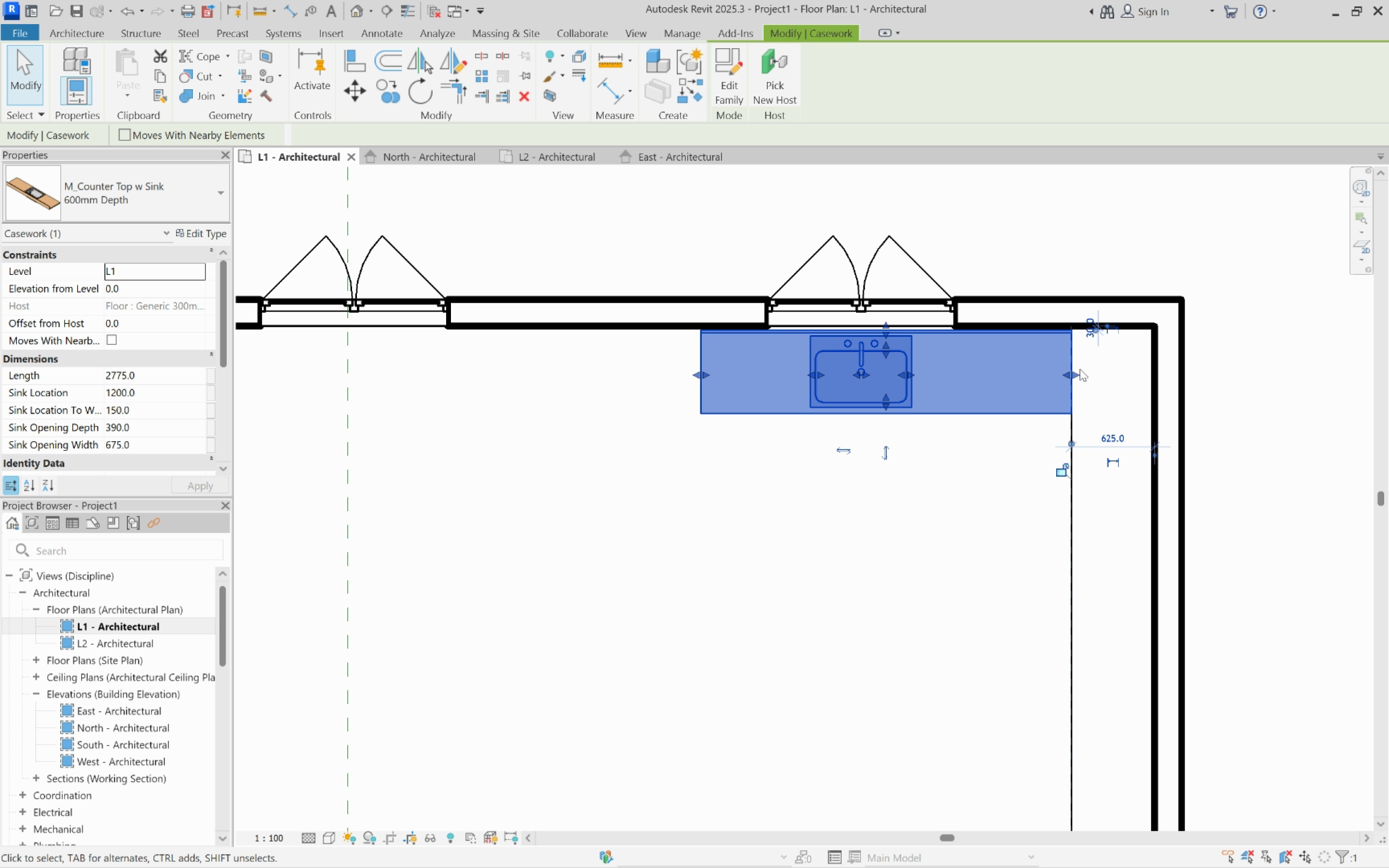 
key(Escape)
 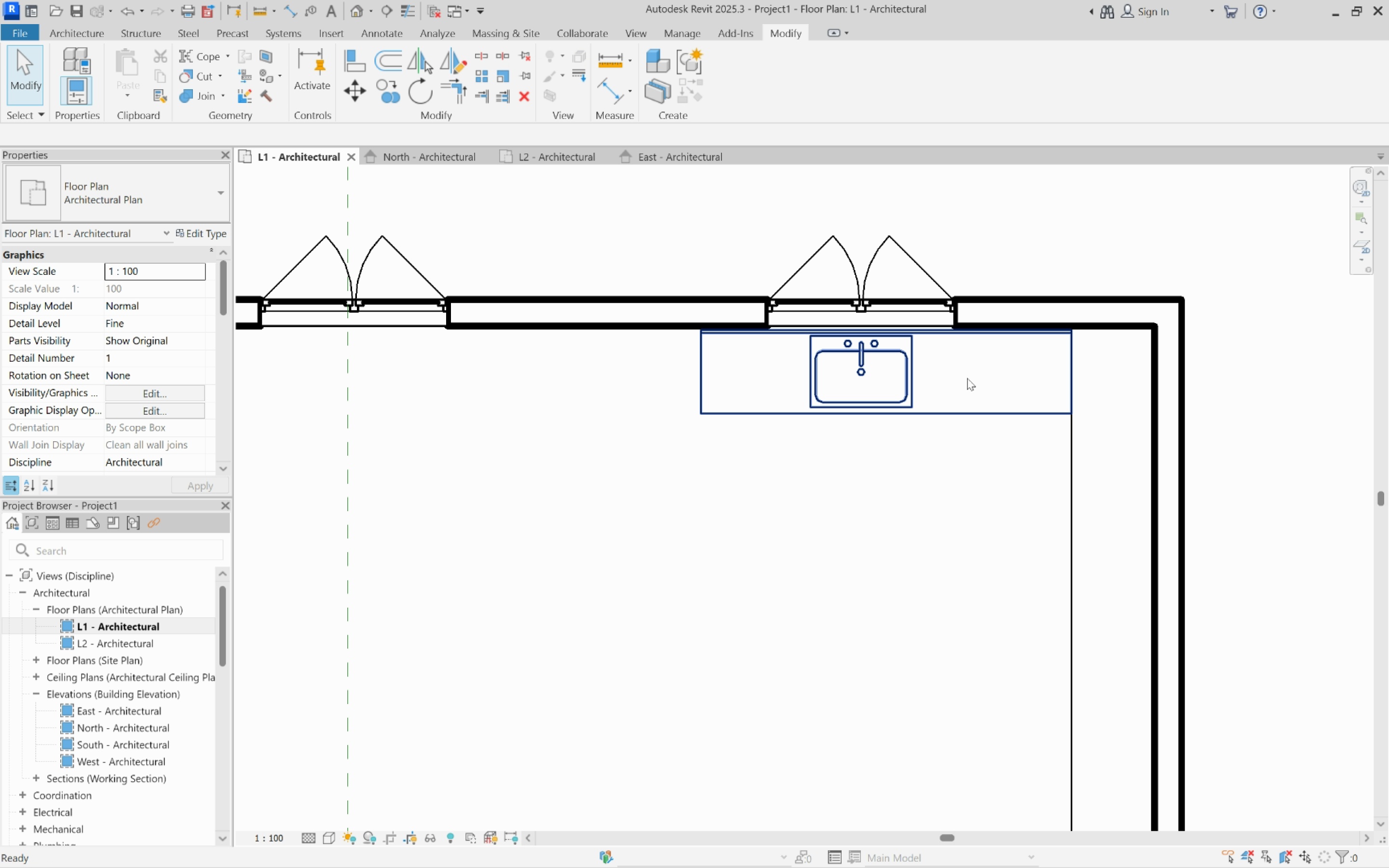 
key(Escape)
 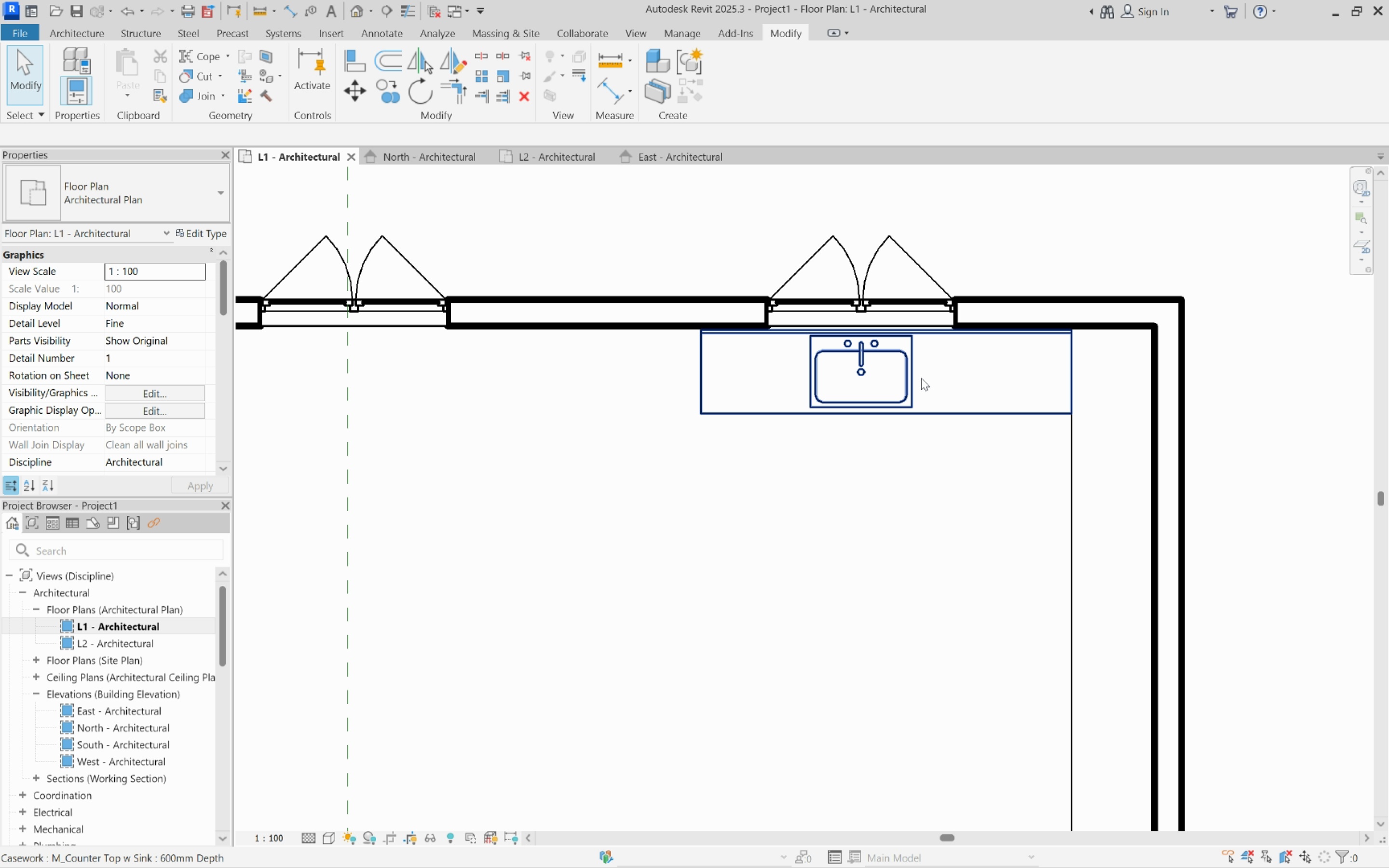 
scroll: coordinate [921, 378], scroll_direction: down, amount: 4.0
 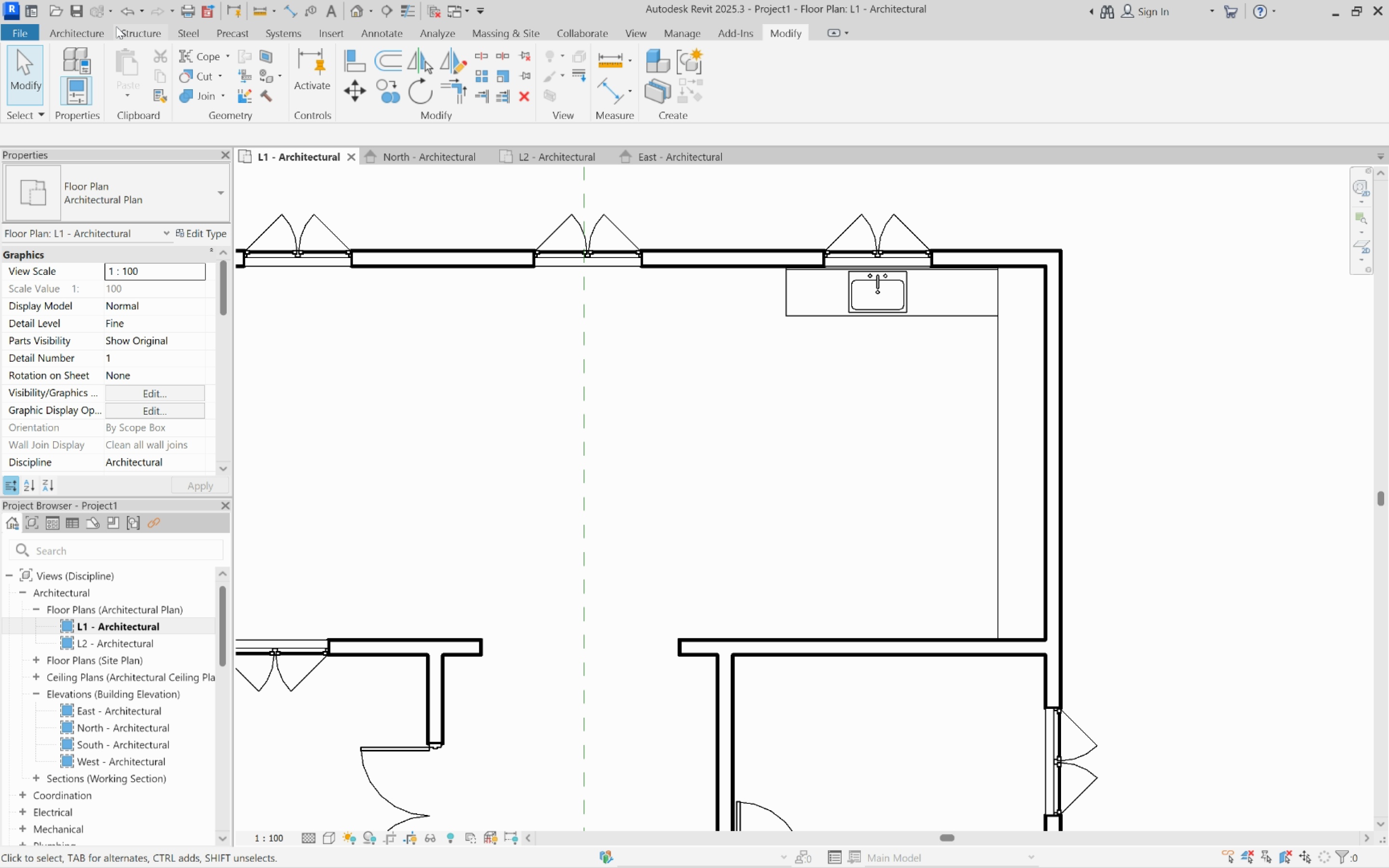 
left_click([90, 33])
 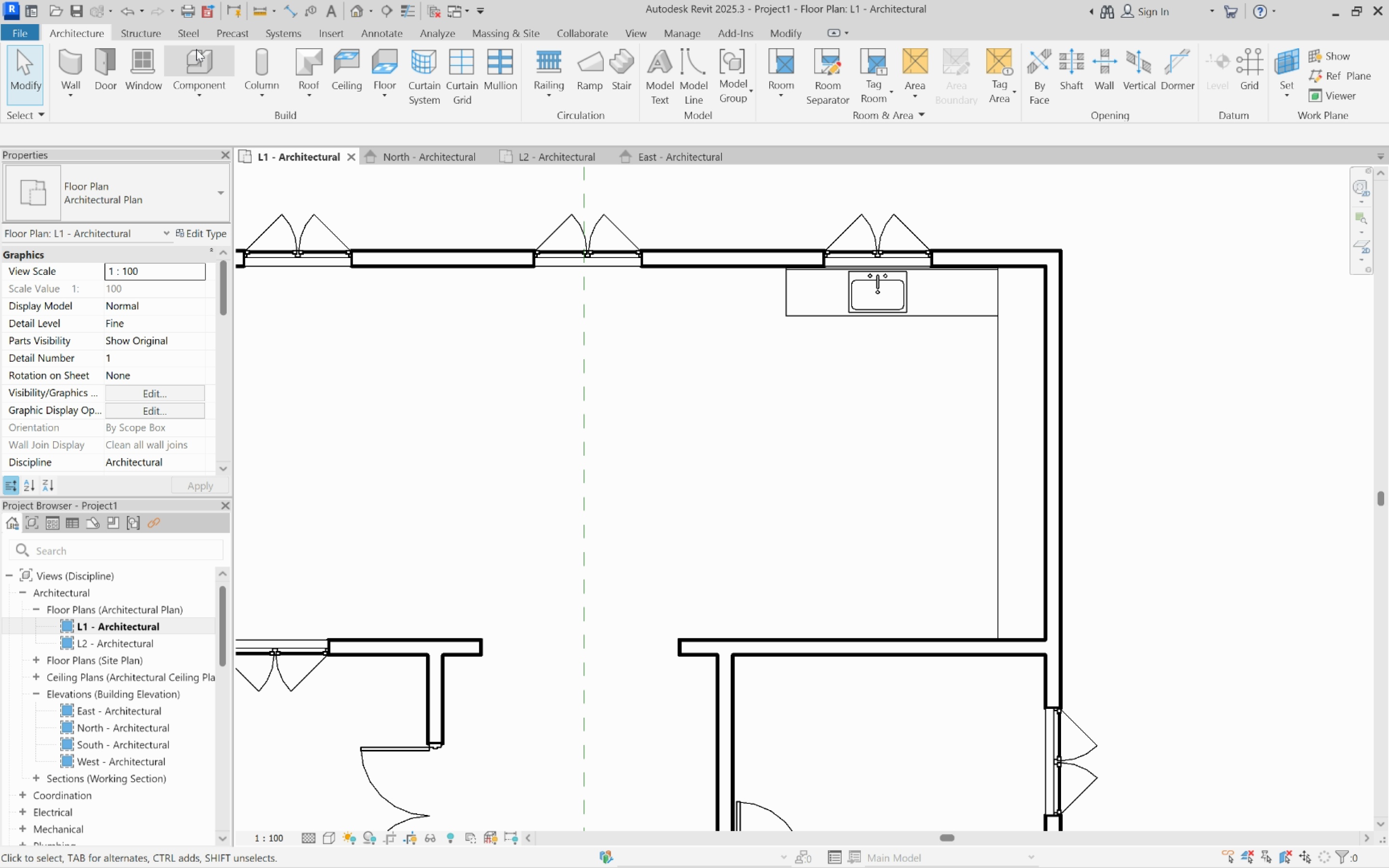 
left_click([196, 49])
 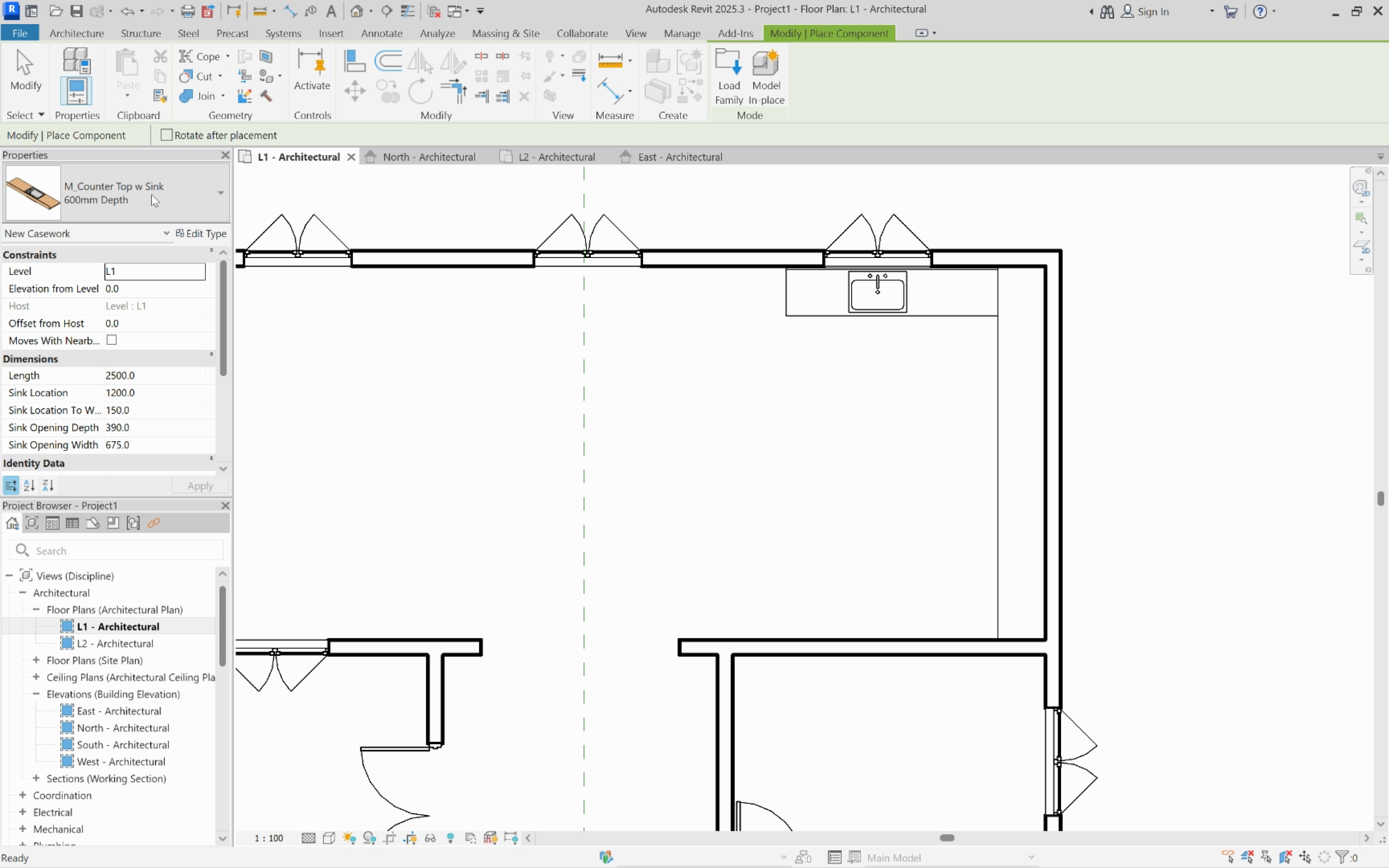 
left_click([151, 183])
 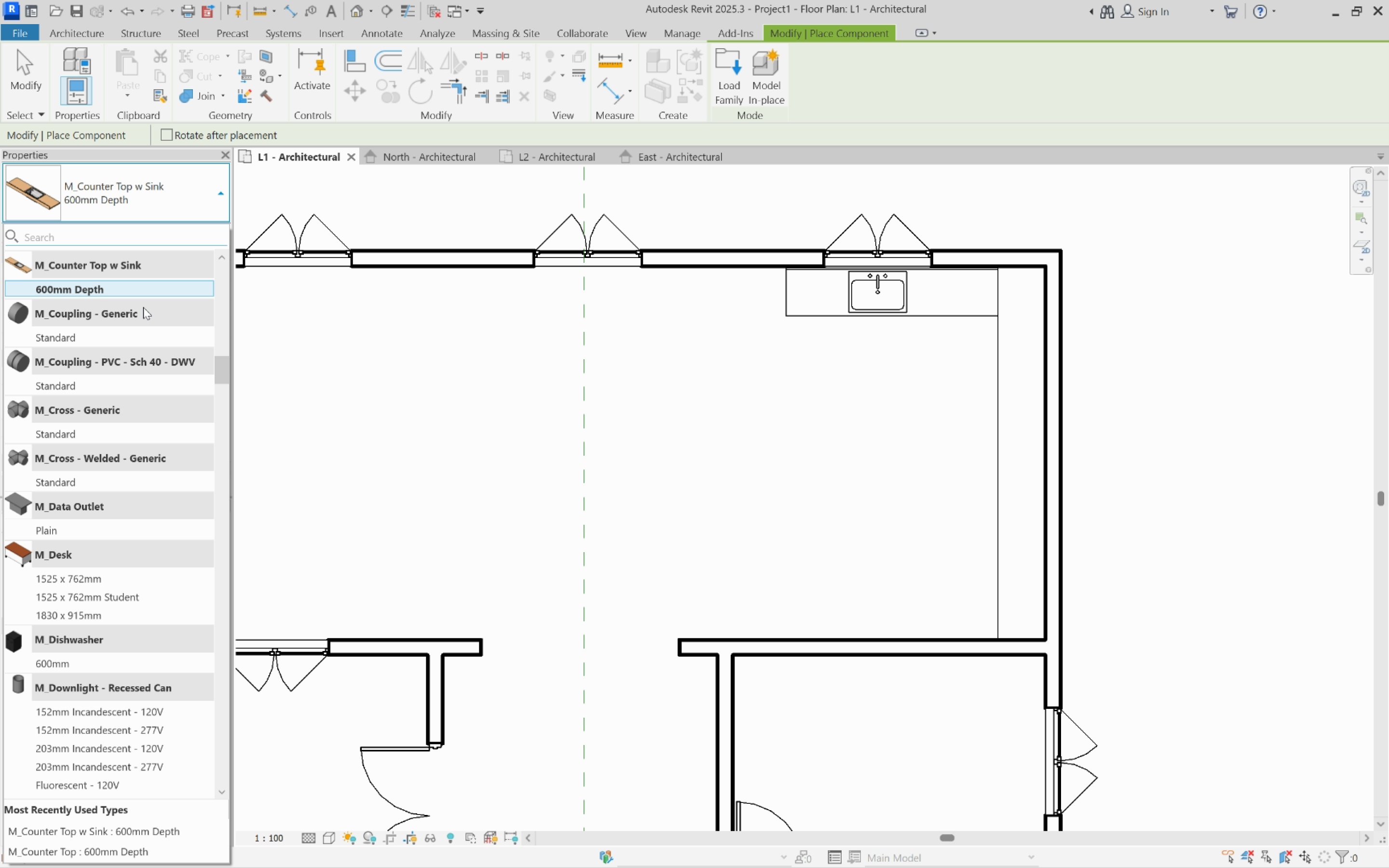 
scroll: coordinate [143, 307], scroll_direction: up, amount: 4.0
 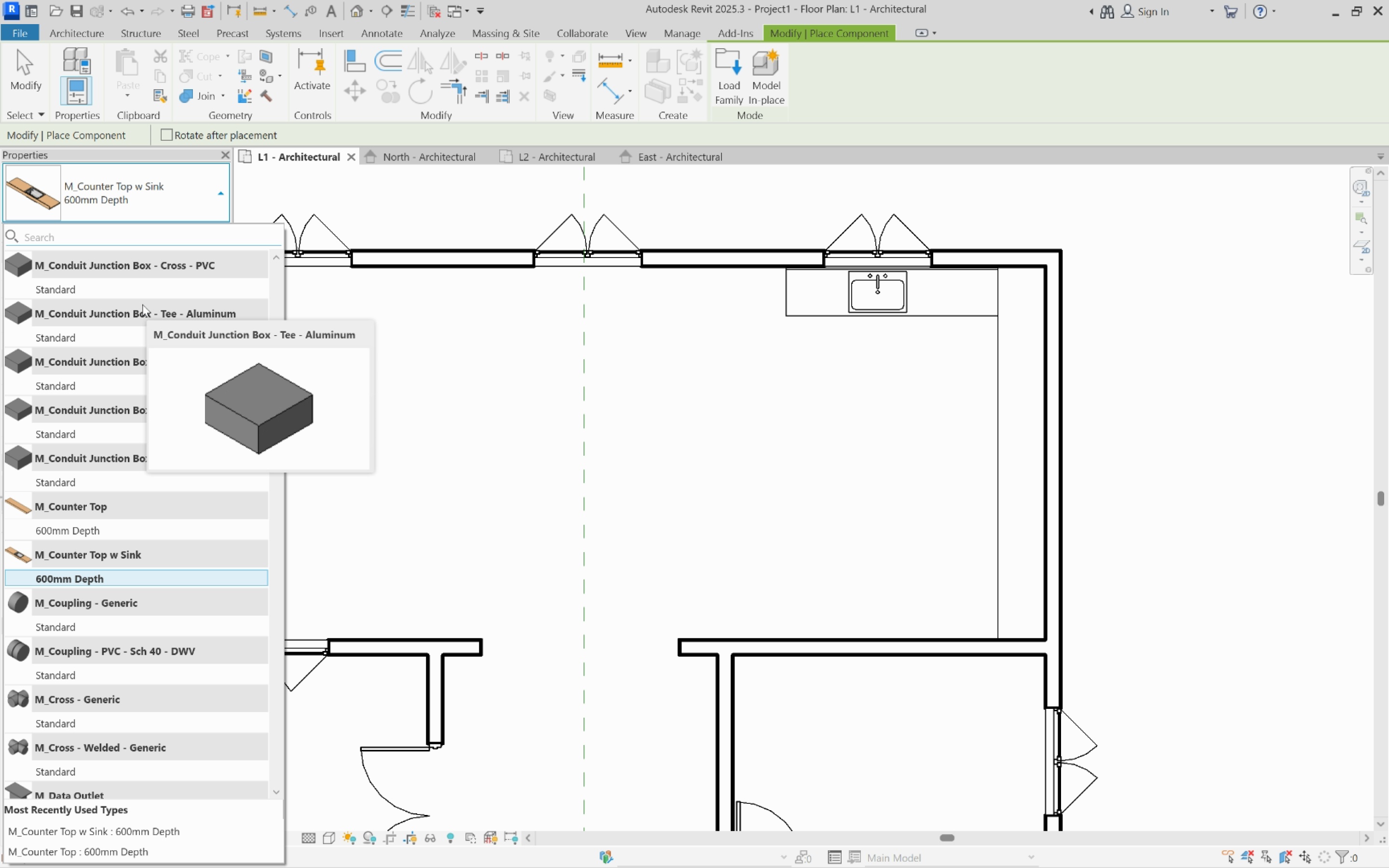 
type(si)
key(Backspace)
key(Backspace)
key(Backspace)
type(isla)
 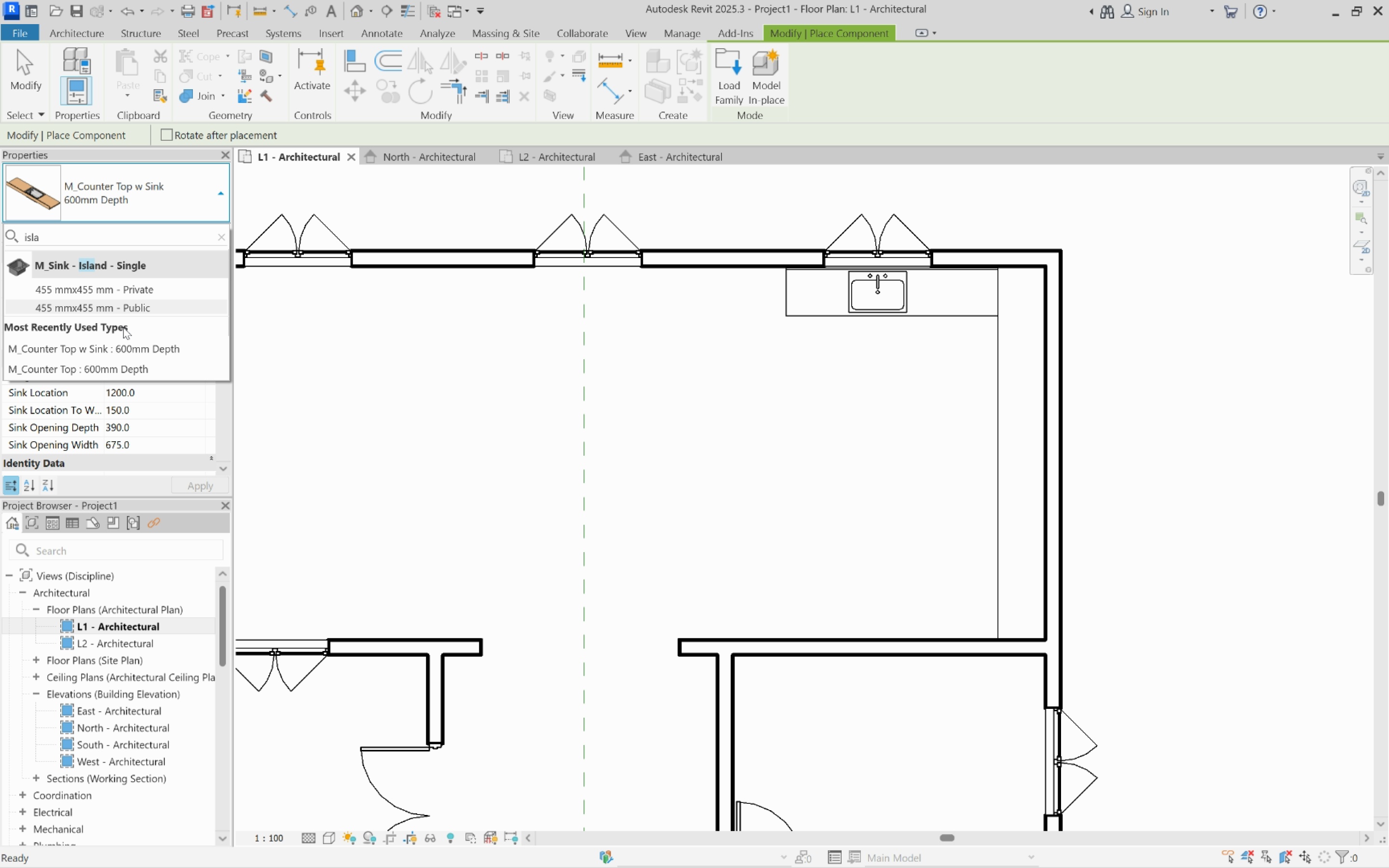 
key(Backspace)
 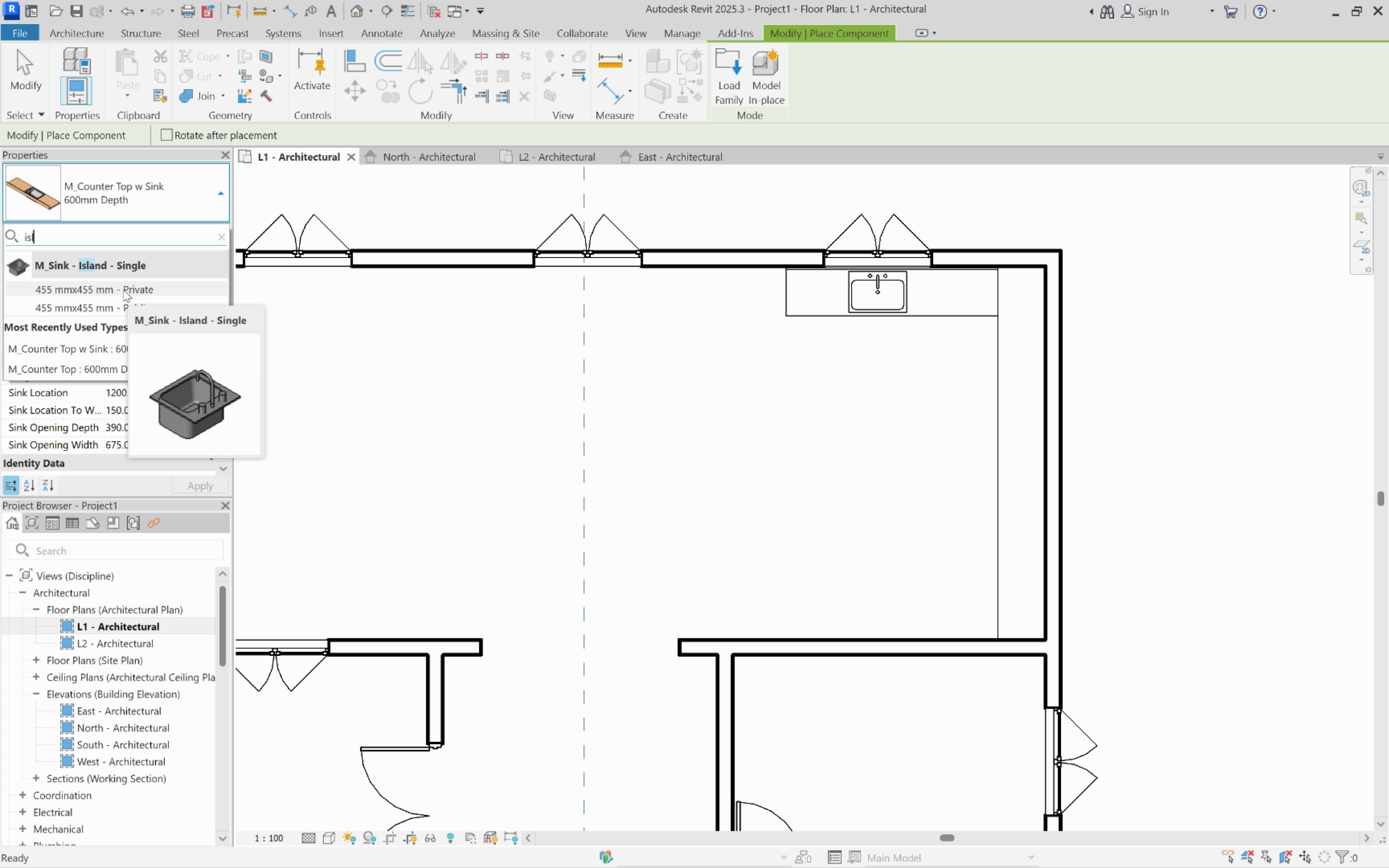 
key(Backspace)
 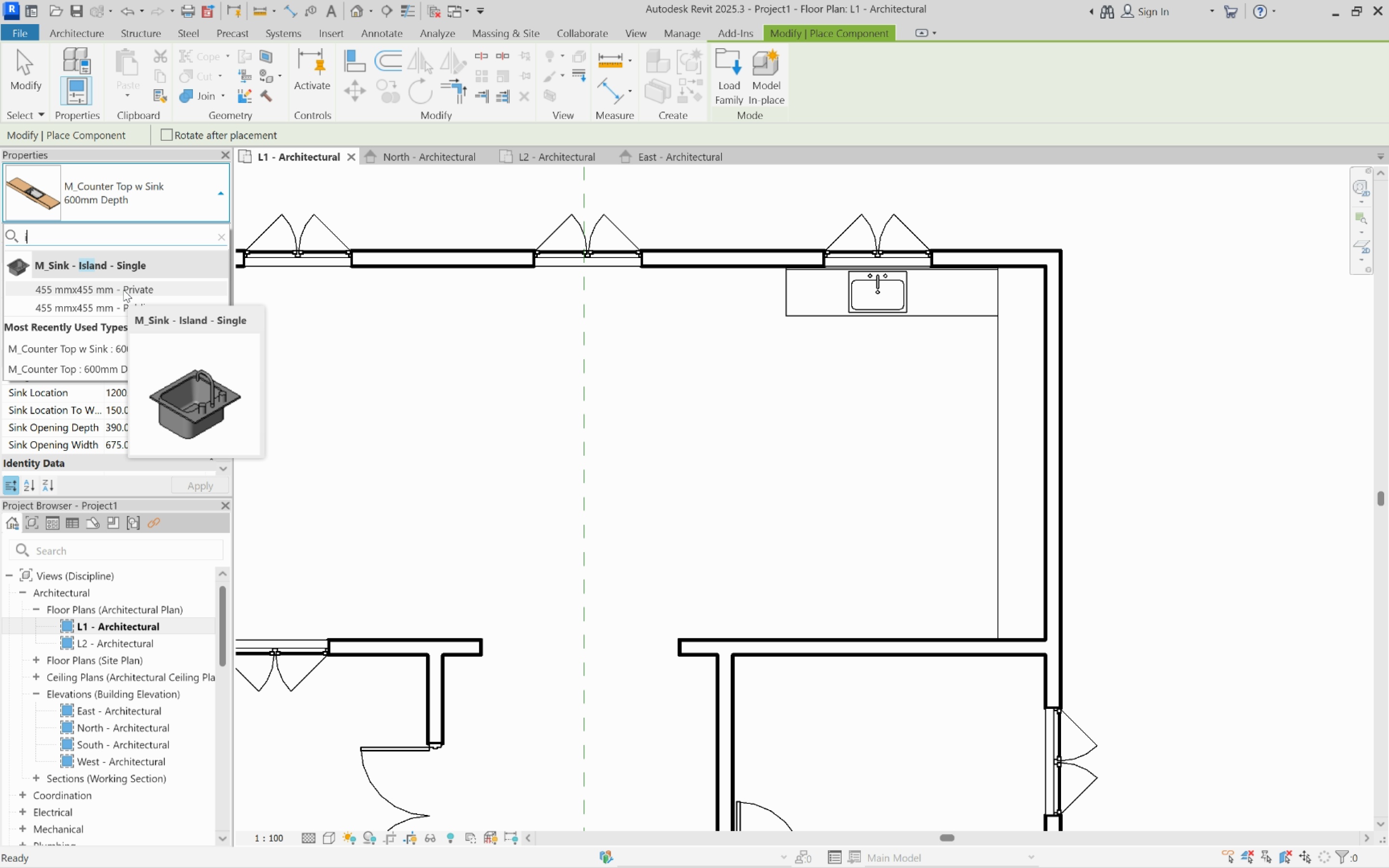 
key(Backspace)
 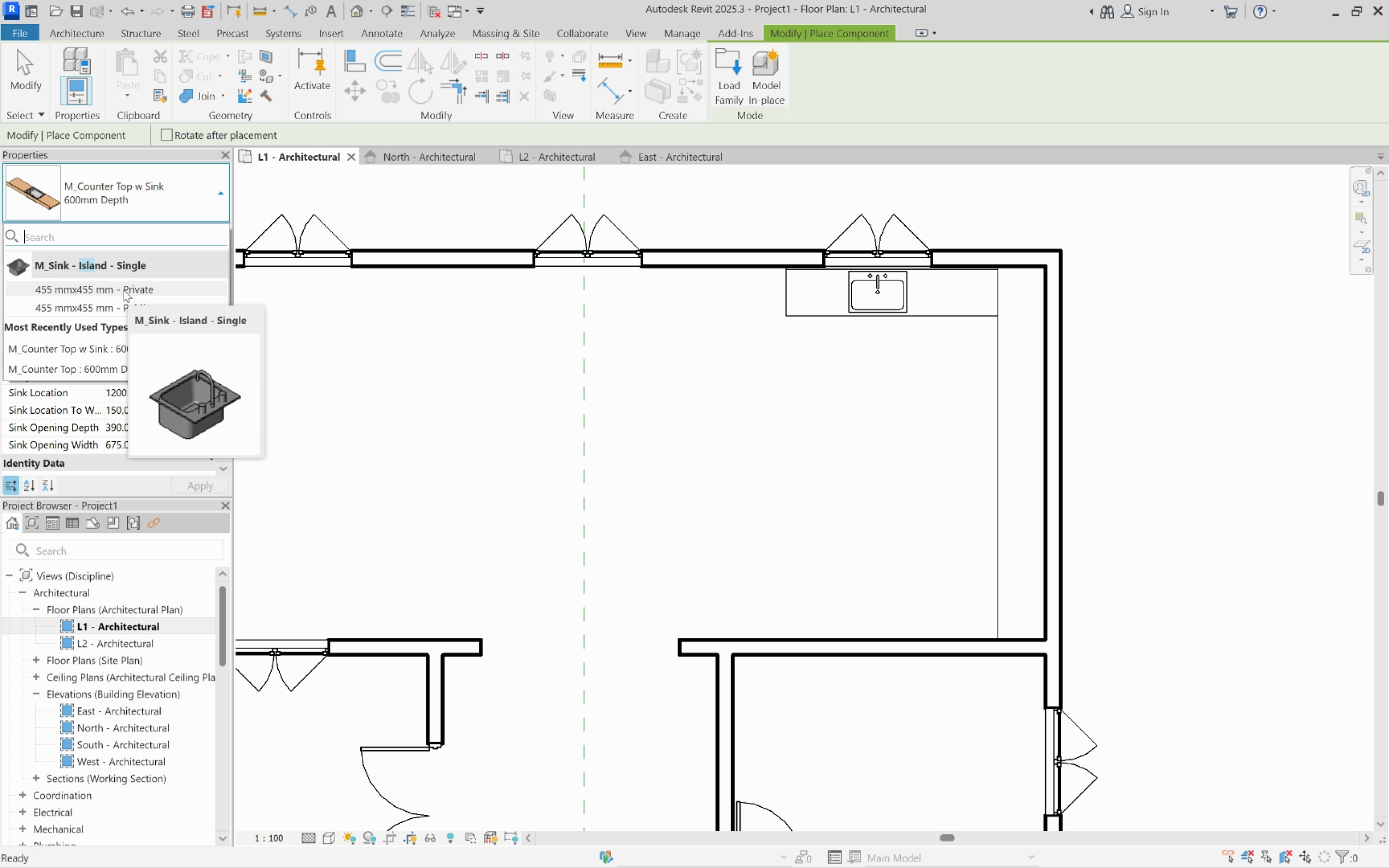 
key(Backspace)
 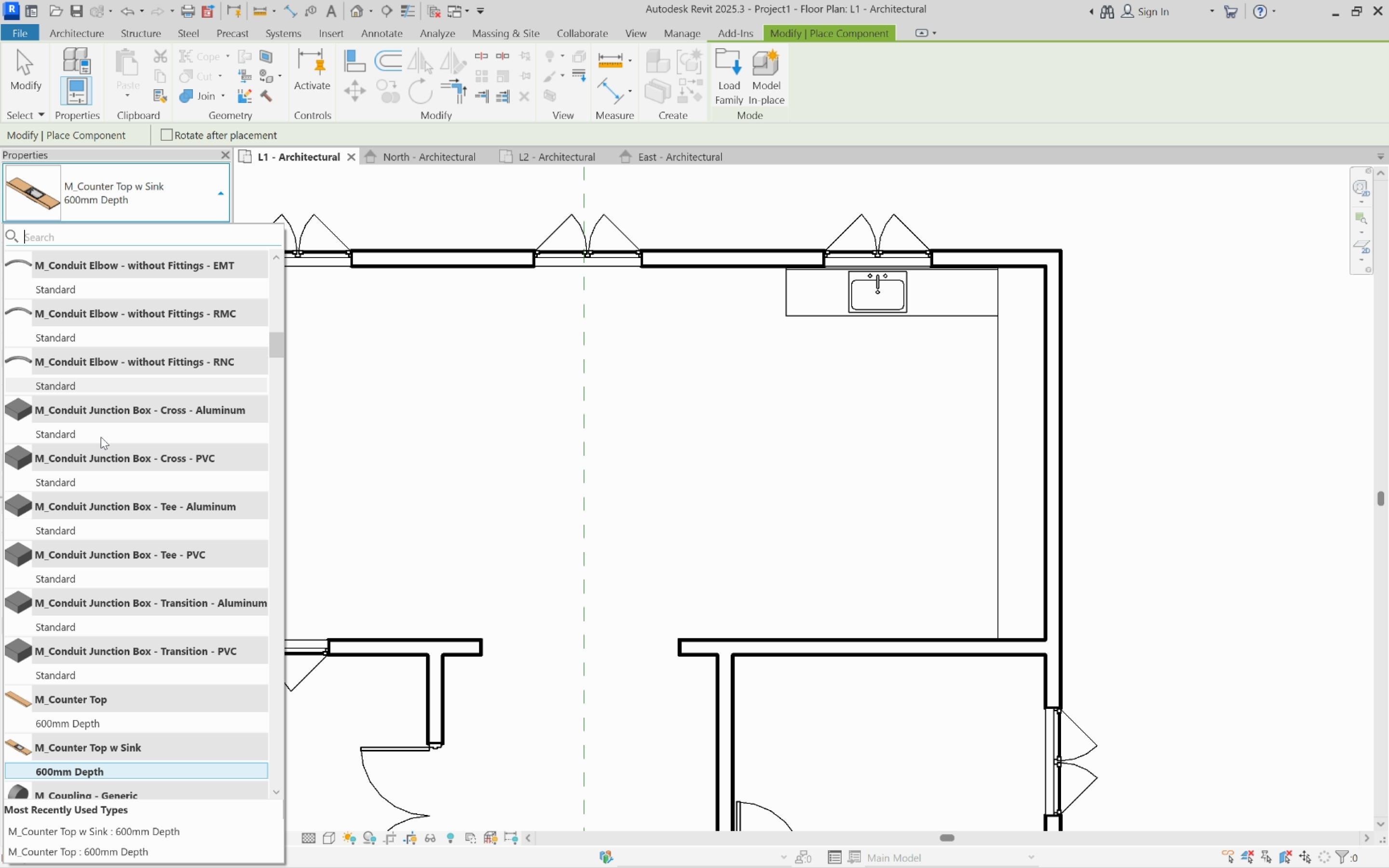 
scroll: coordinate [131, 522], scroll_direction: down, amount: 23.0
 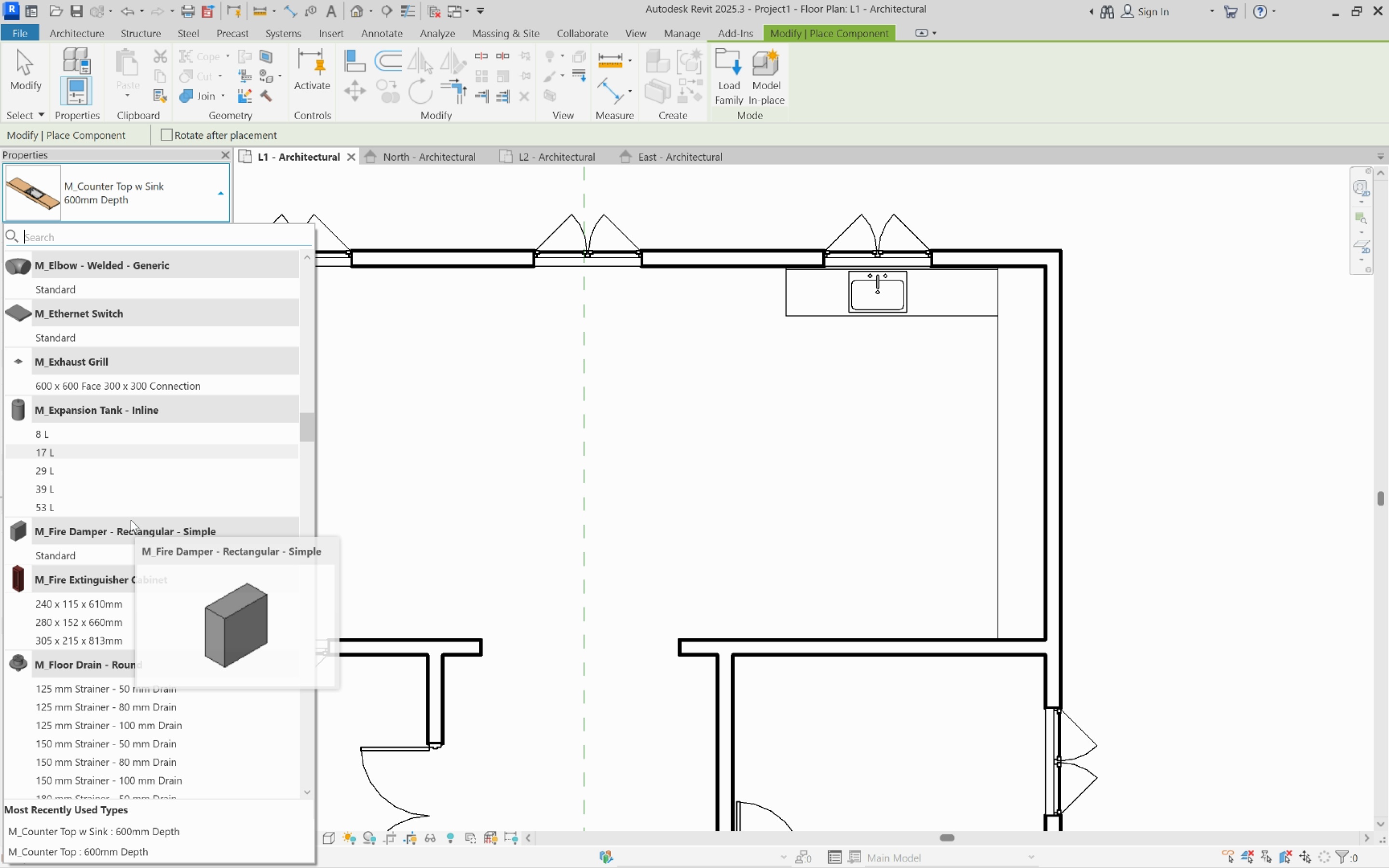 
scroll: coordinate [131, 520], scroll_direction: up, amount: 4.0
 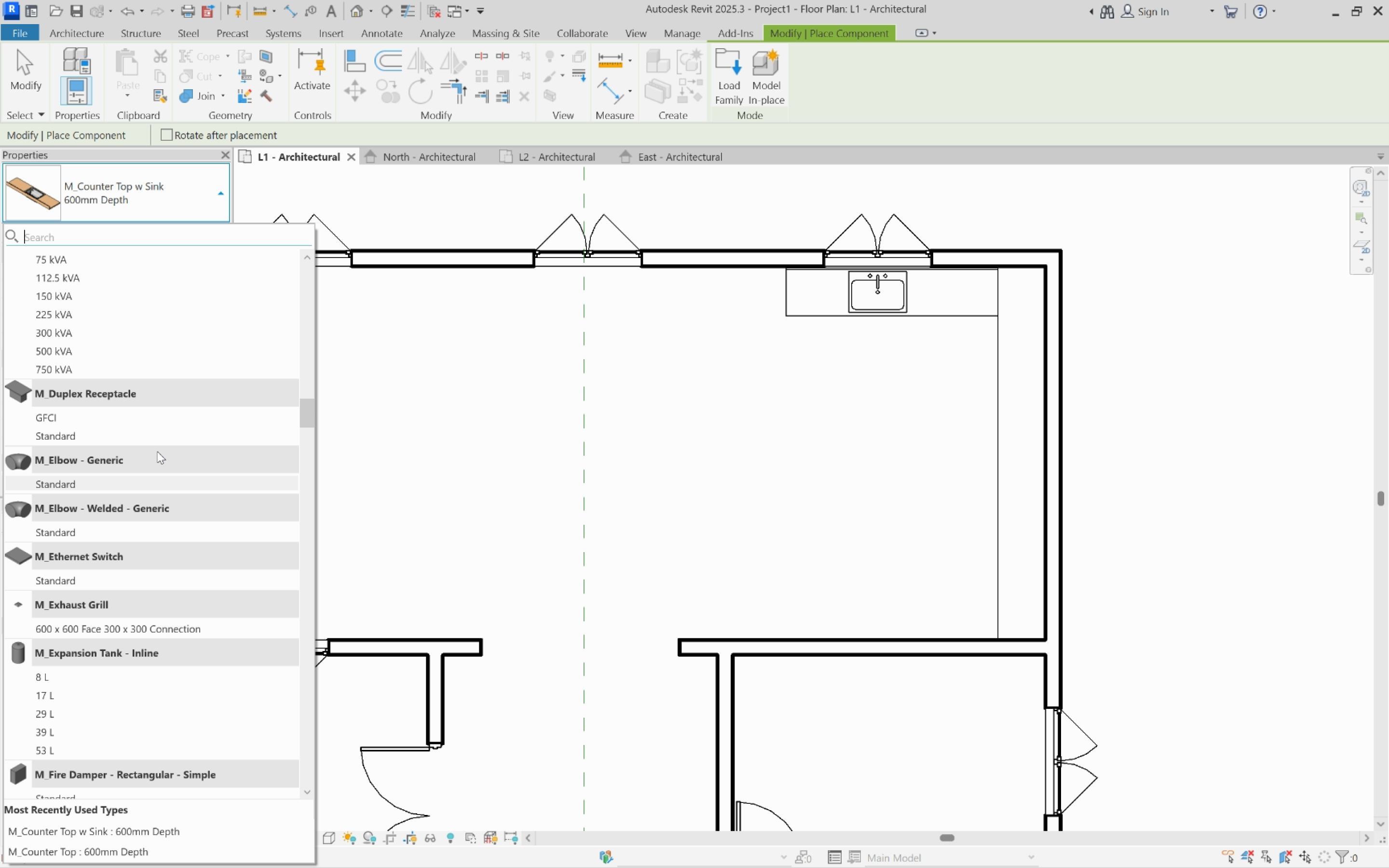 
scroll: coordinate [174, 546], scroll_direction: down, amount: 16.0
 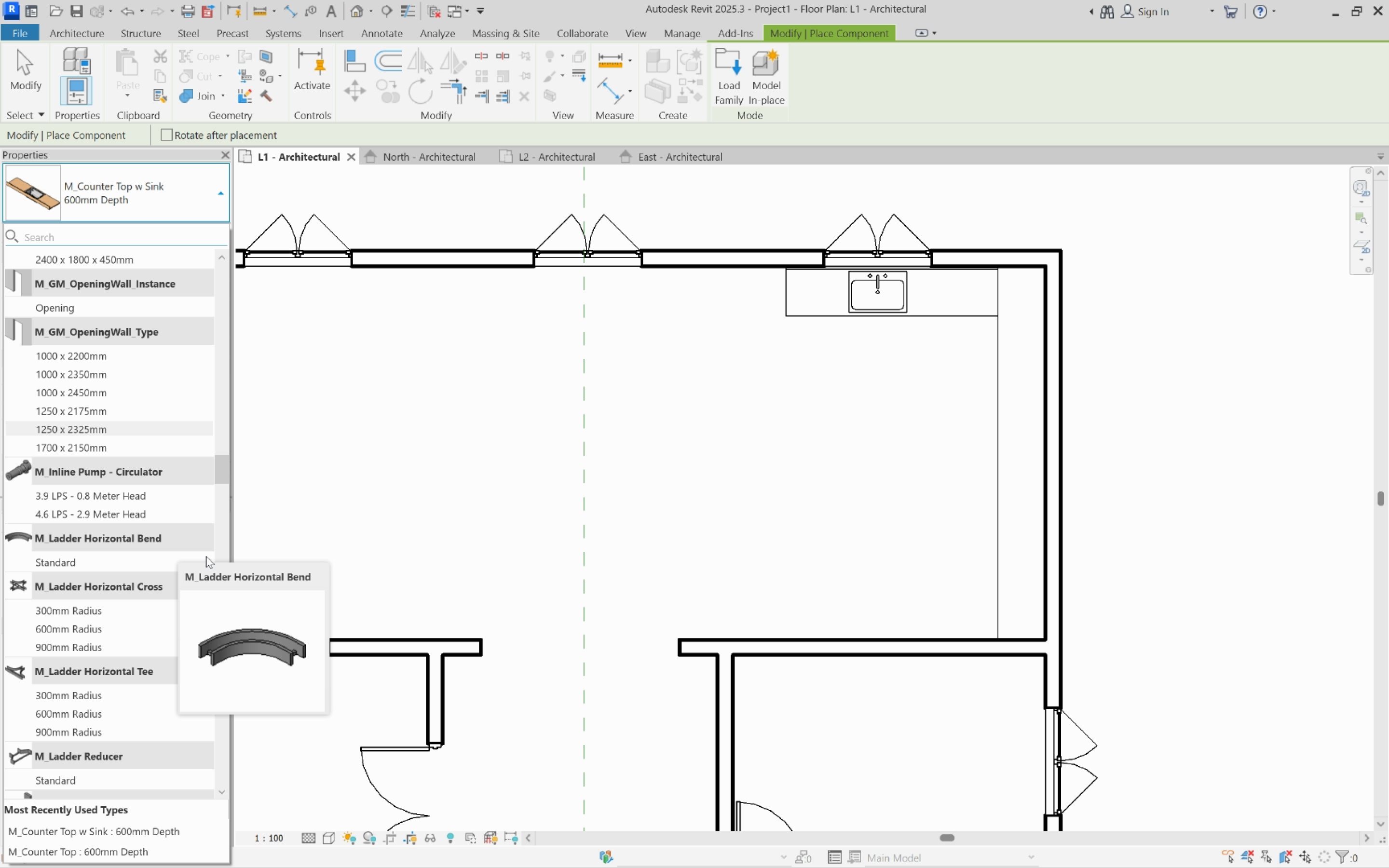 
key(Escape)
 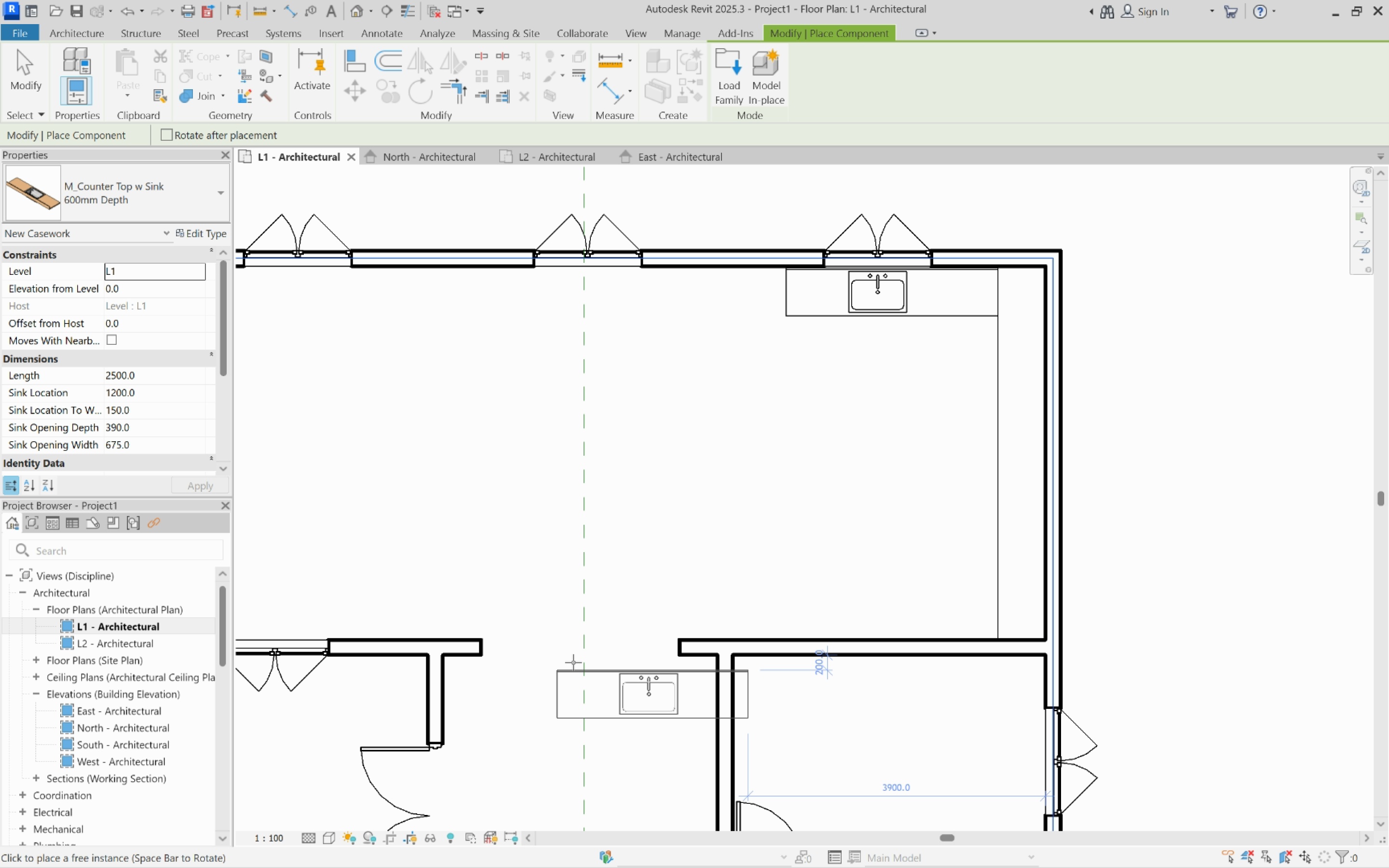 
key(Escape)
 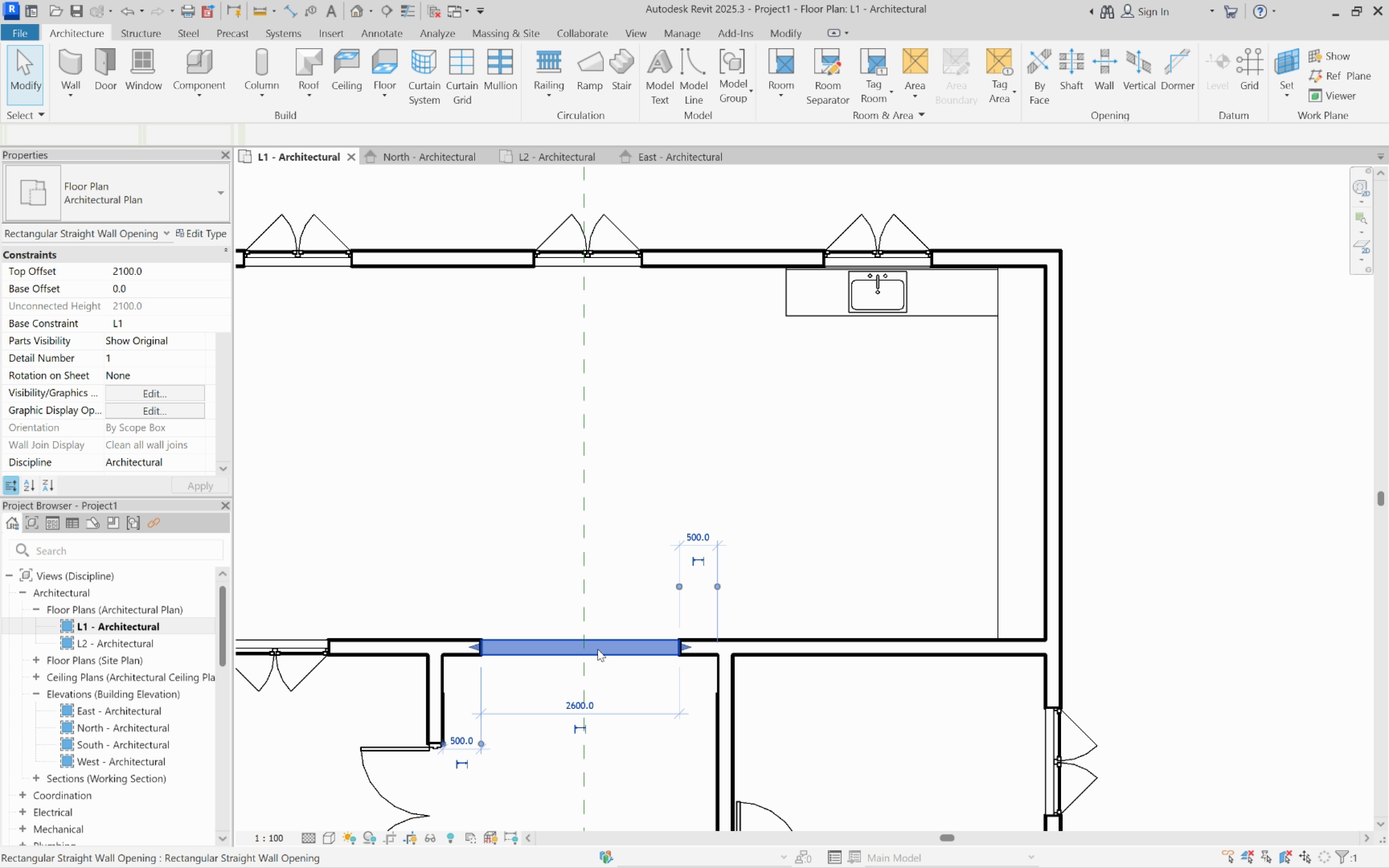 
left_click([598, 649])
 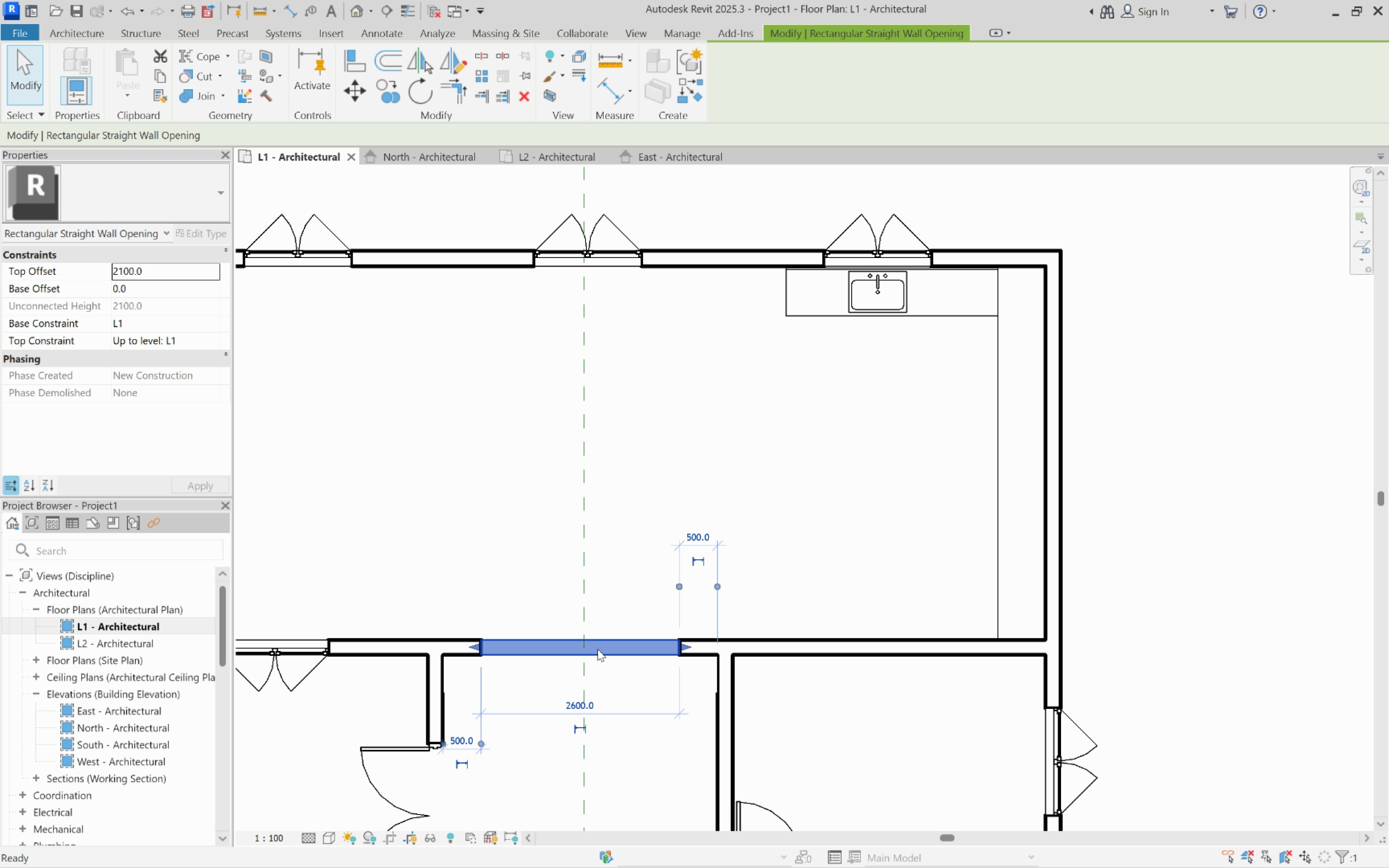 
key(Delete)
 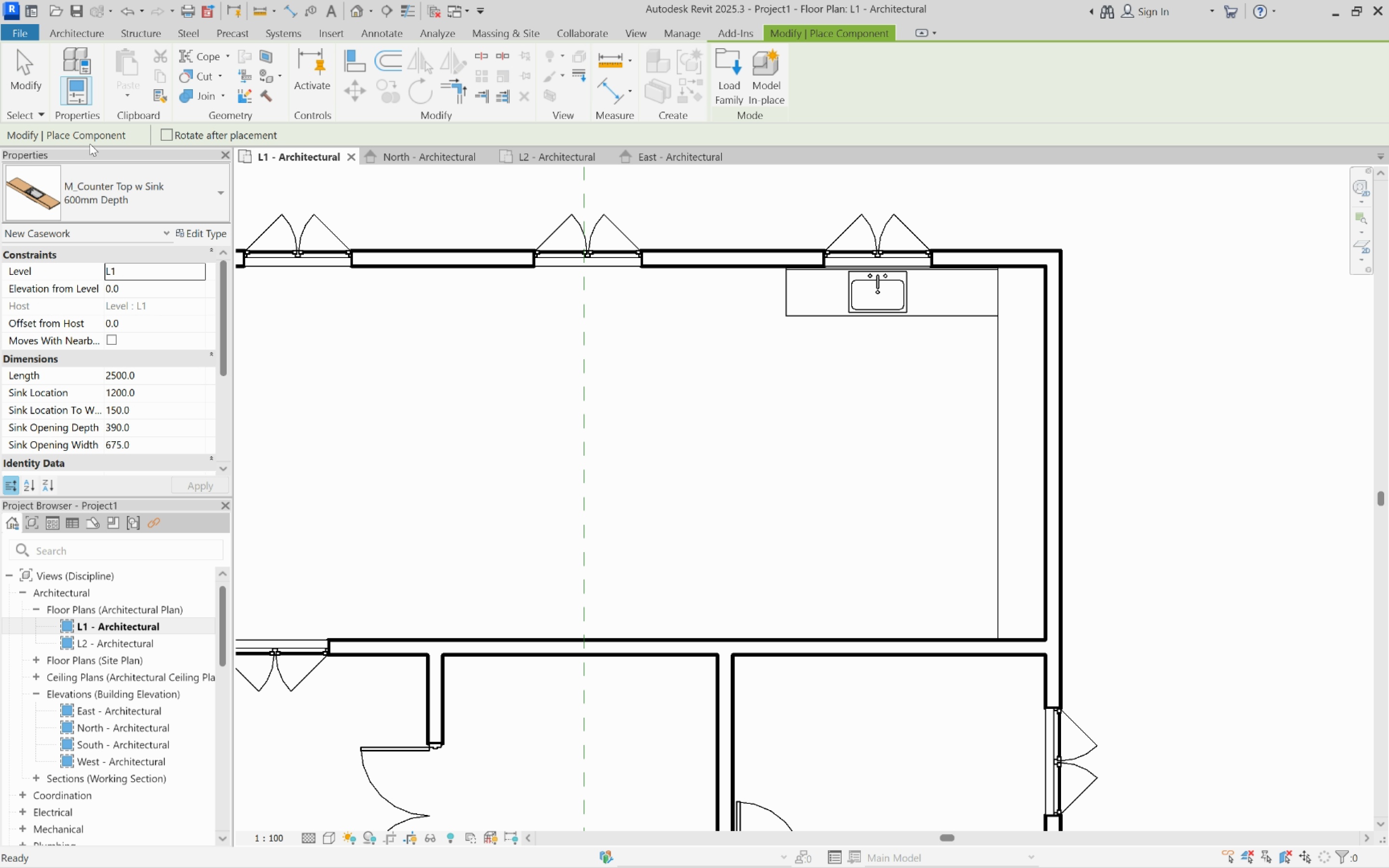 
left_click([79, 206])
 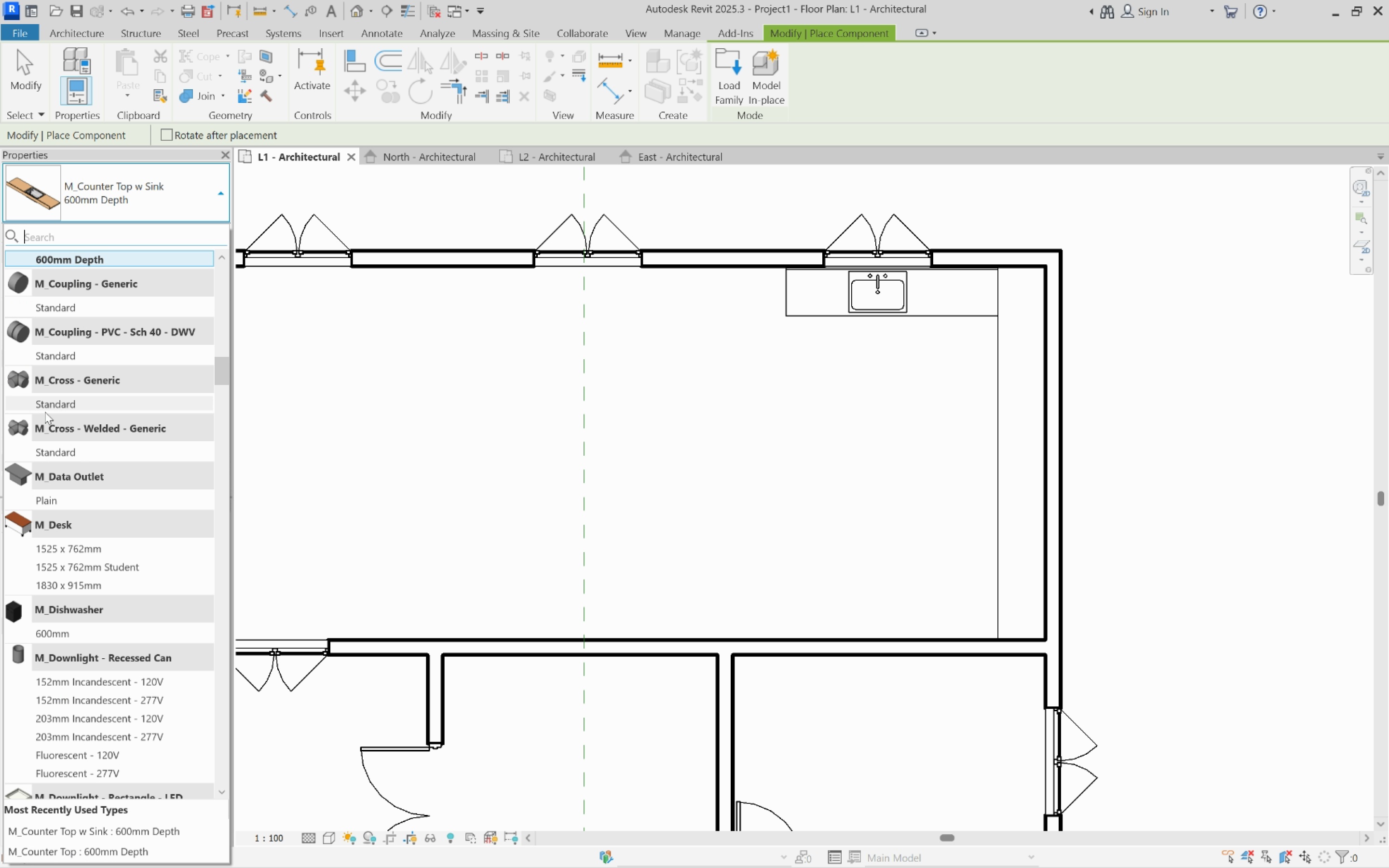 
scroll: coordinate [215, 526], scroll_direction: down, amount: 21.0
 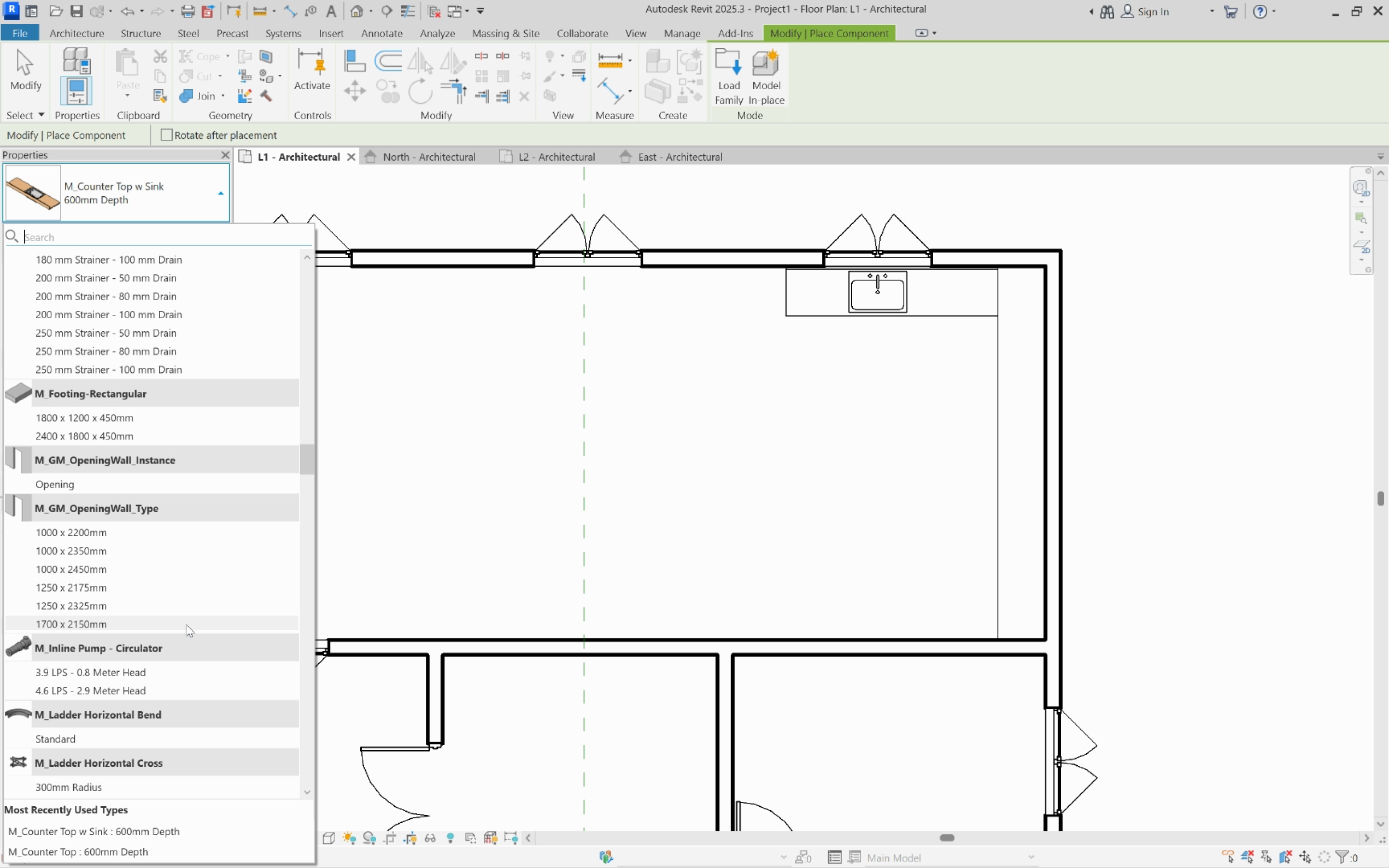 
left_click([187, 625])
 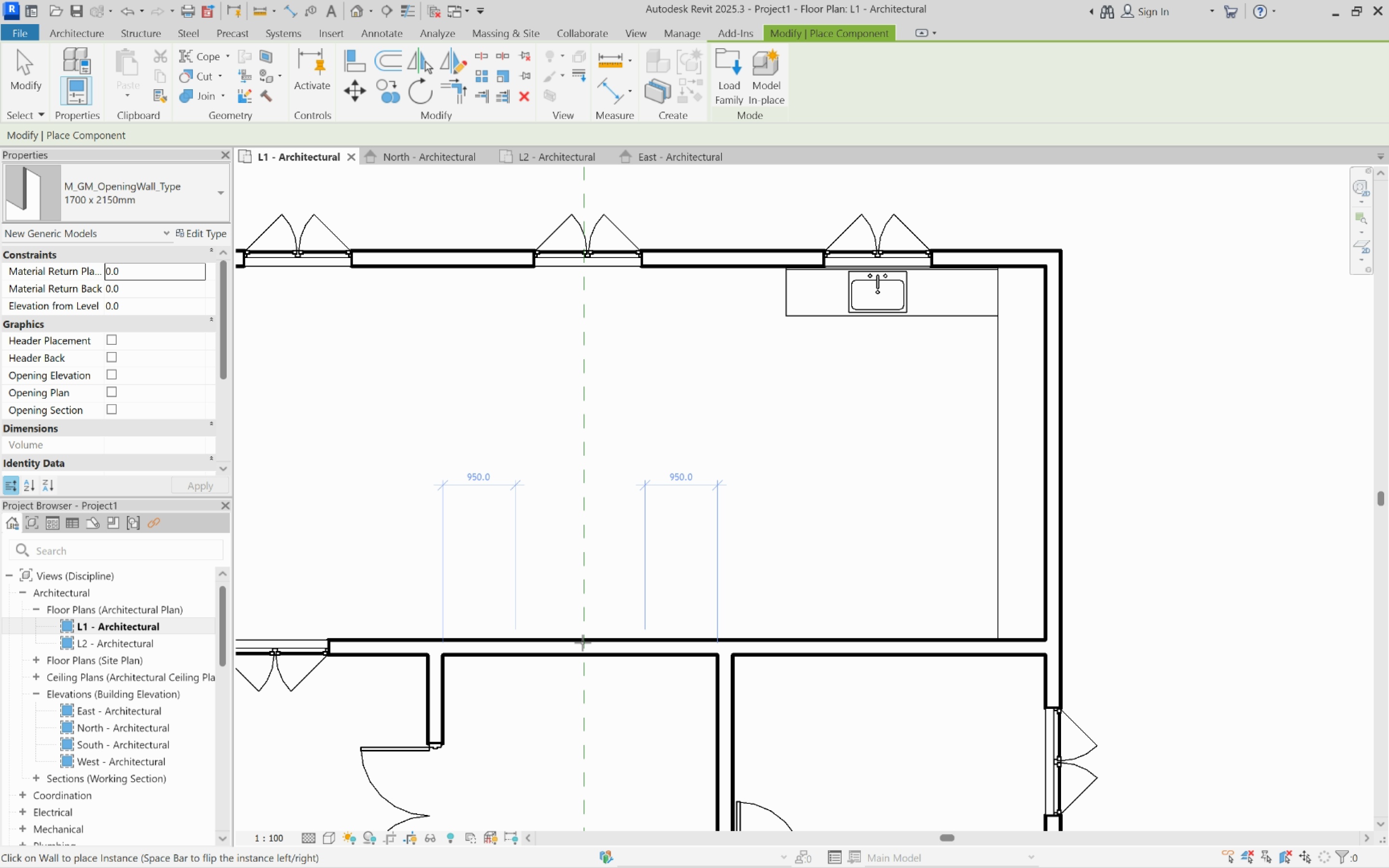 
left_click([583, 643])
 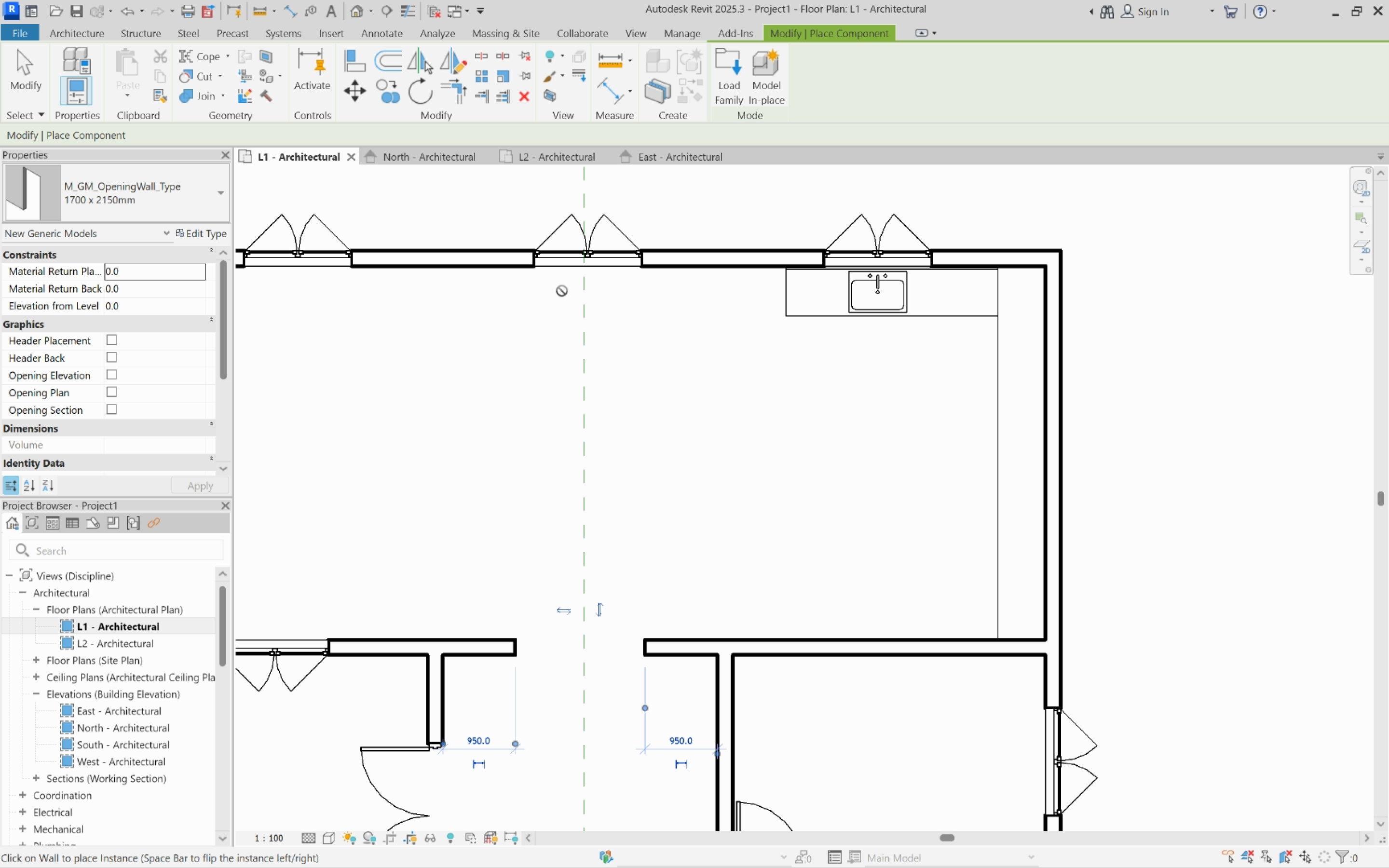 
key(Escape)
 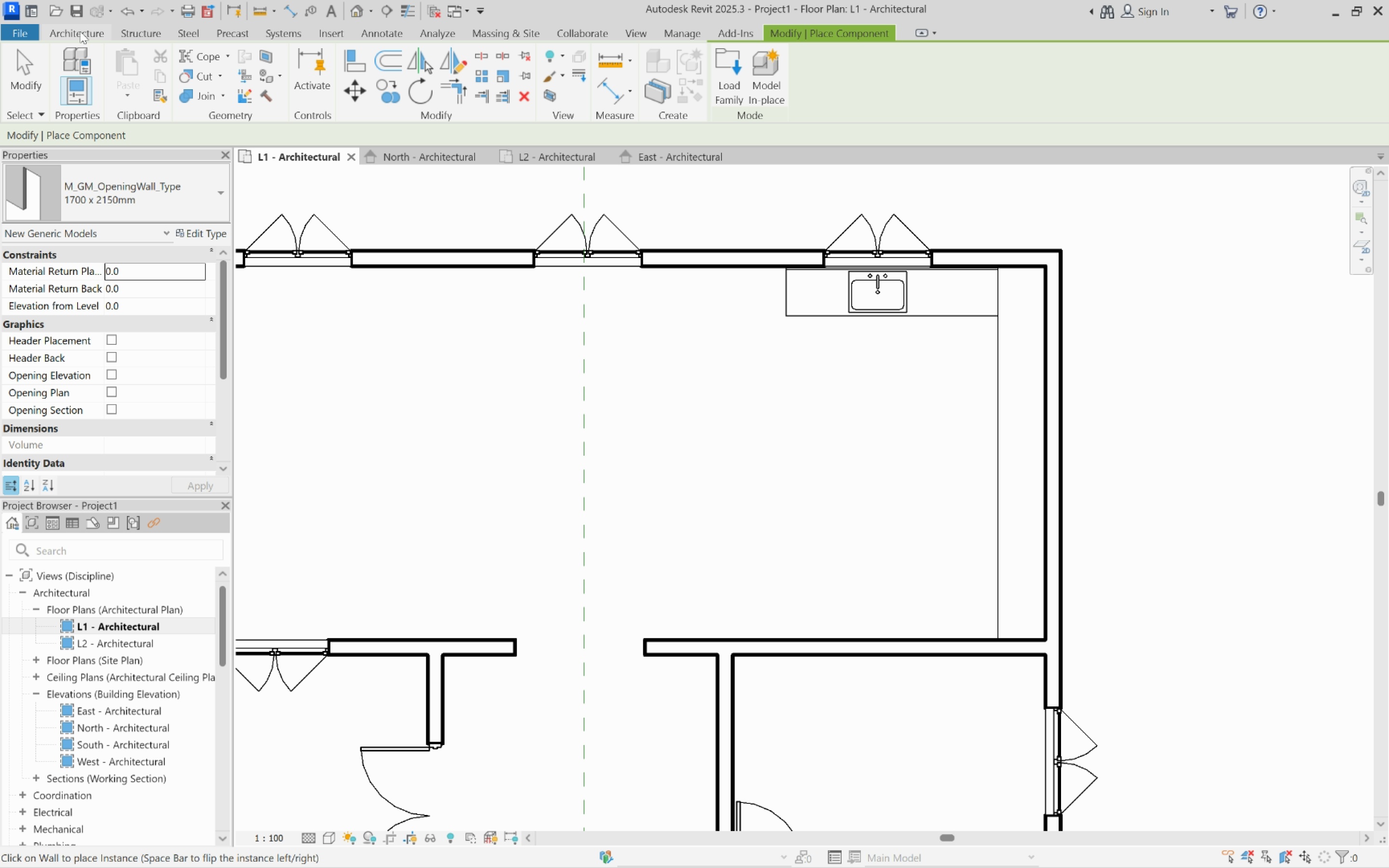 
left_click([80, 28])
 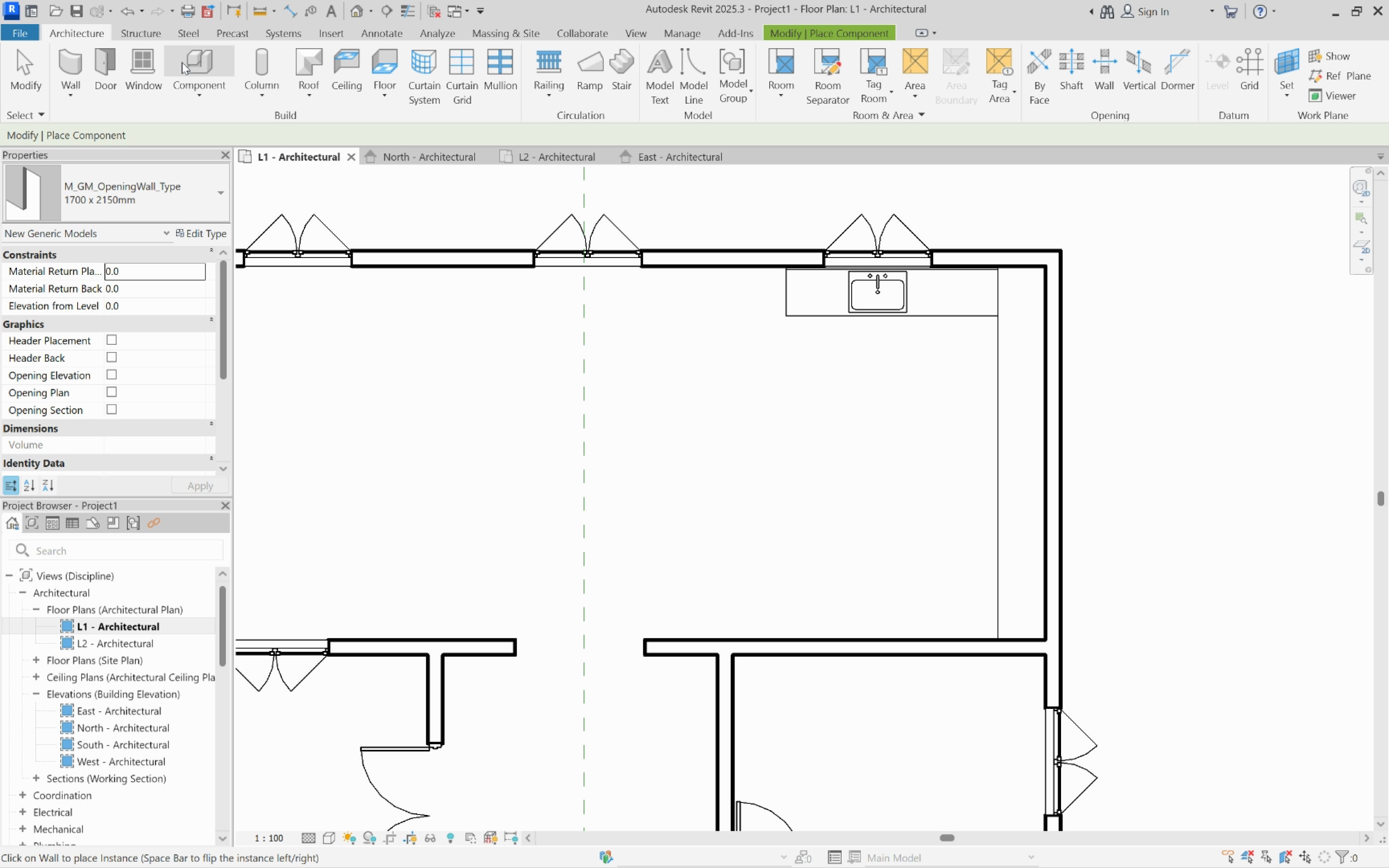 
left_click([182, 62])
 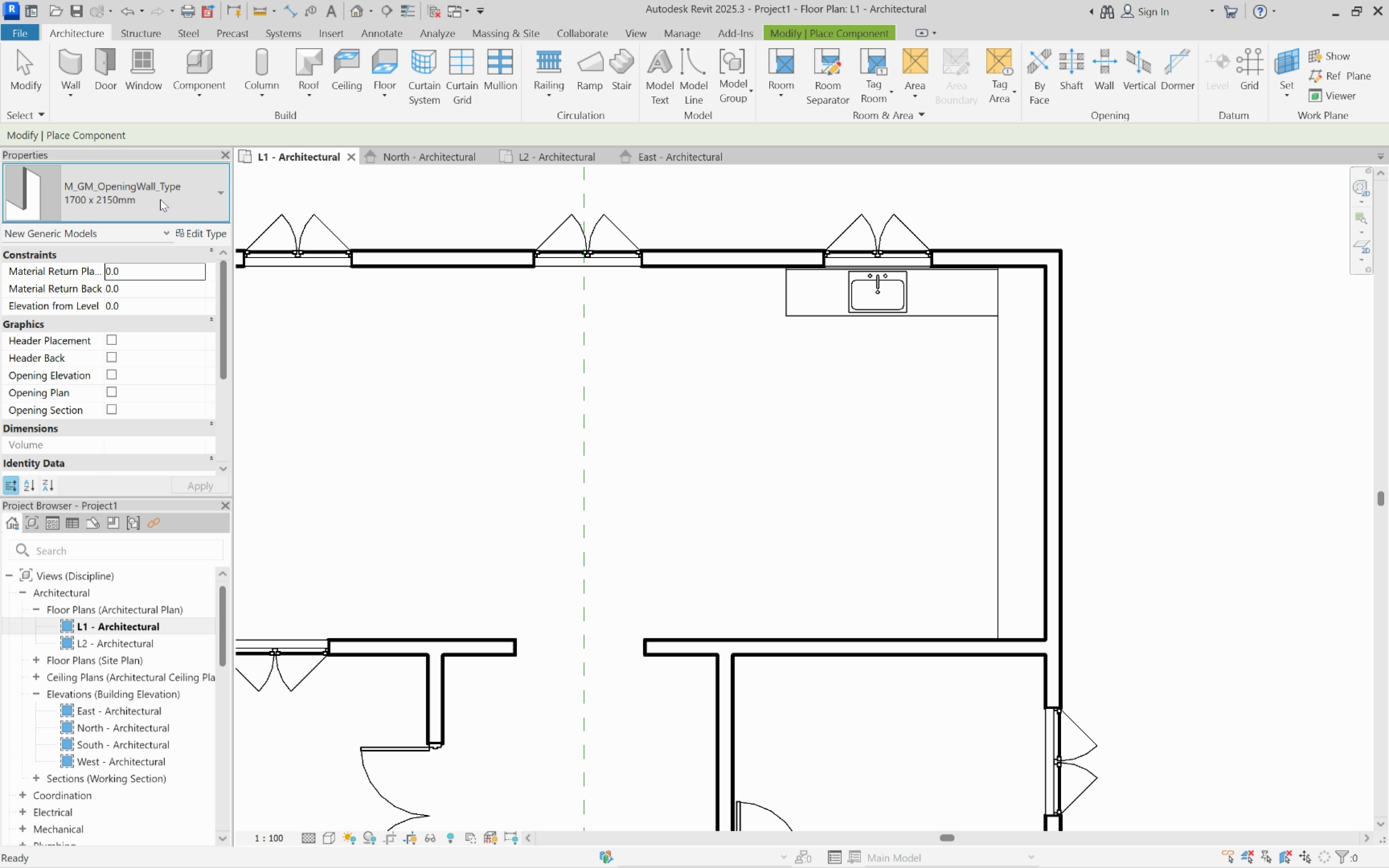 
left_click([160, 199])
 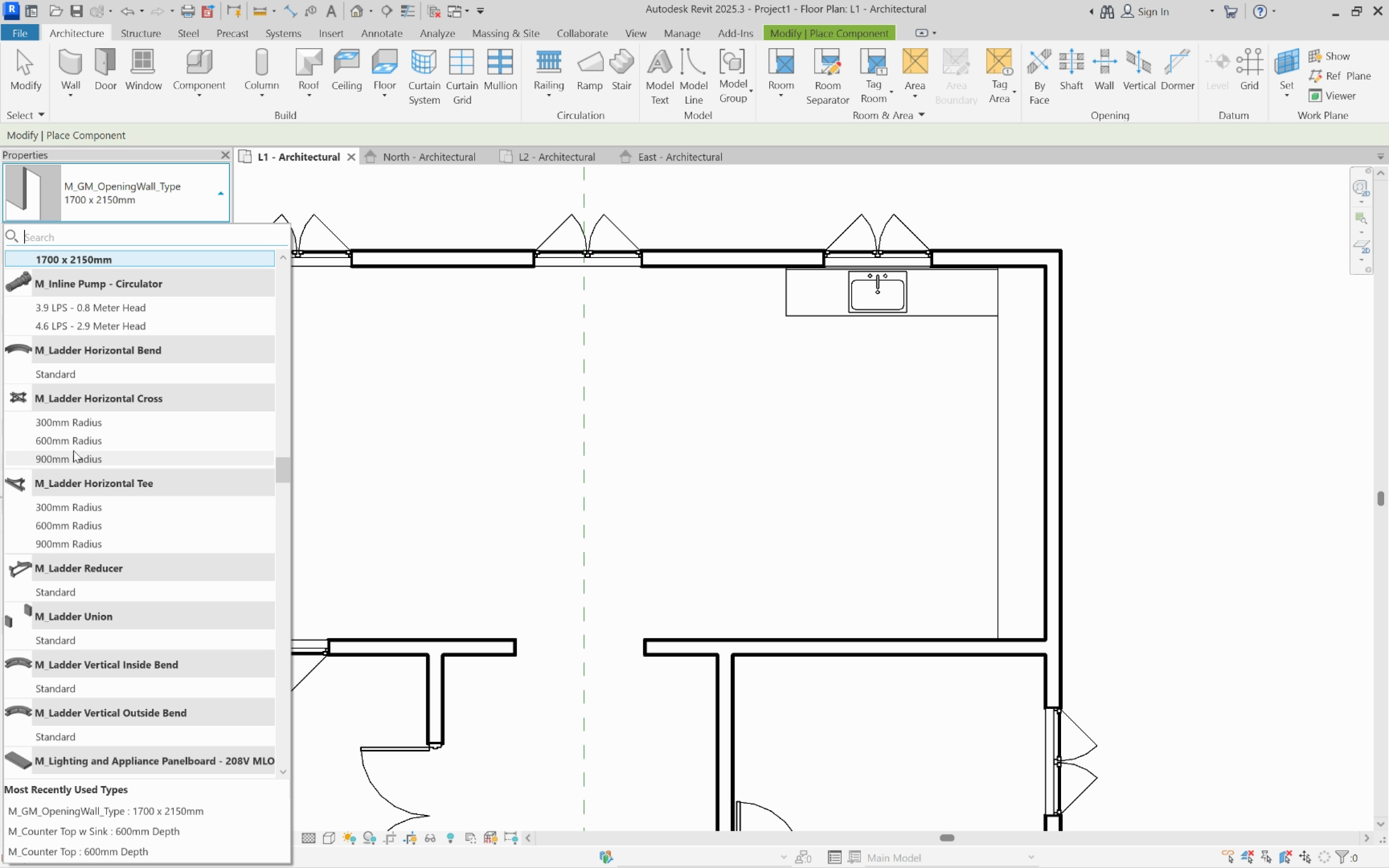 
scroll: coordinate [737, 492], scroll_direction: down, amount: 84.0
 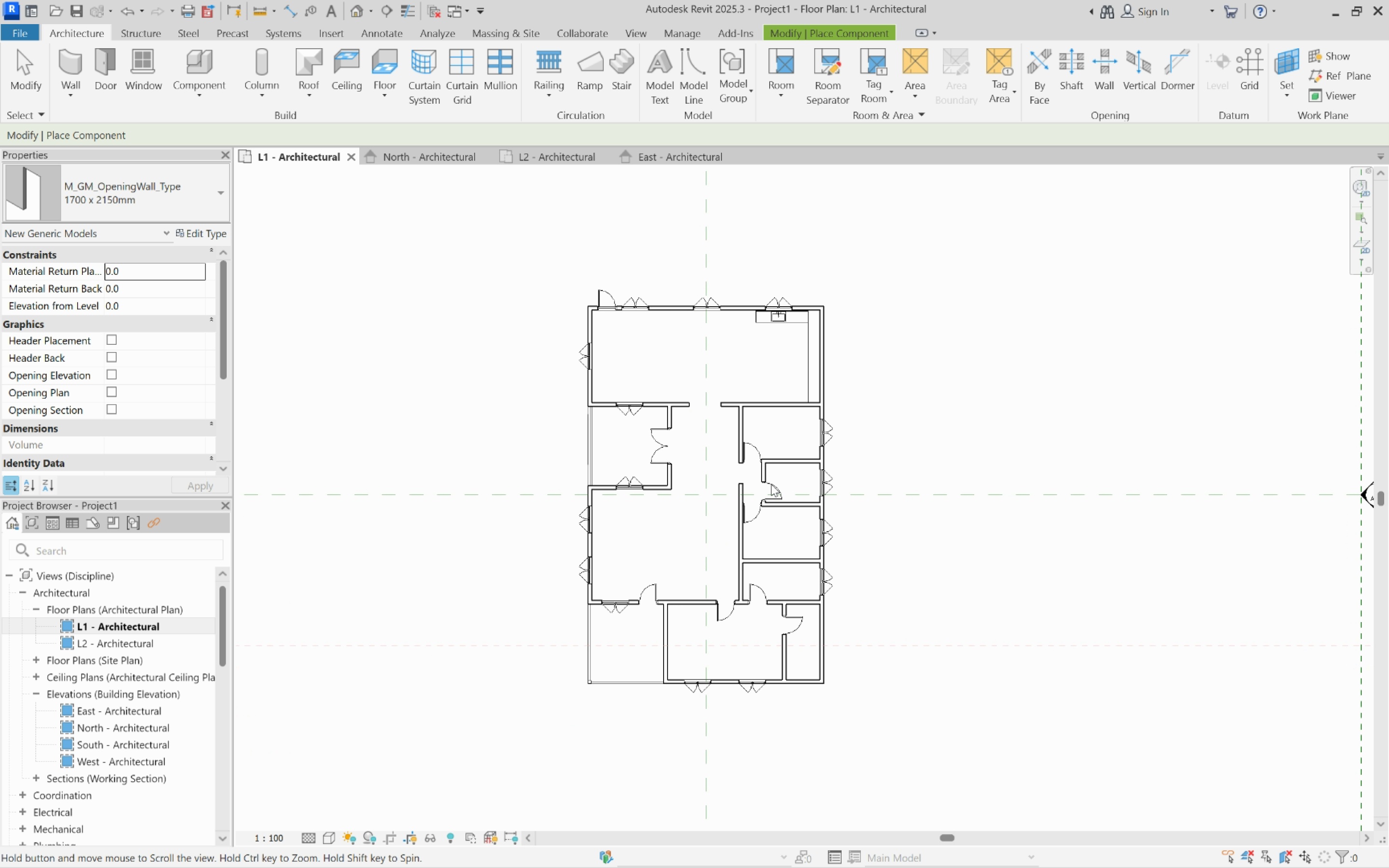 
scroll: coordinate [772, 516], scroll_direction: up, amount: 4.0
 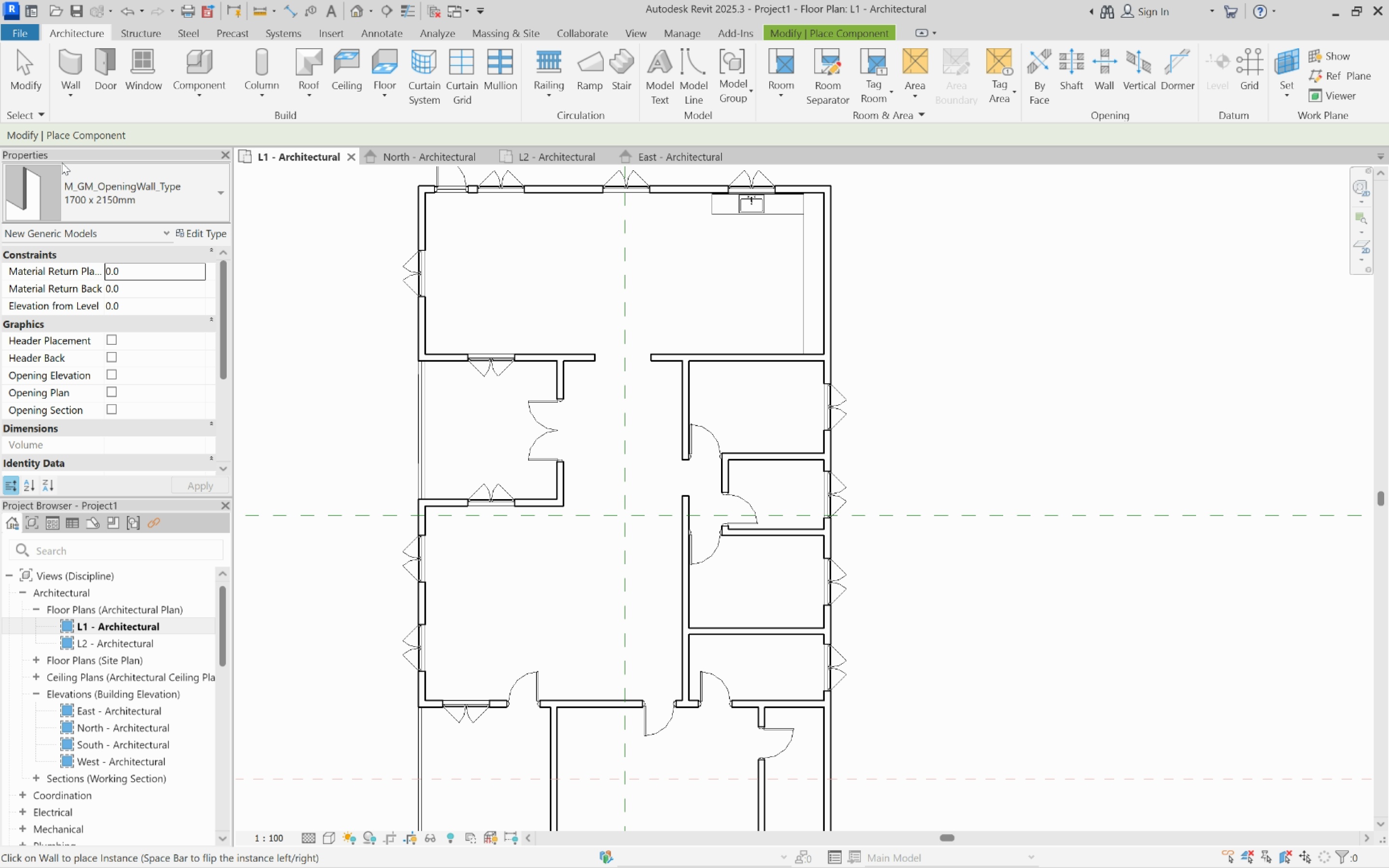 
left_click([67, 175])
 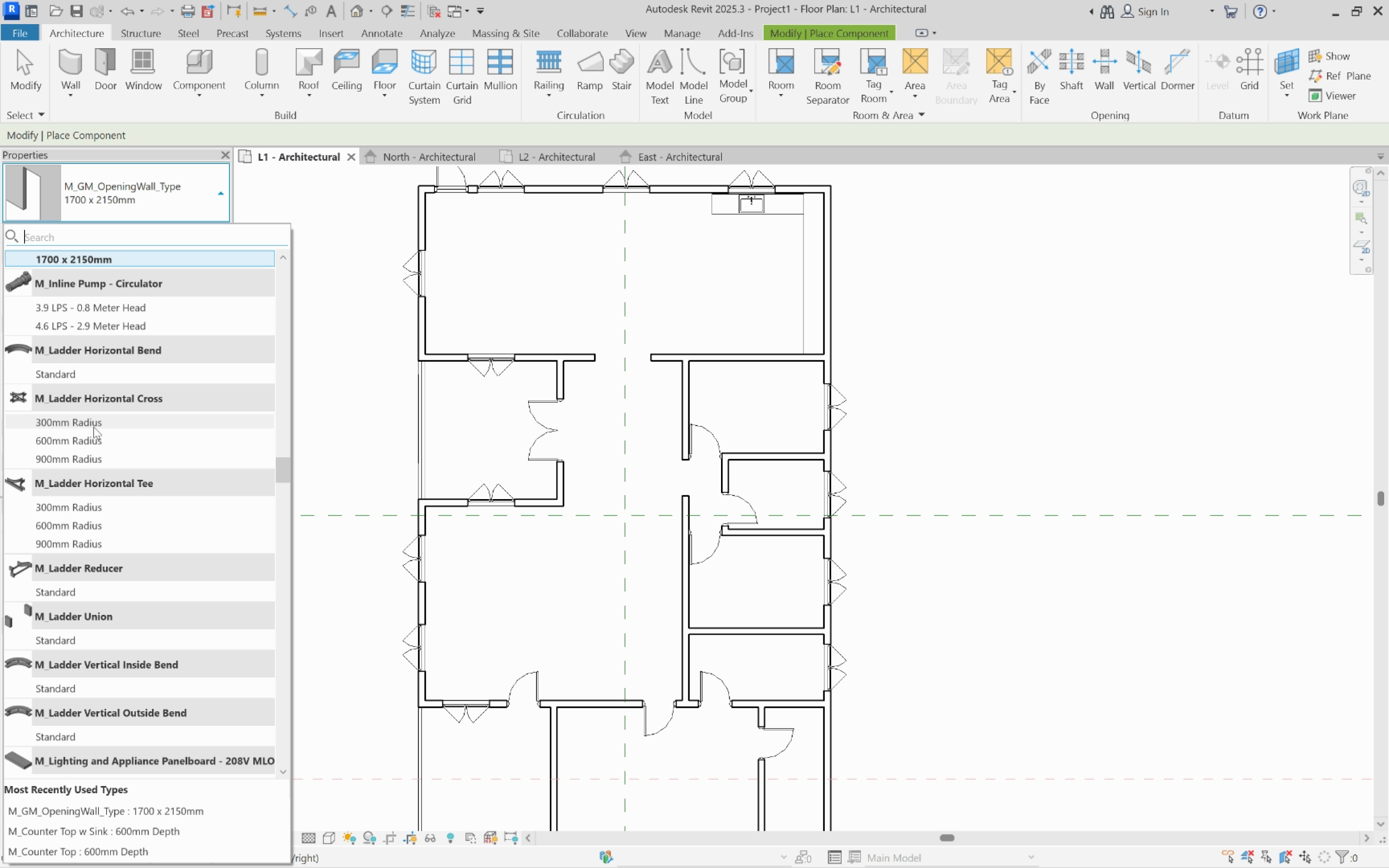 
scroll: coordinate [97, 451], scroll_direction: down, amount: 10.0
 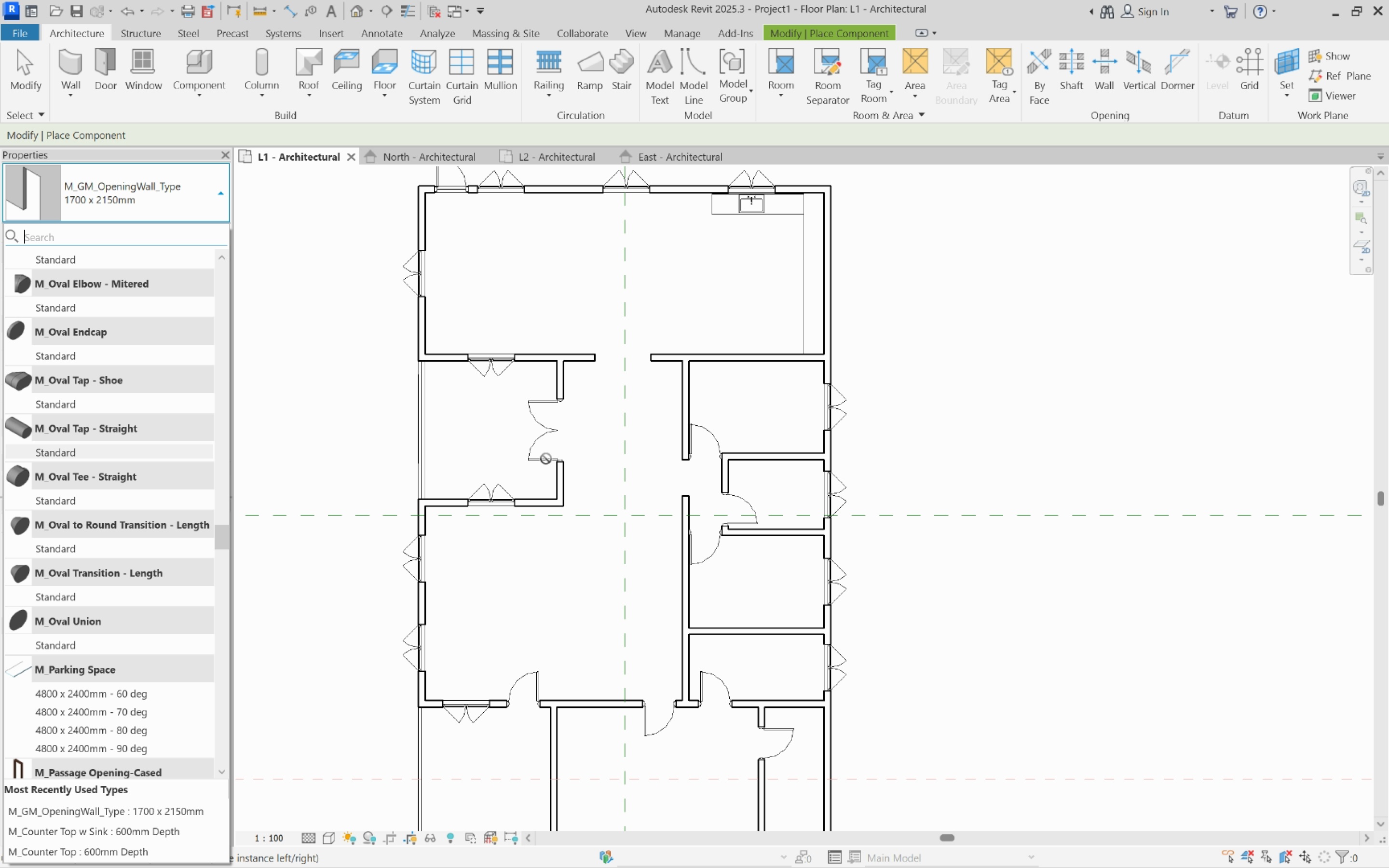 
key(Escape)
key(Escape)
type(di)
 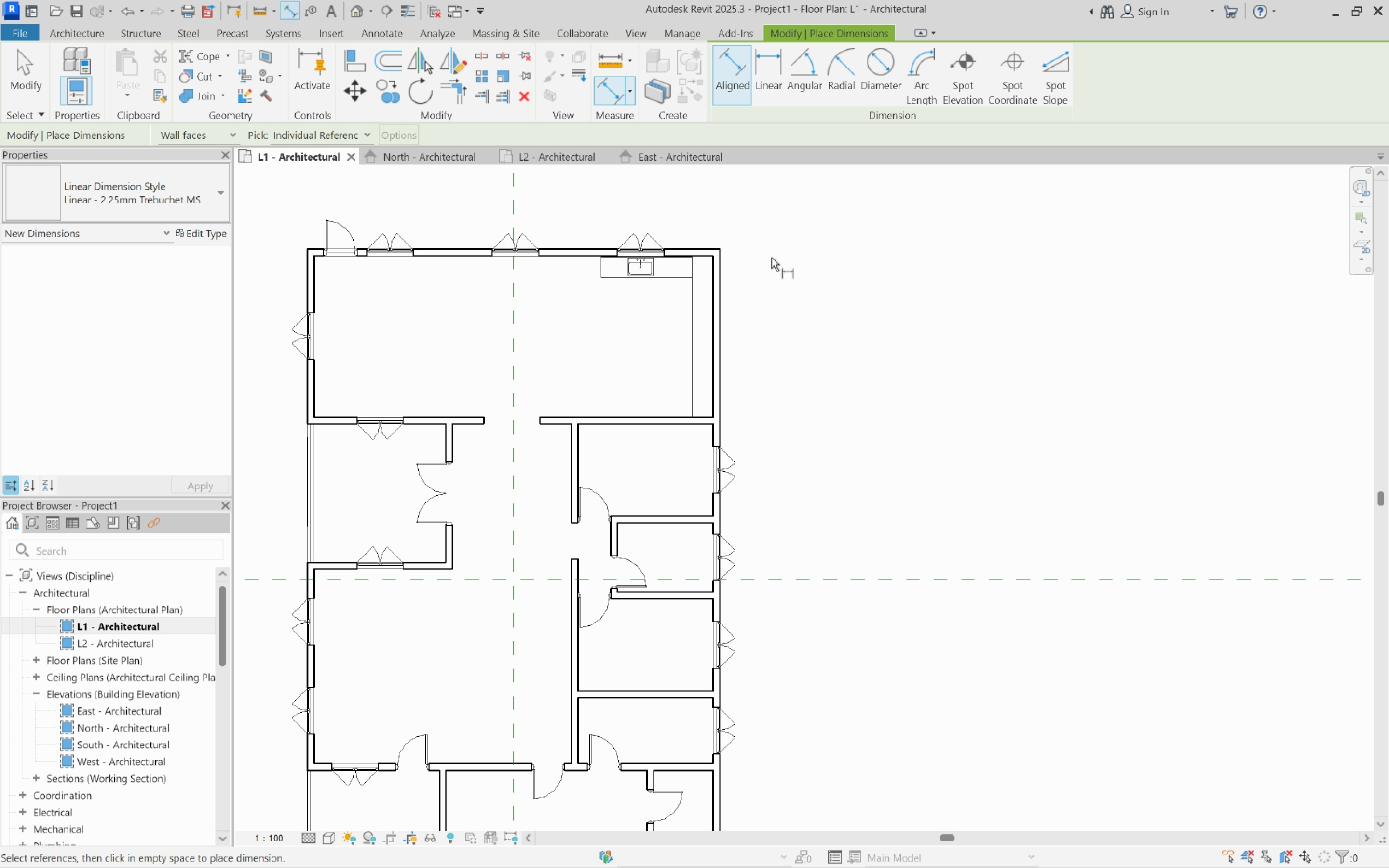 
scroll: coordinate [640, 435], scroll_direction: down, amount: 4.0
 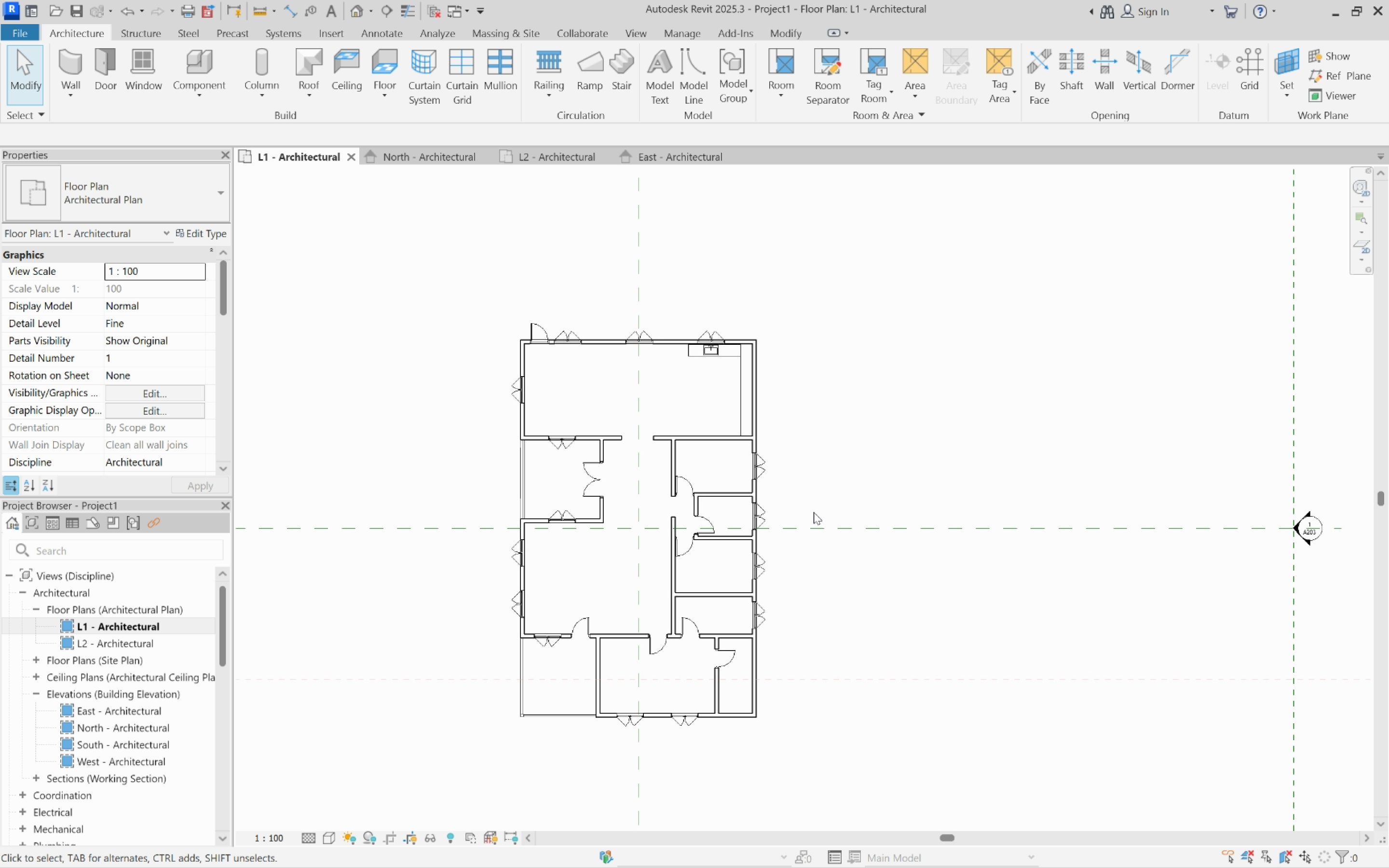 
scroll: coordinate [771, 258], scroll_direction: up, amount: 6.0
 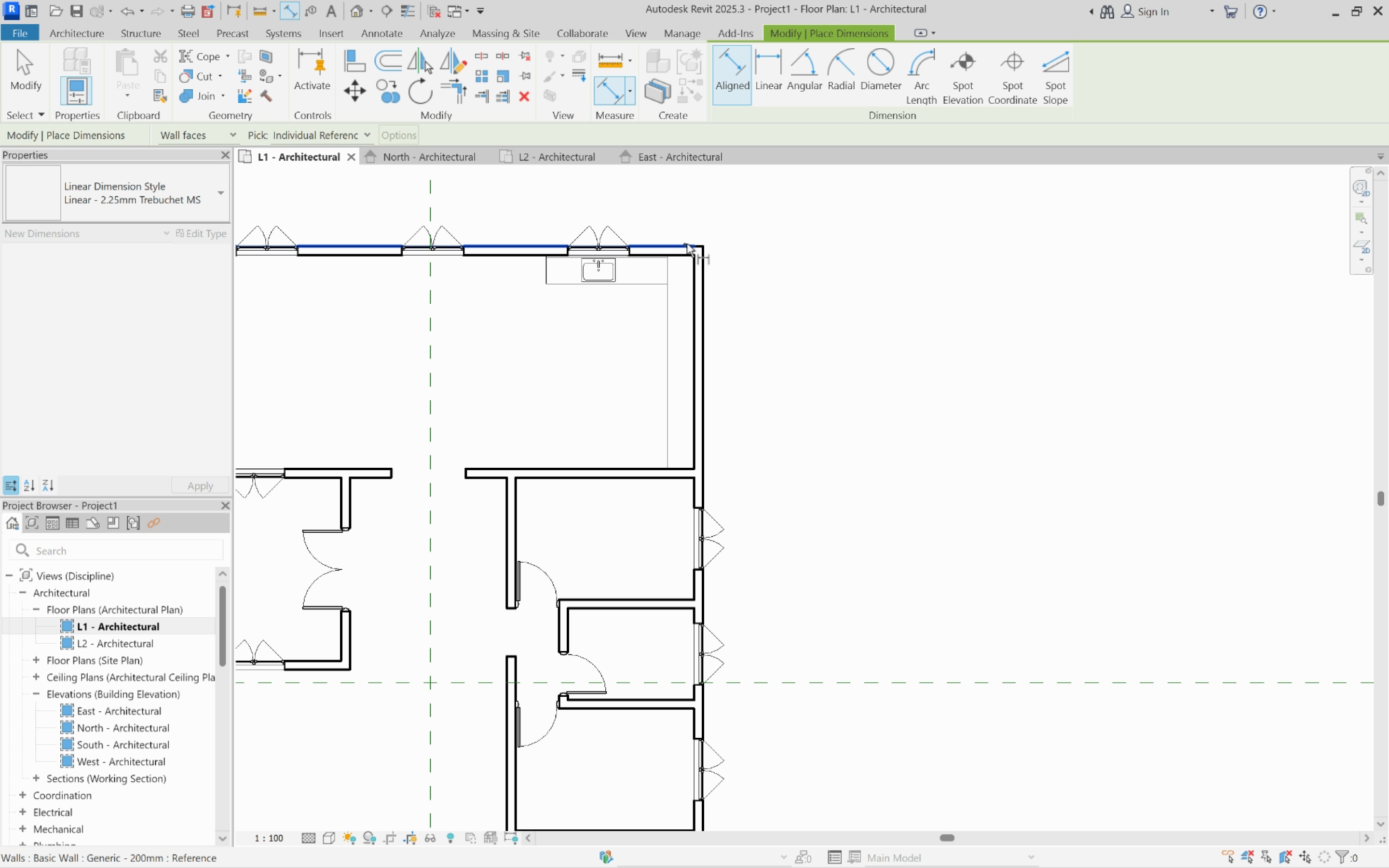 
left_click([687, 244])
 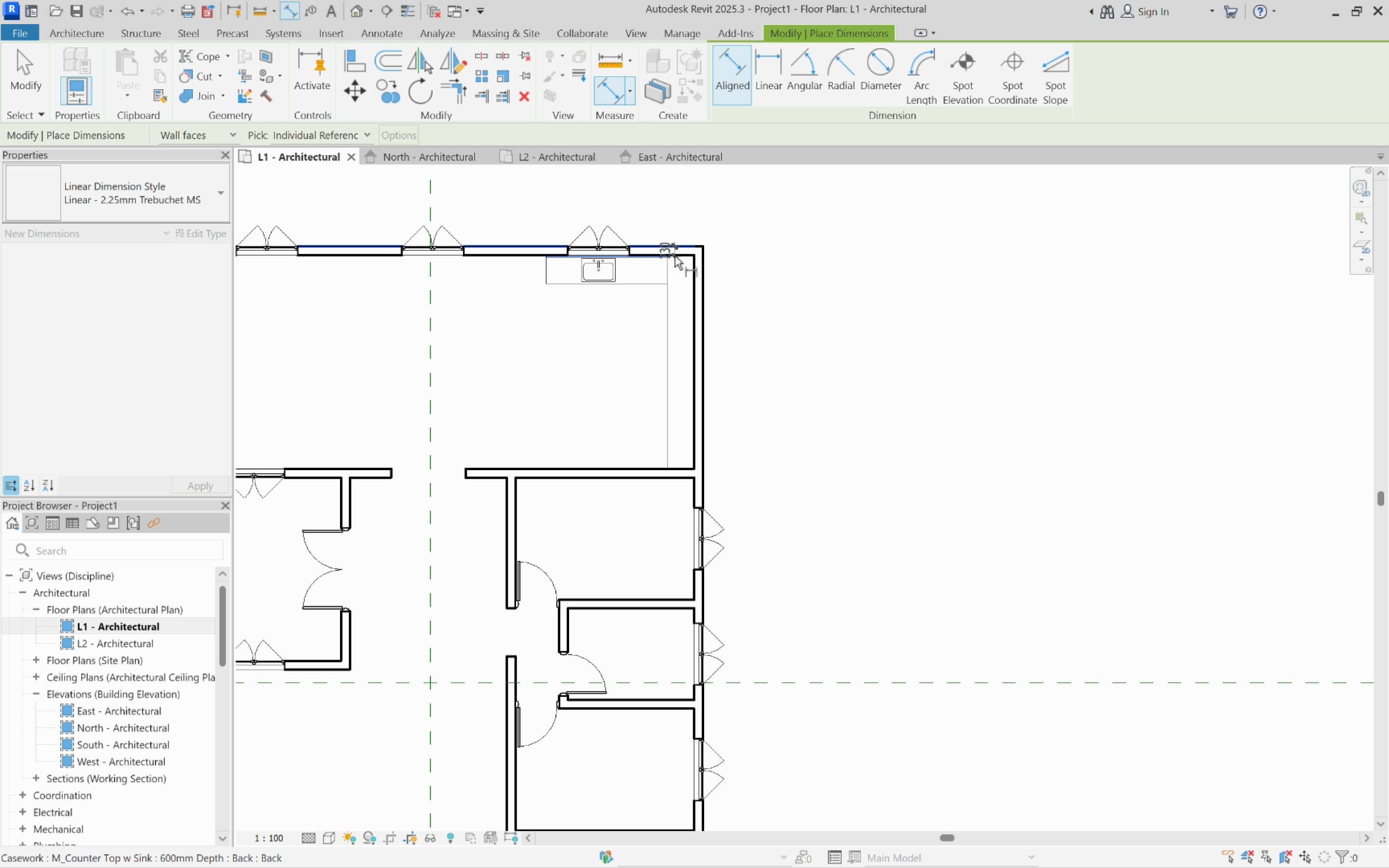 
left_click([675, 256])
 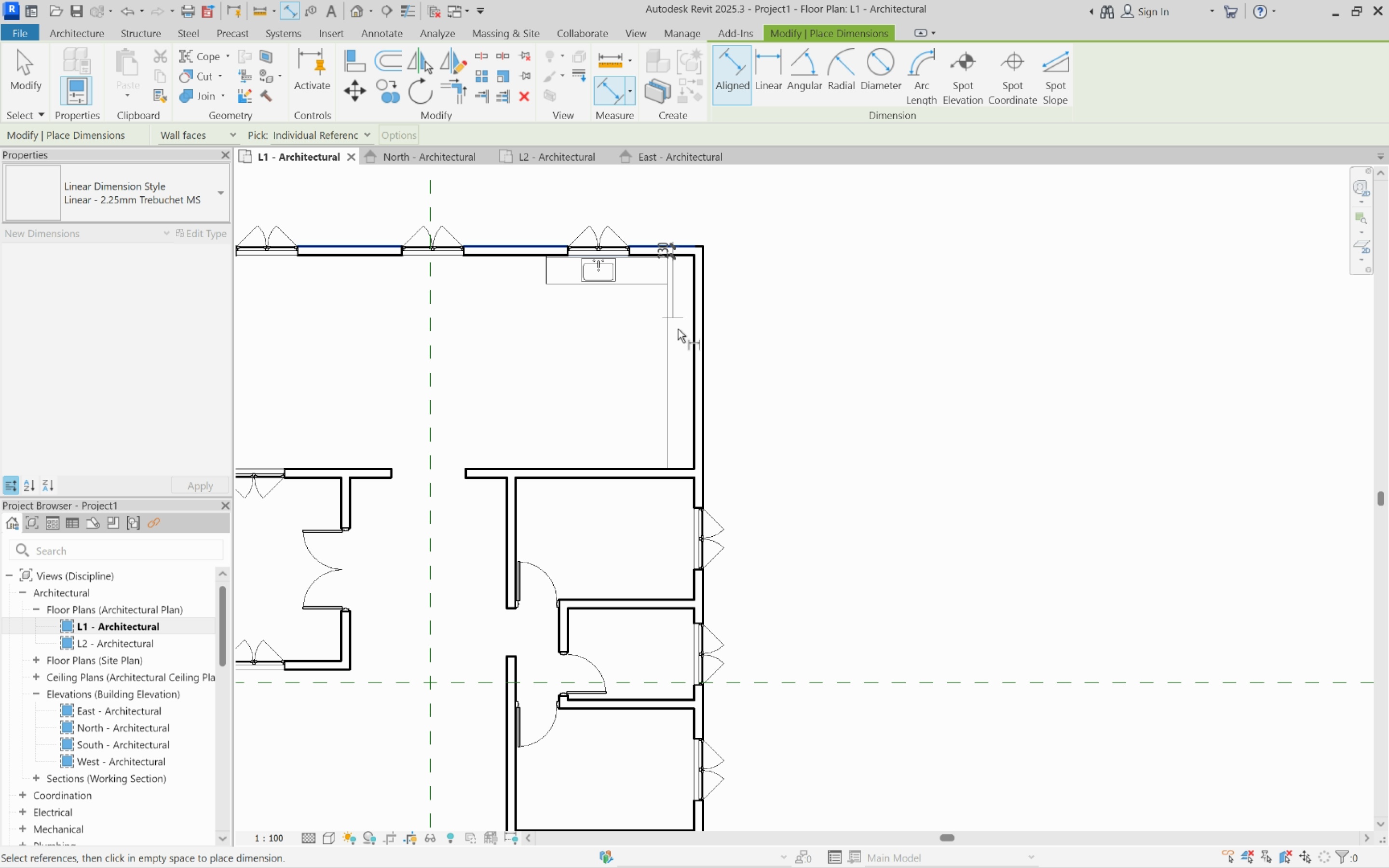 
scroll: coordinate [762, 355], scroll_direction: up, amount: 4.0
 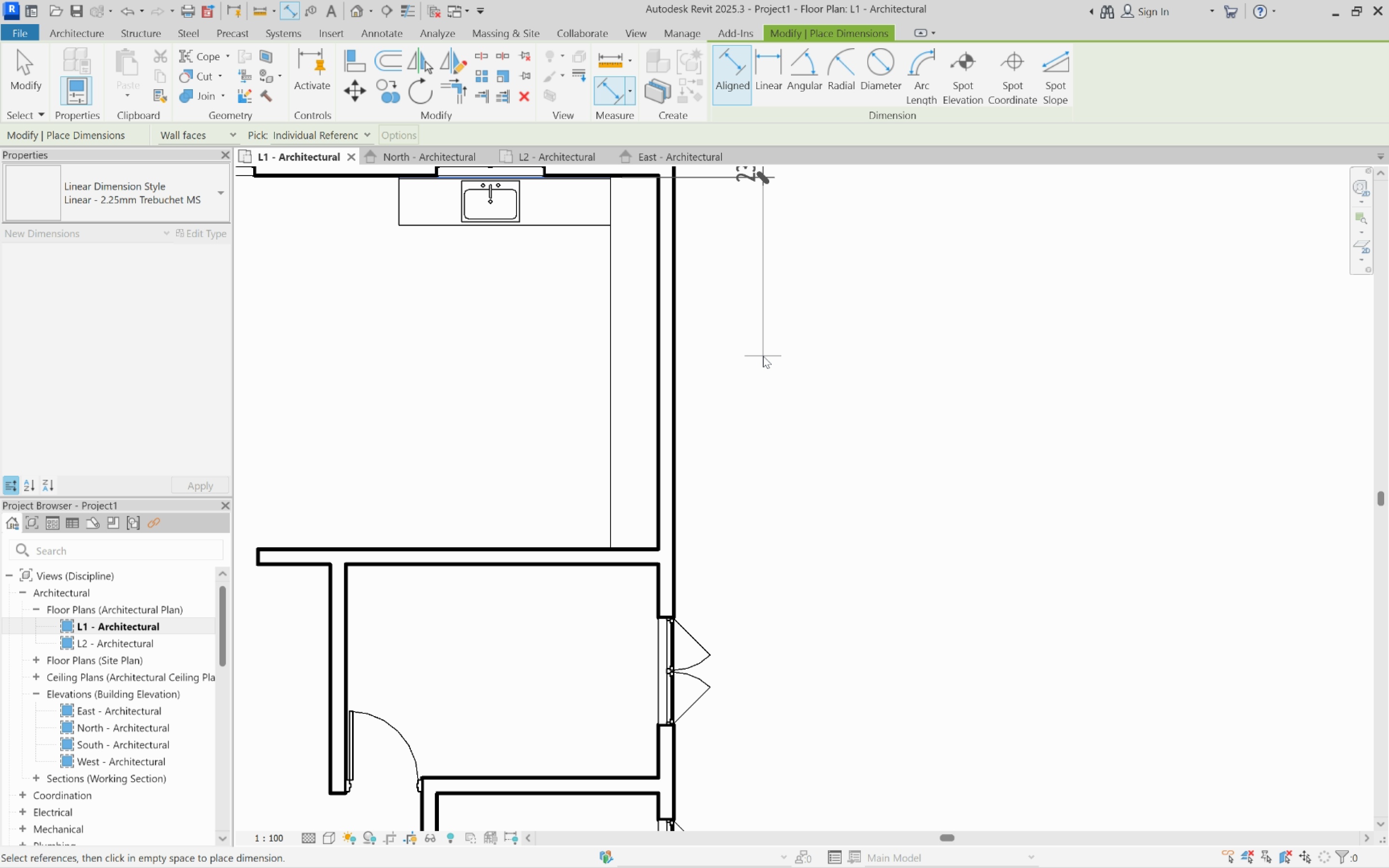 
key(Escape)
 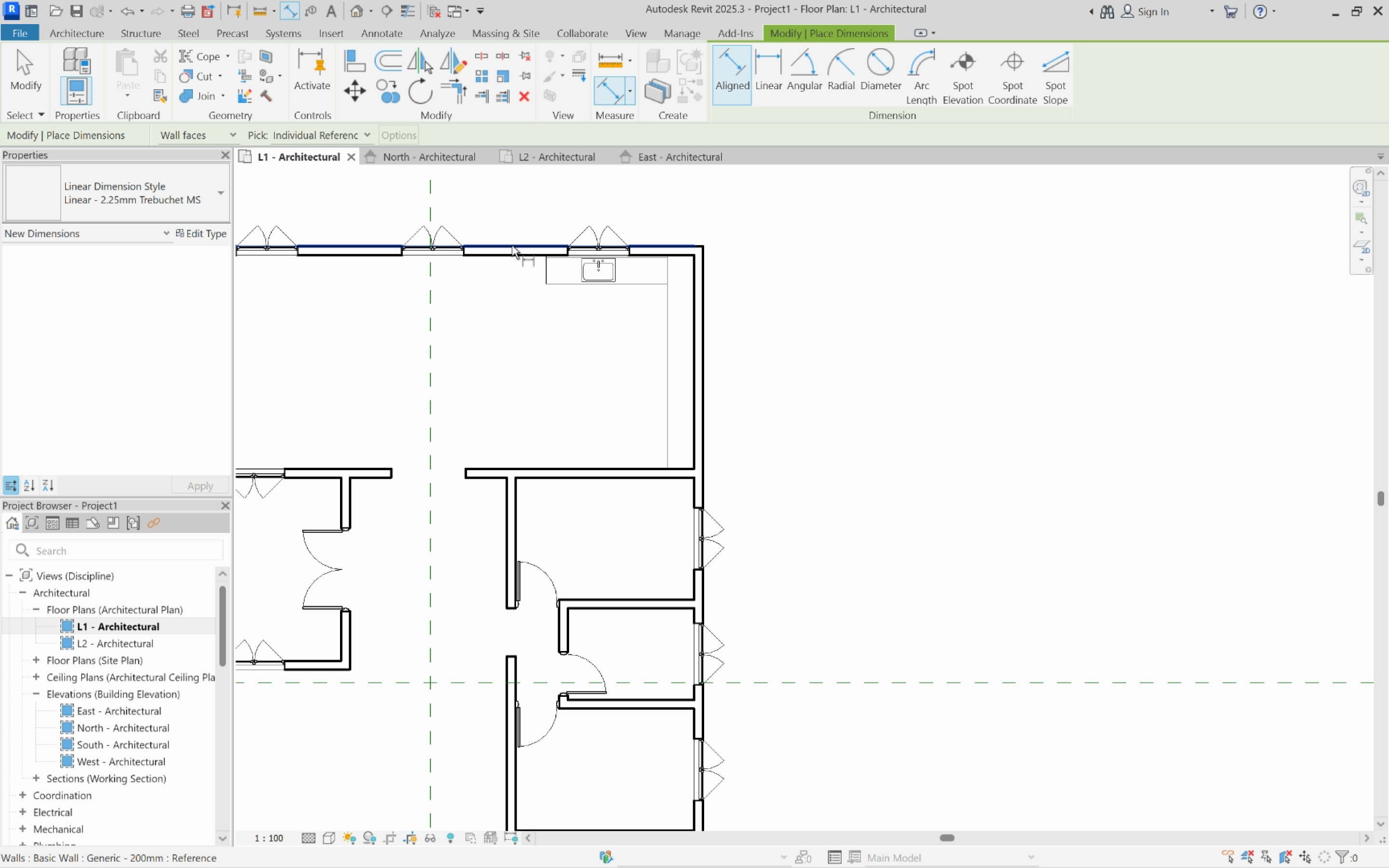 
left_click([512, 245])
 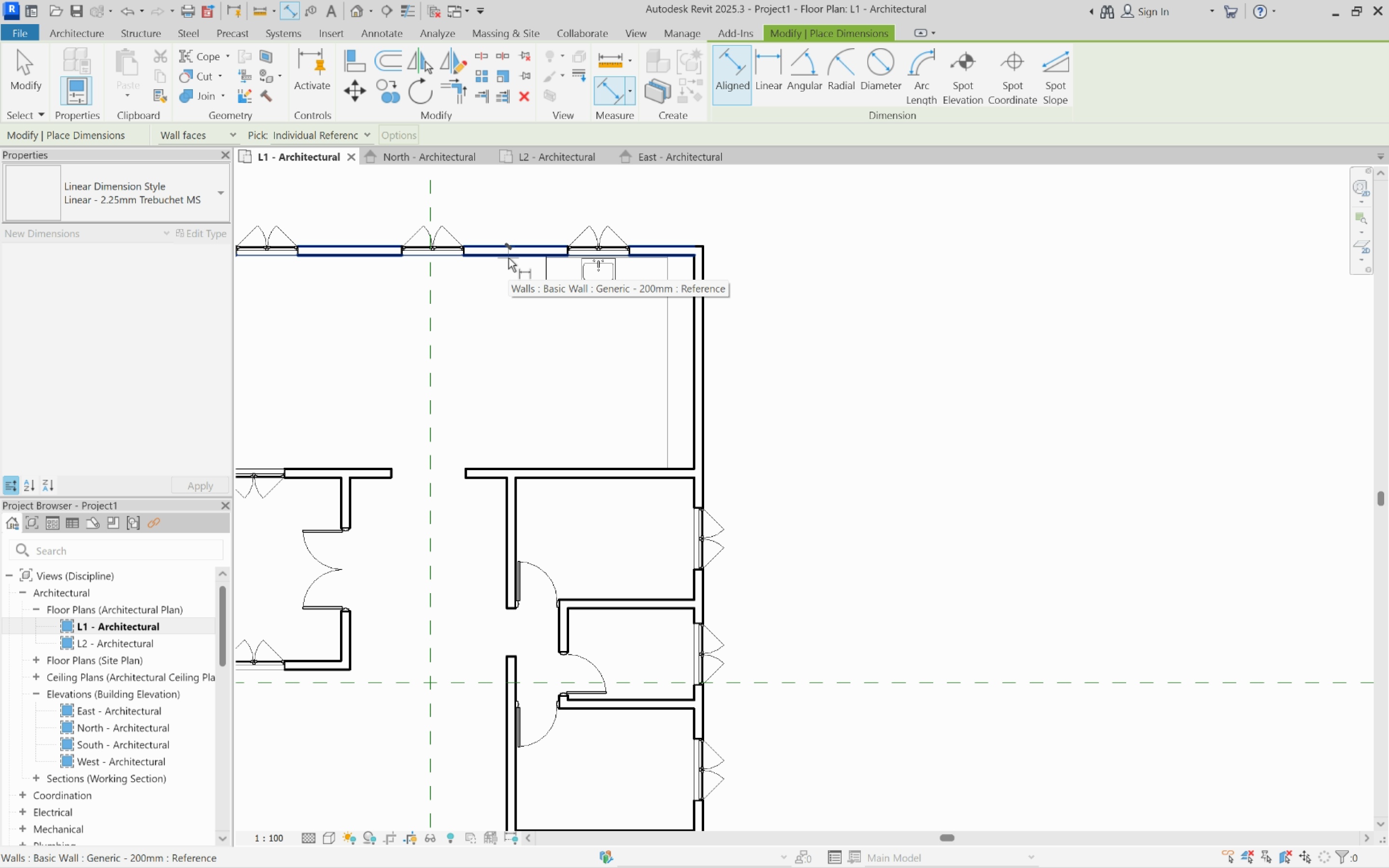 
left_click([508, 258])
 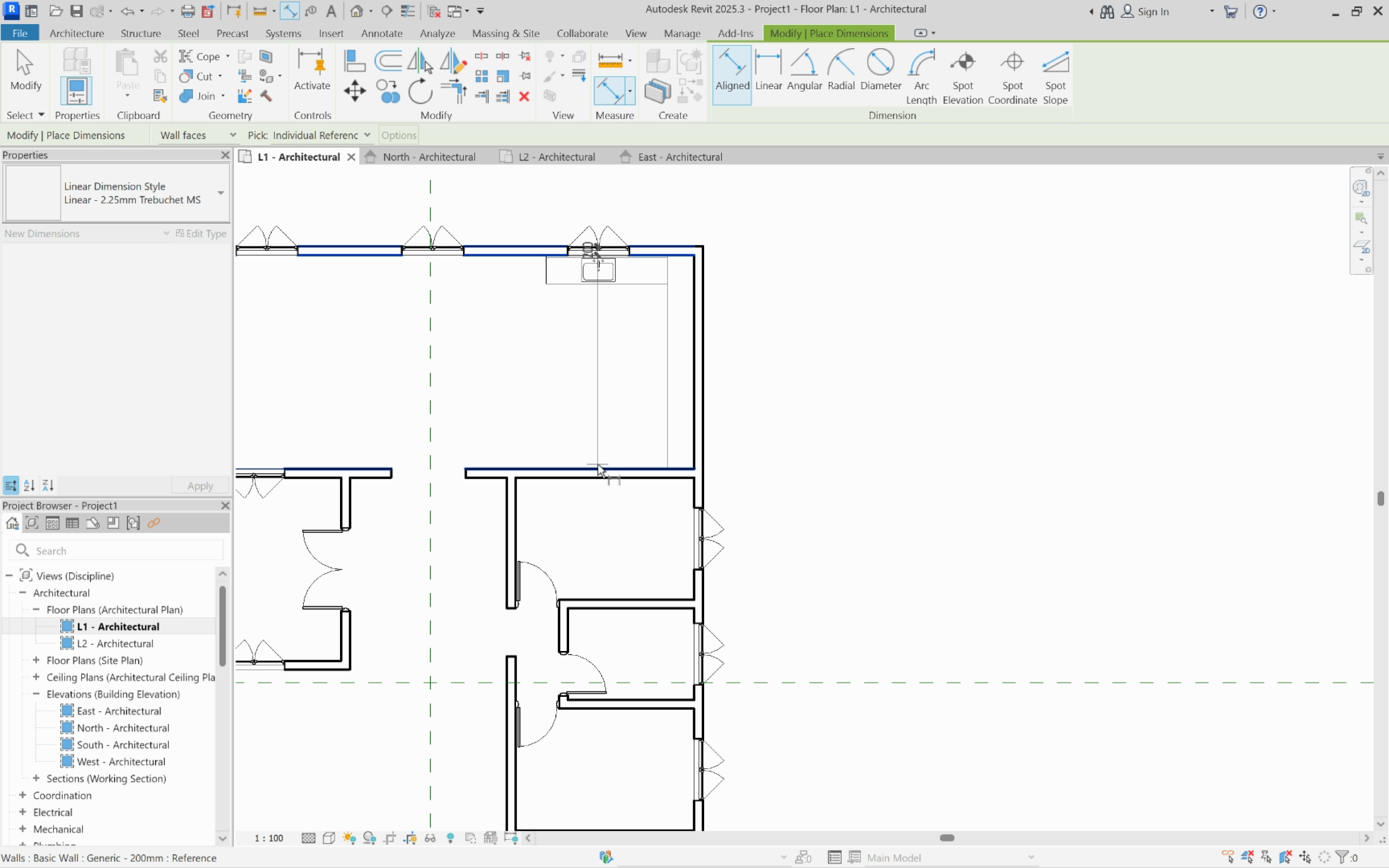 
left_click([598, 464])
 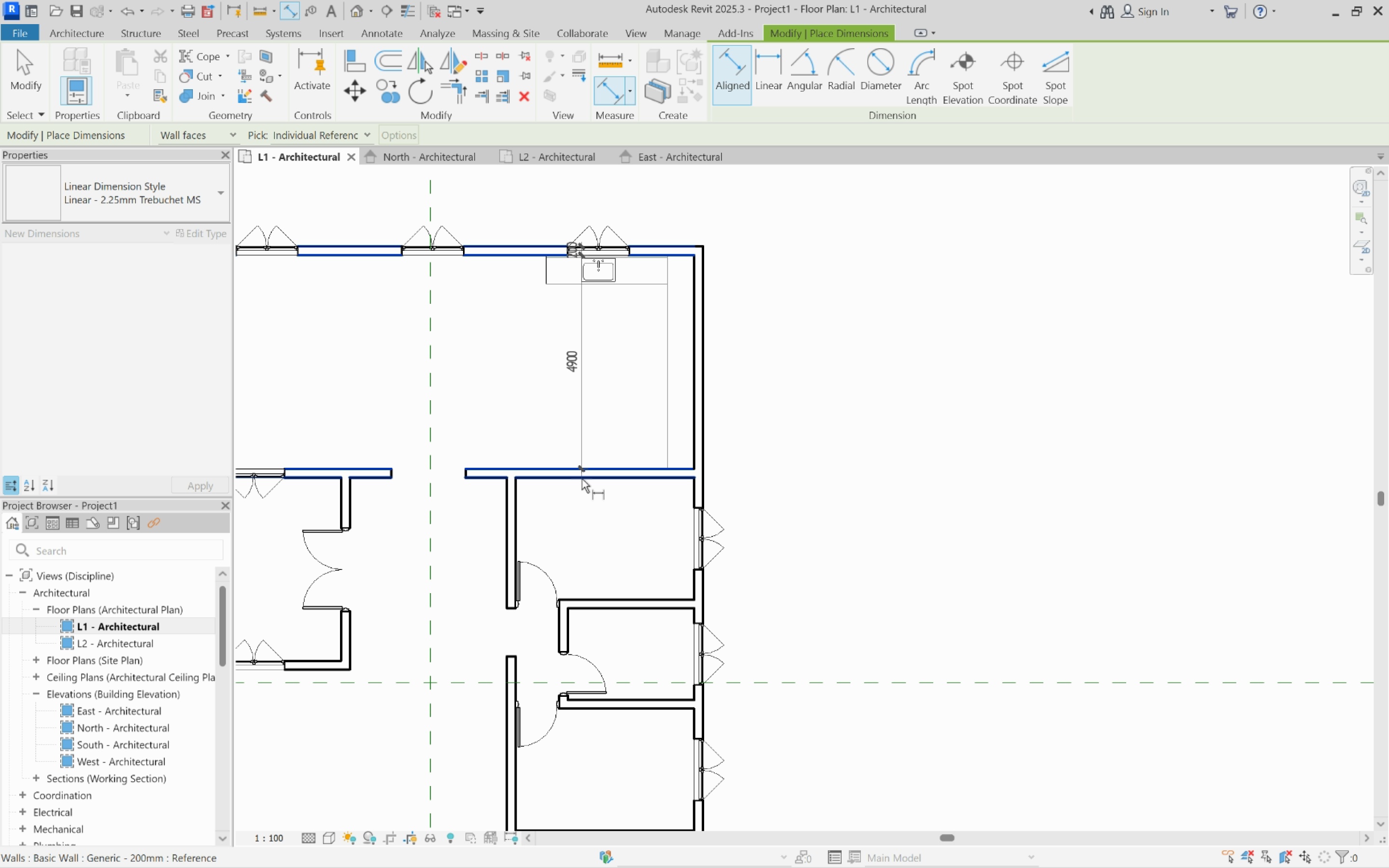 
left_click([582, 479])
 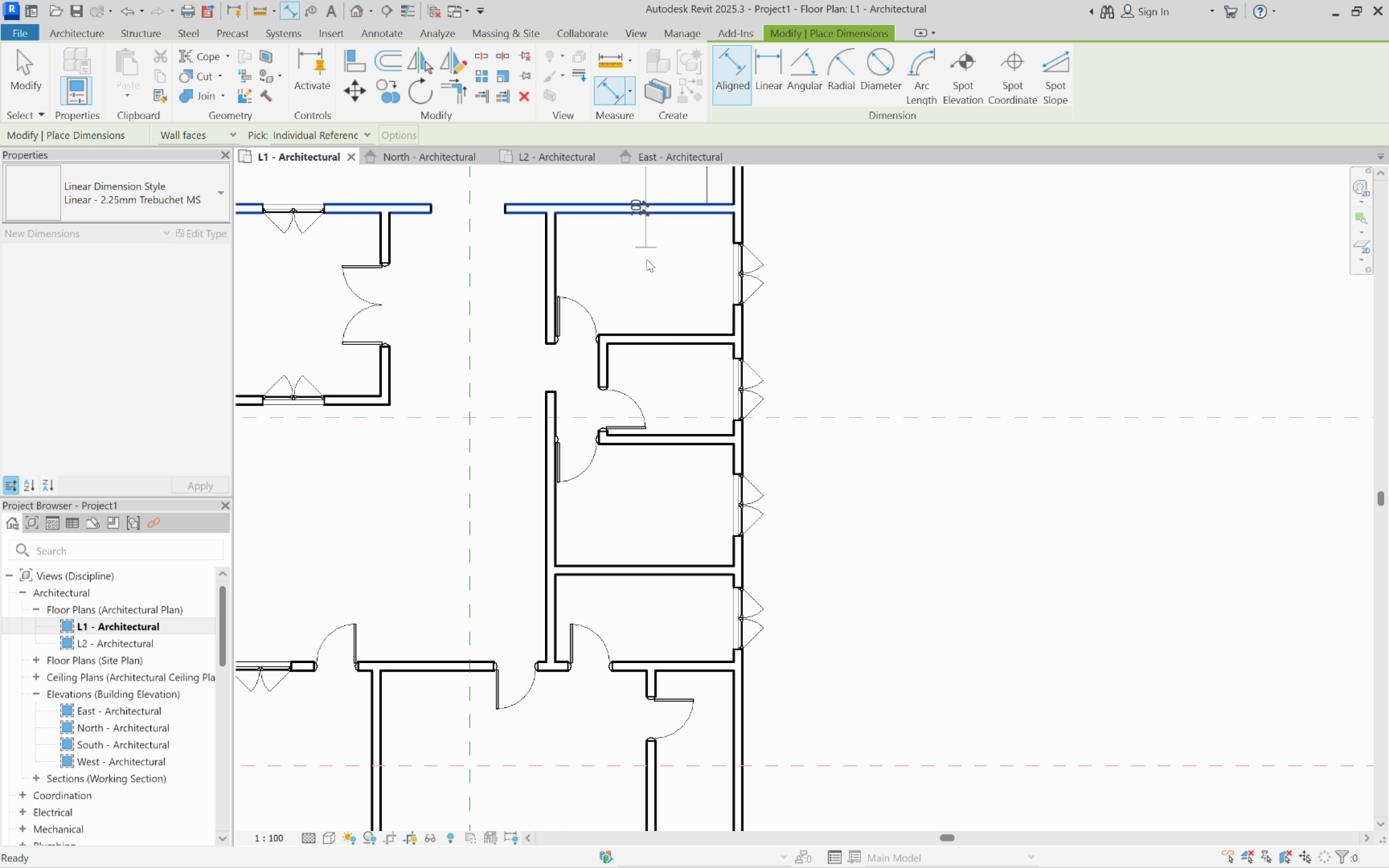 
scroll: coordinate [667, 307], scroll_direction: up, amount: 3.0
 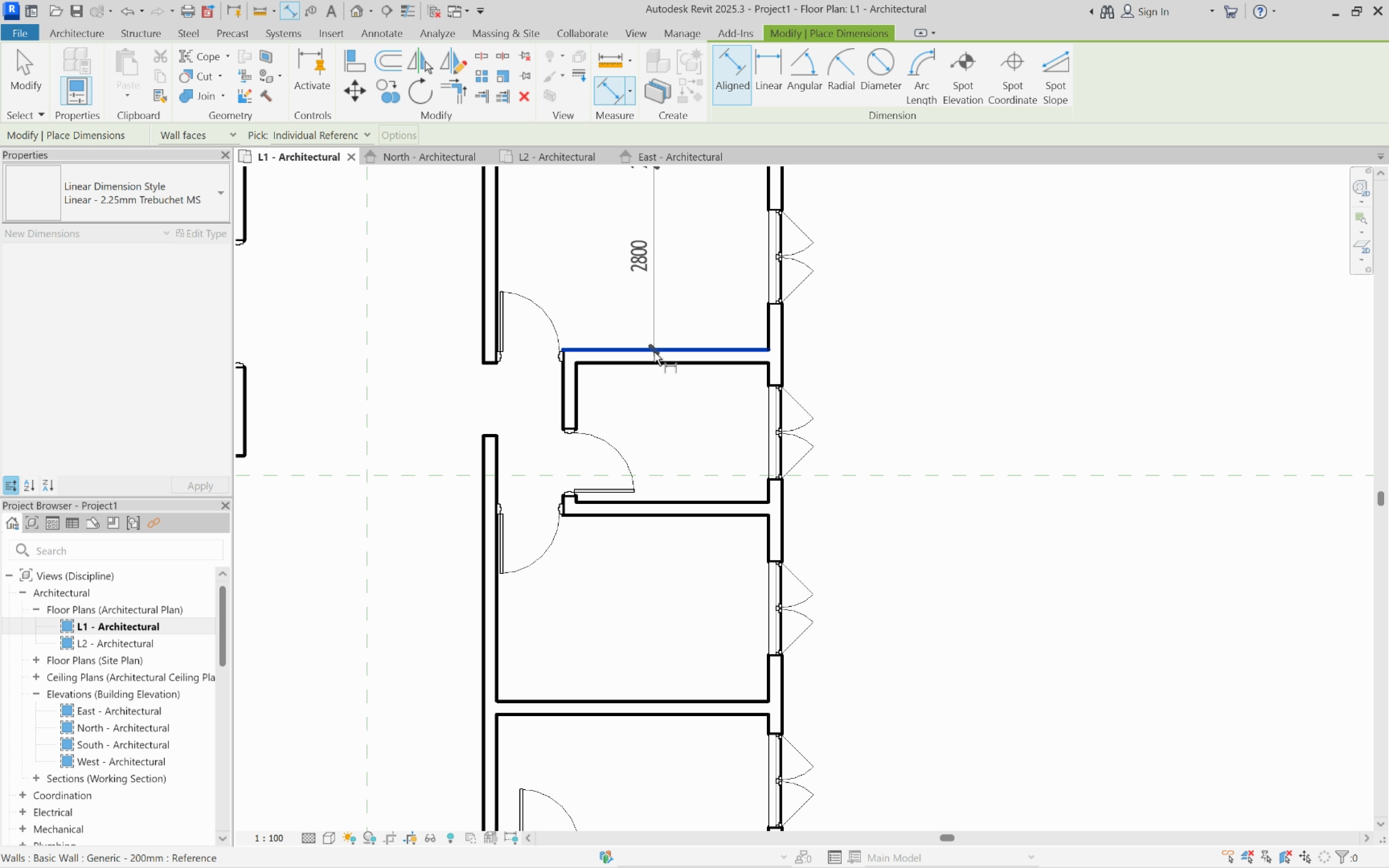 
left_click([654, 352])
 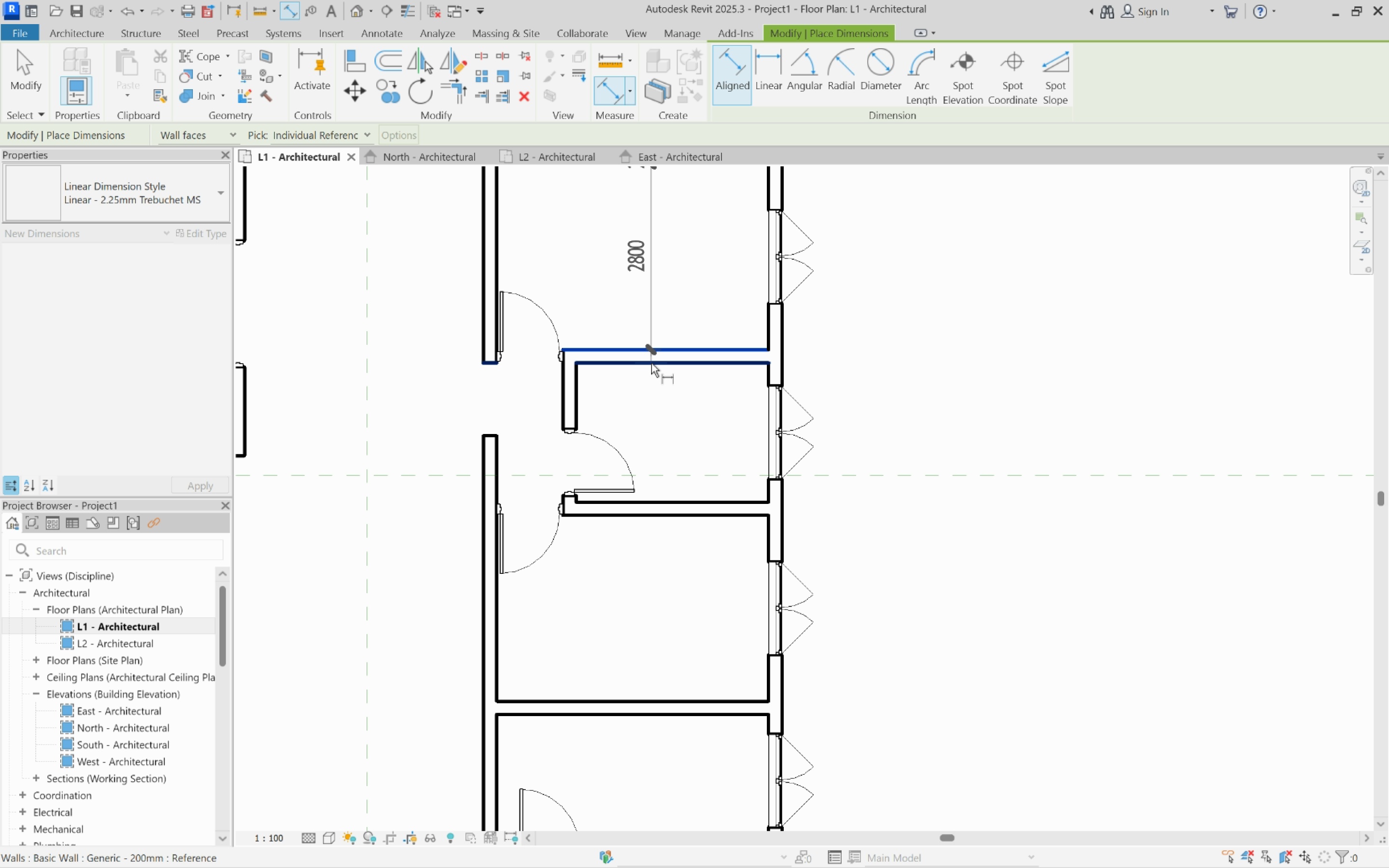 
left_click([651, 363])
 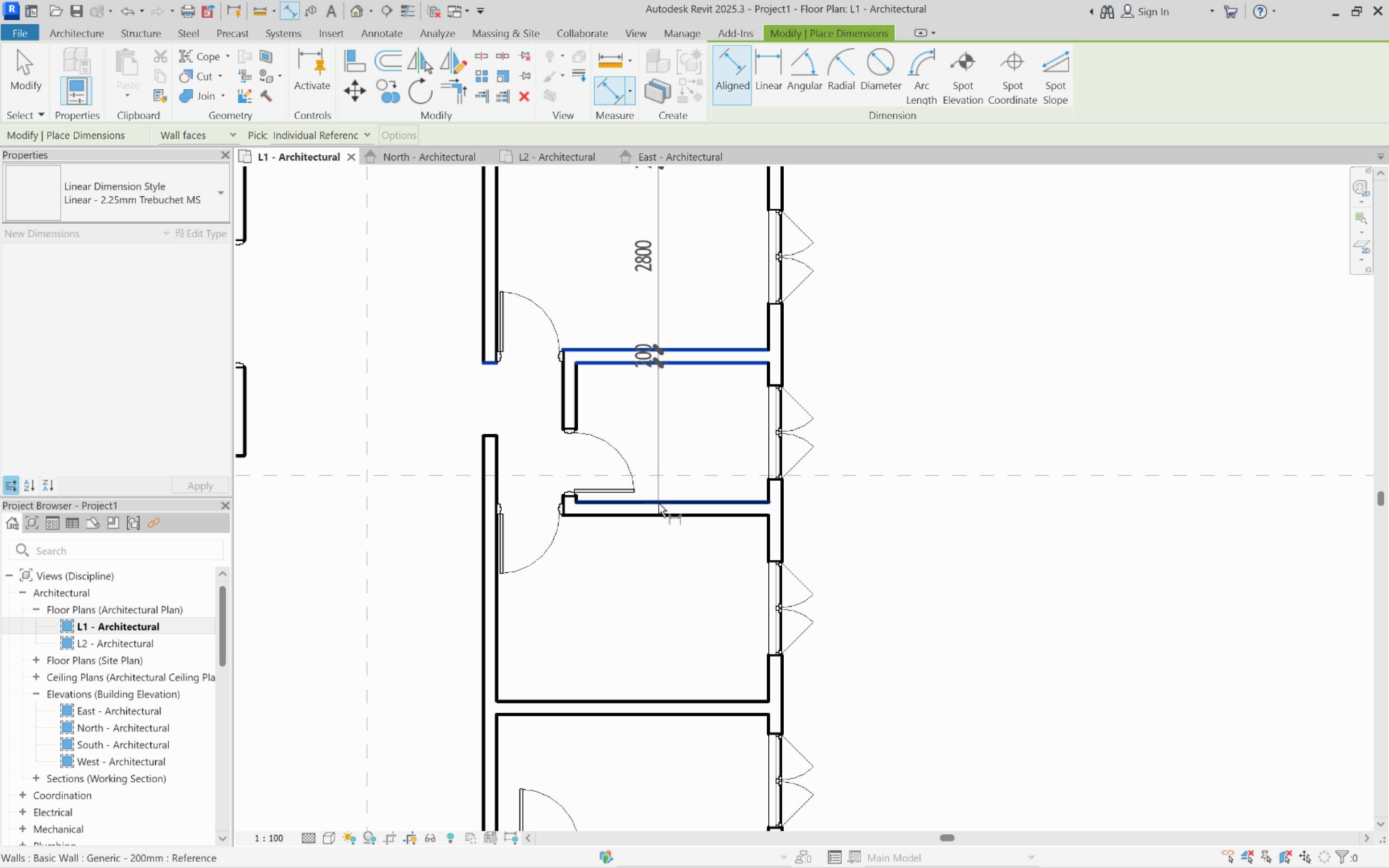 
left_click([658, 503])
 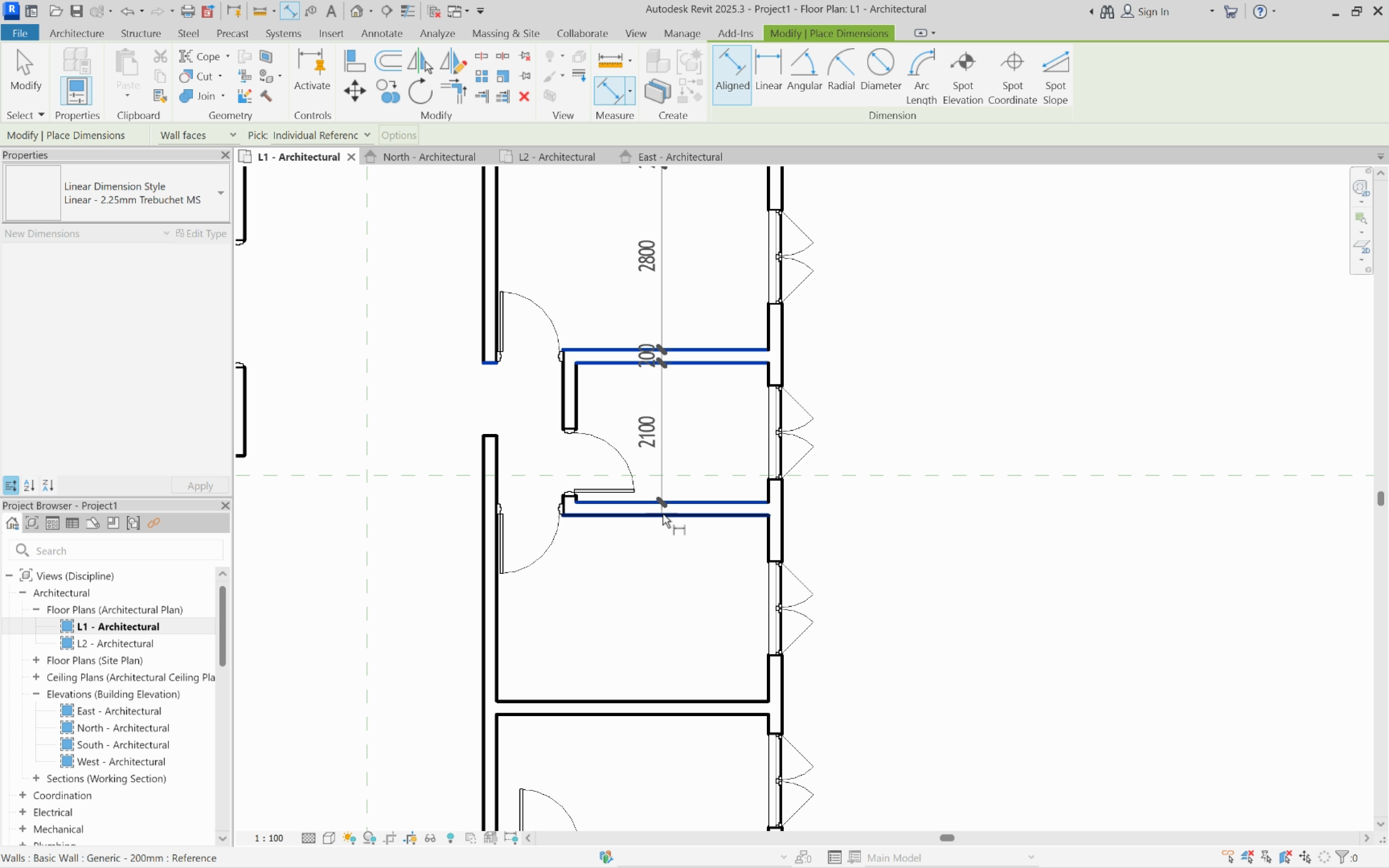 
left_click([663, 514])
 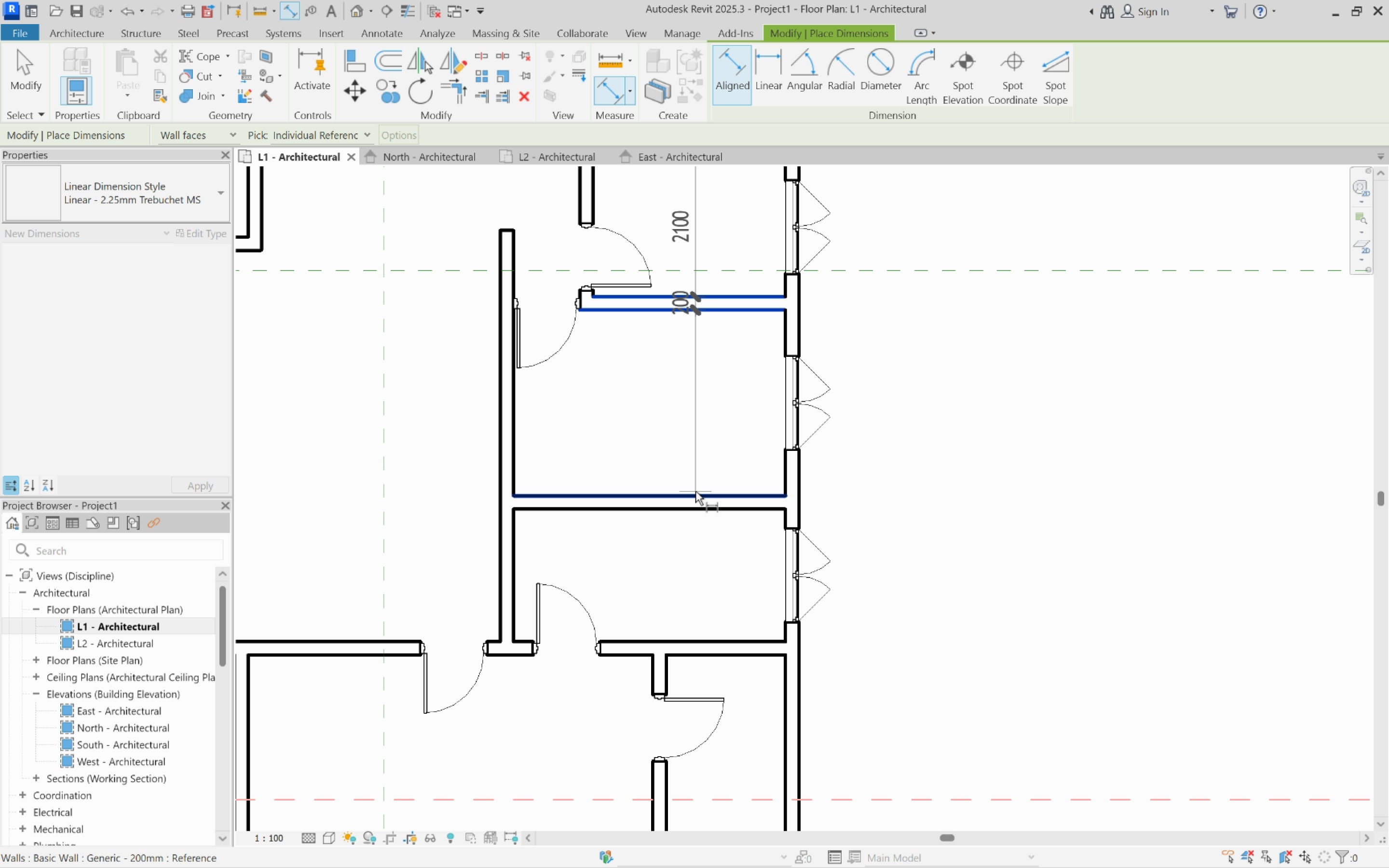 
left_click([693, 494])
 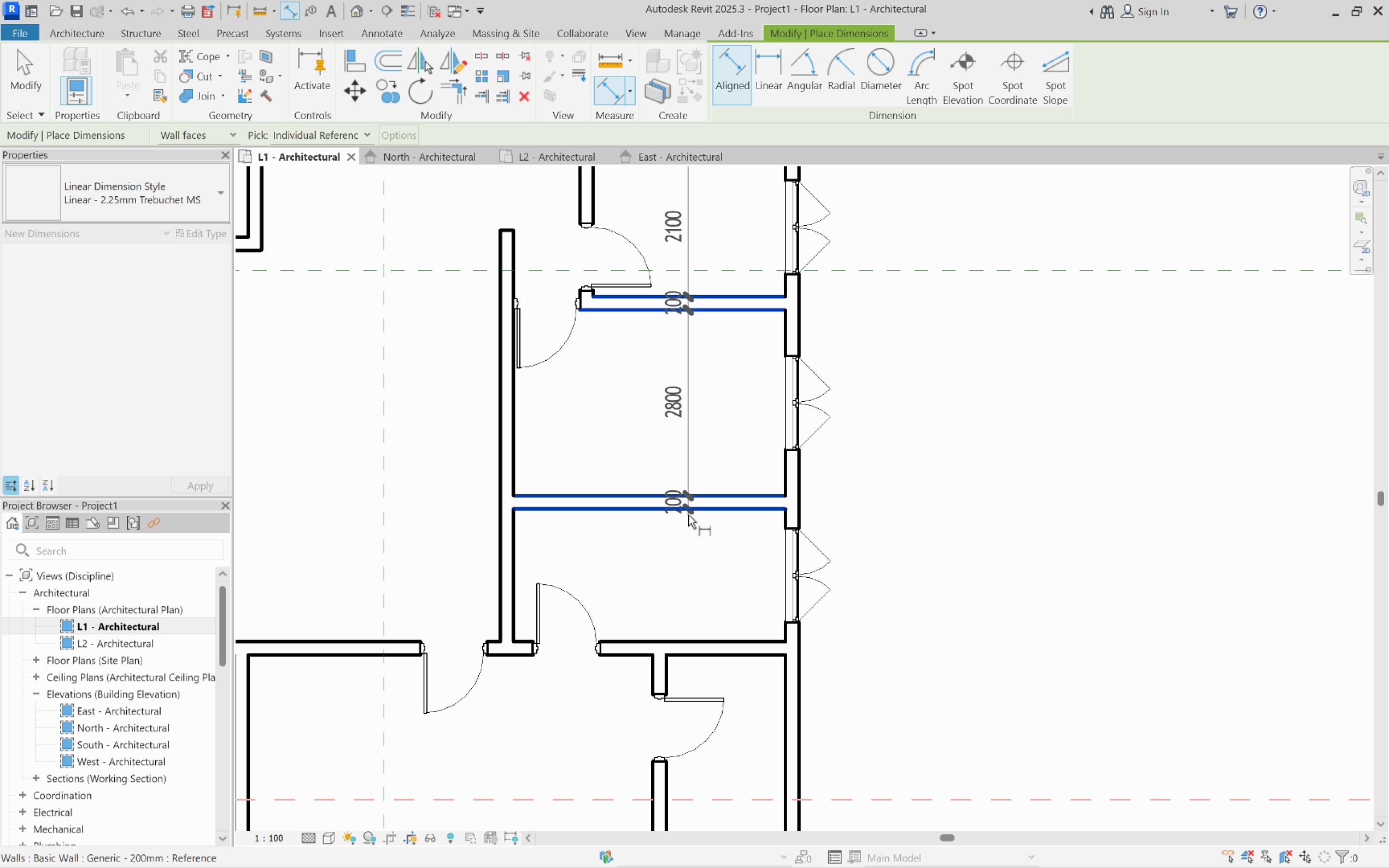 
left_click([688, 515])
 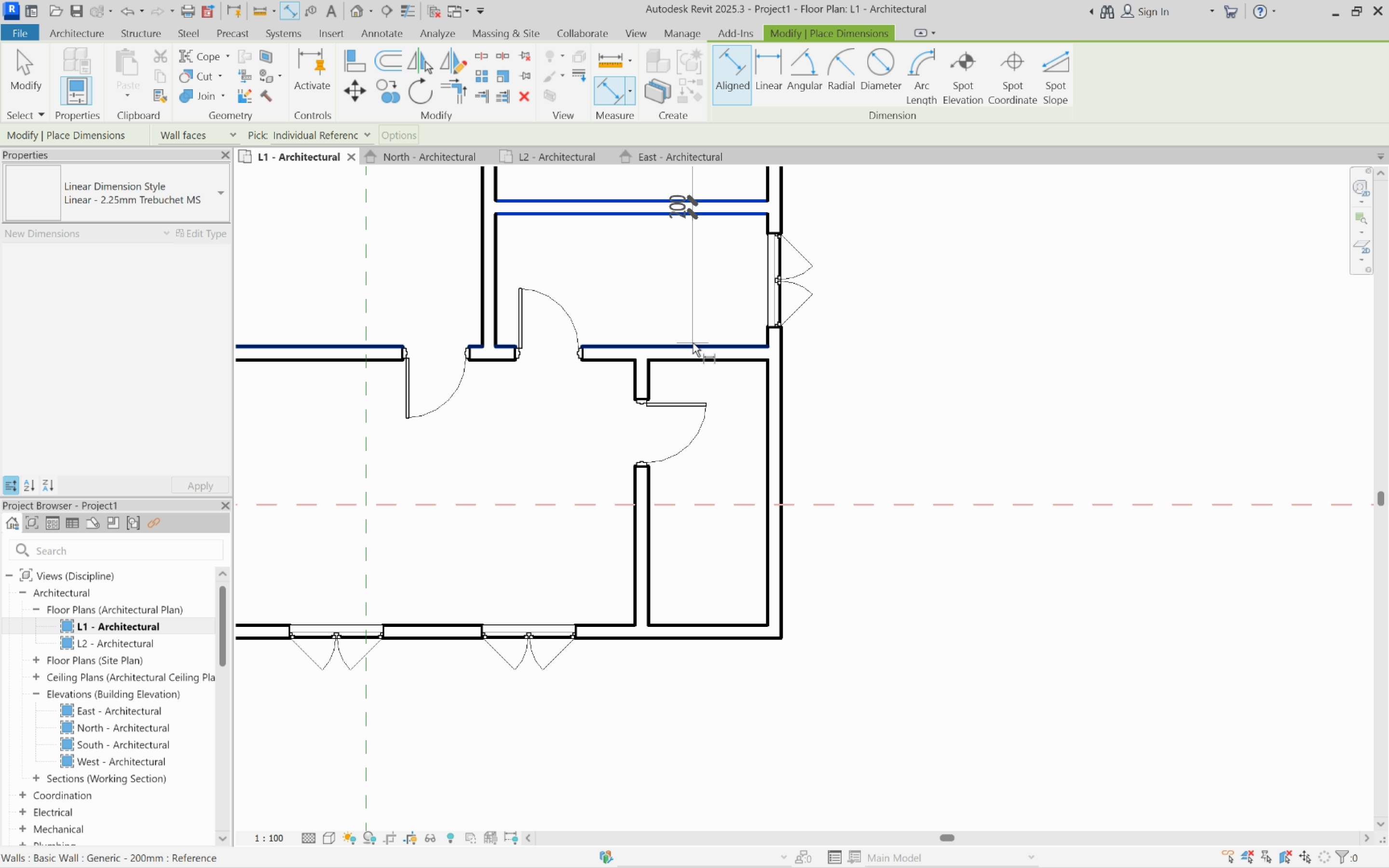 
left_click([693, 345])
 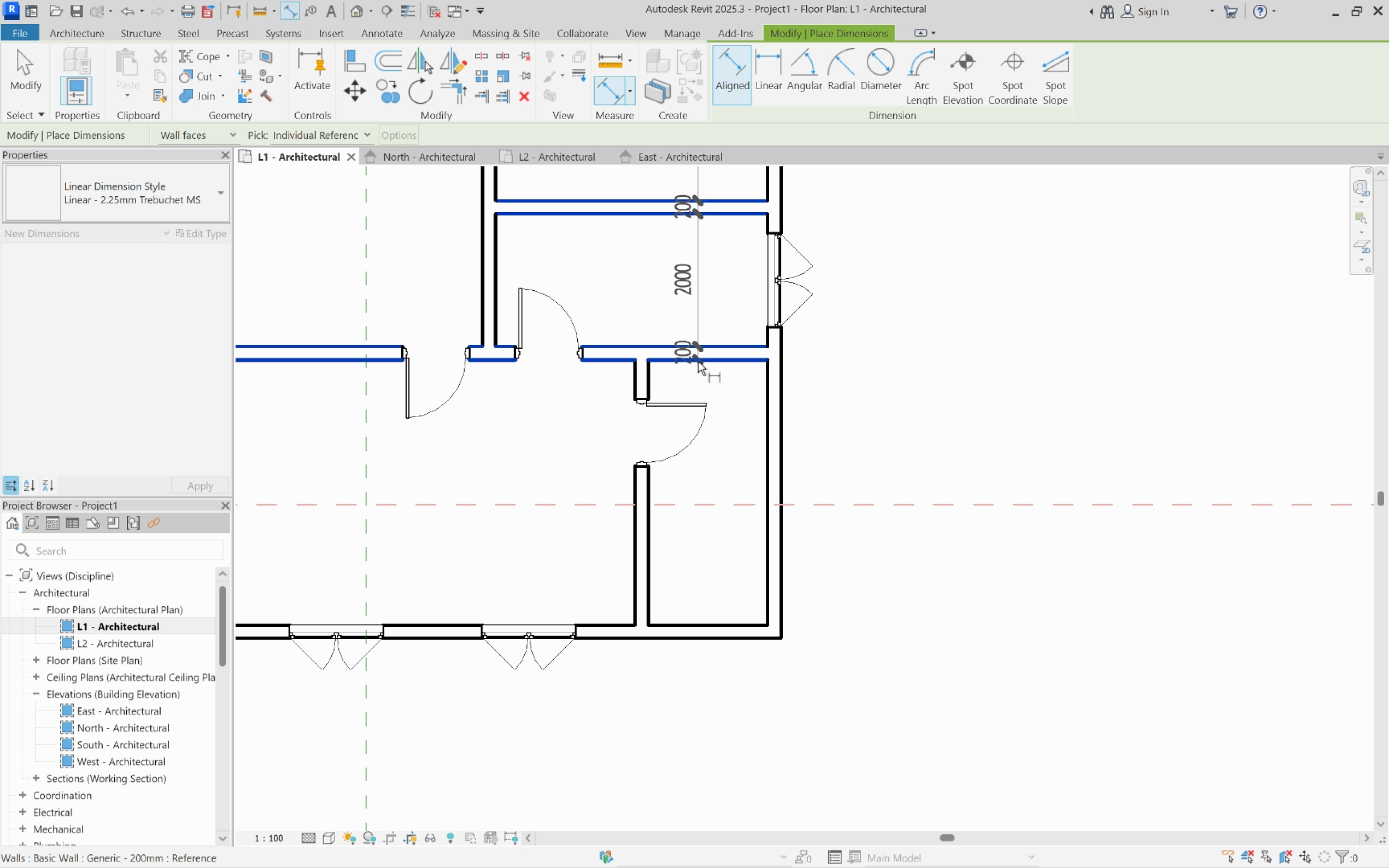 
left_click([698, 362])
 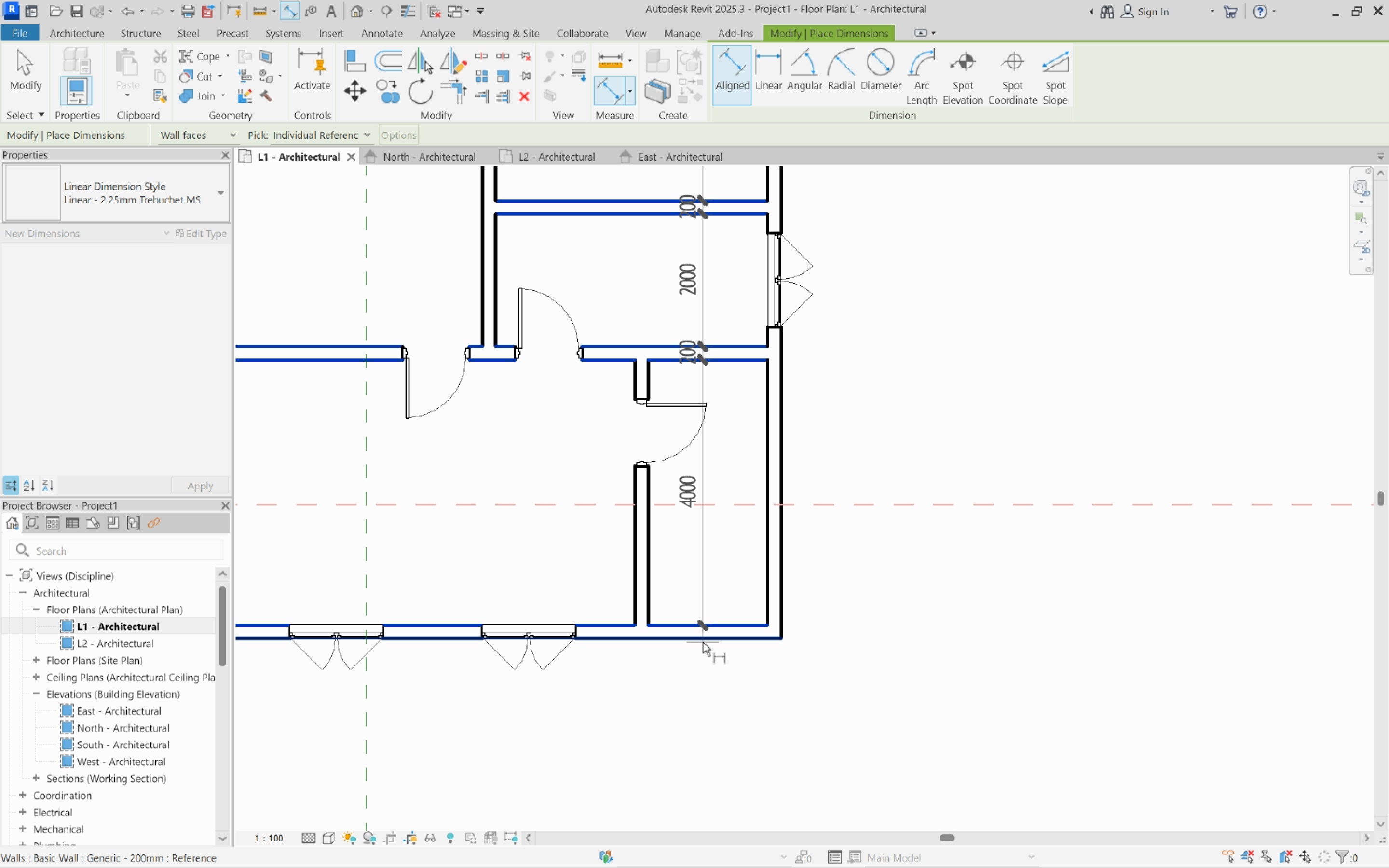 
left_click([702, 643])
 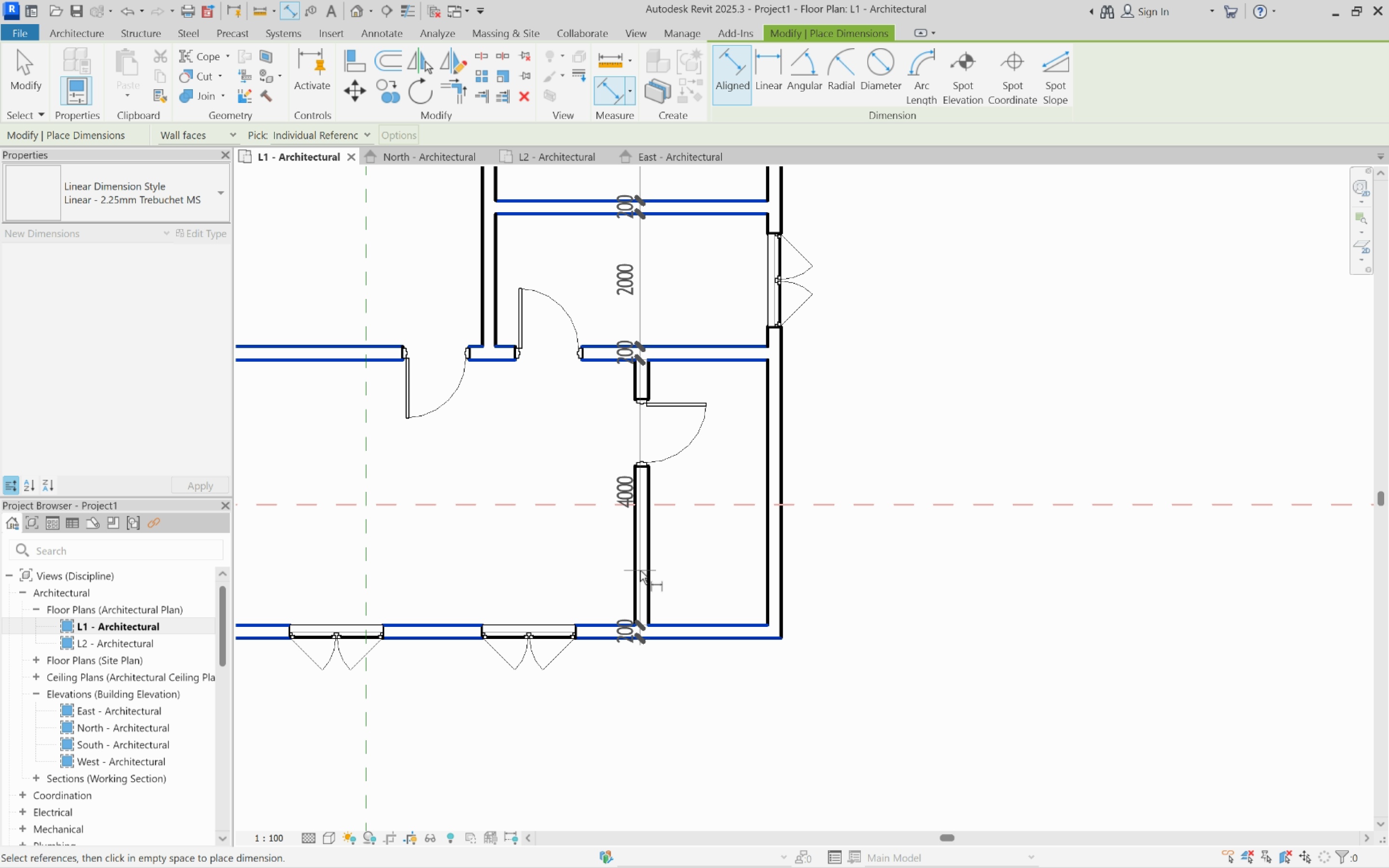 
scroll: coordinate [698, 552], scroll_direction: down, amount: 10.0
 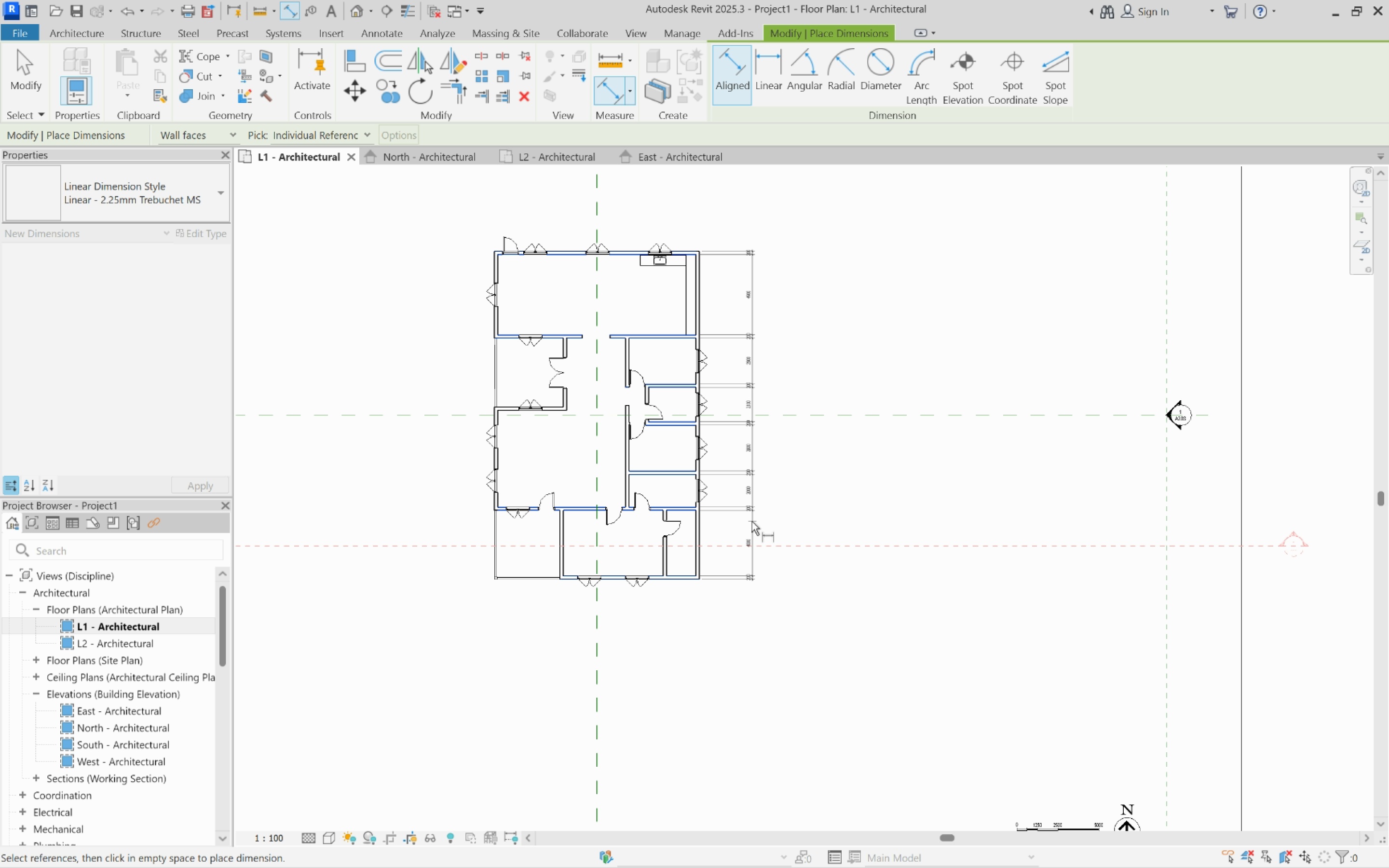 
left_click([751, 521])
 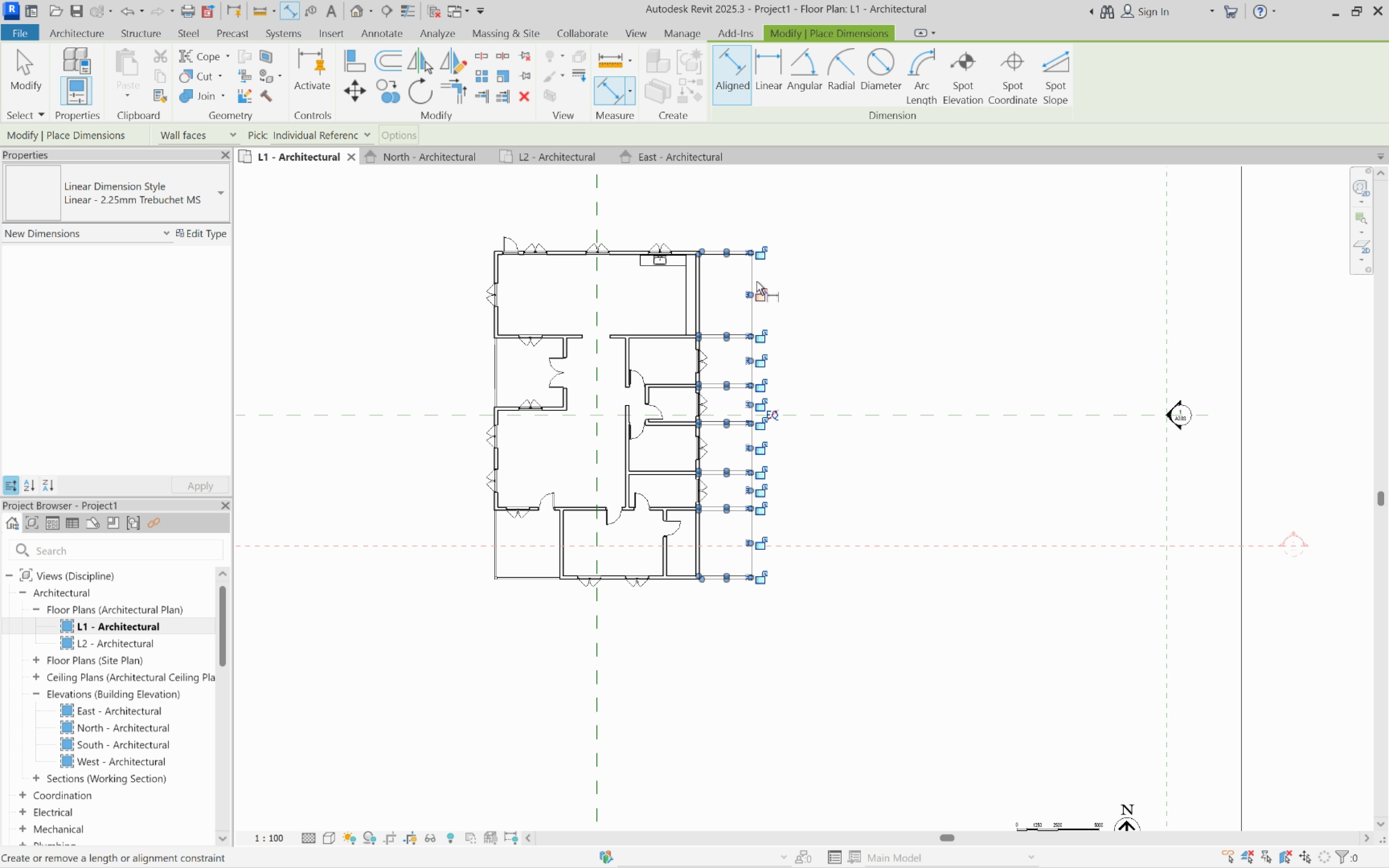 
scroll: coordinate [756, 281], scroll_direction: up, amount: 4.0
 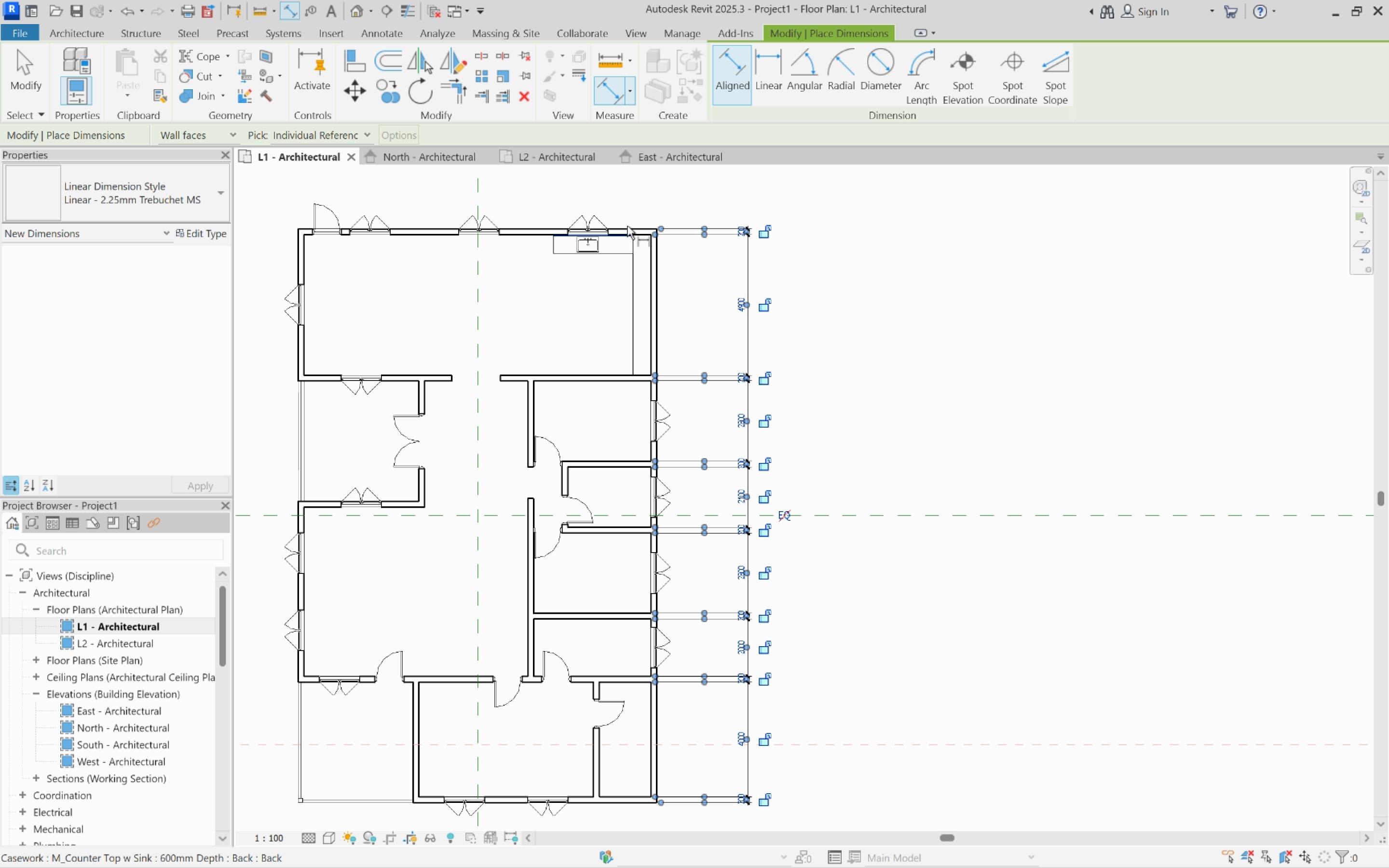 
left_click([628, 222])
 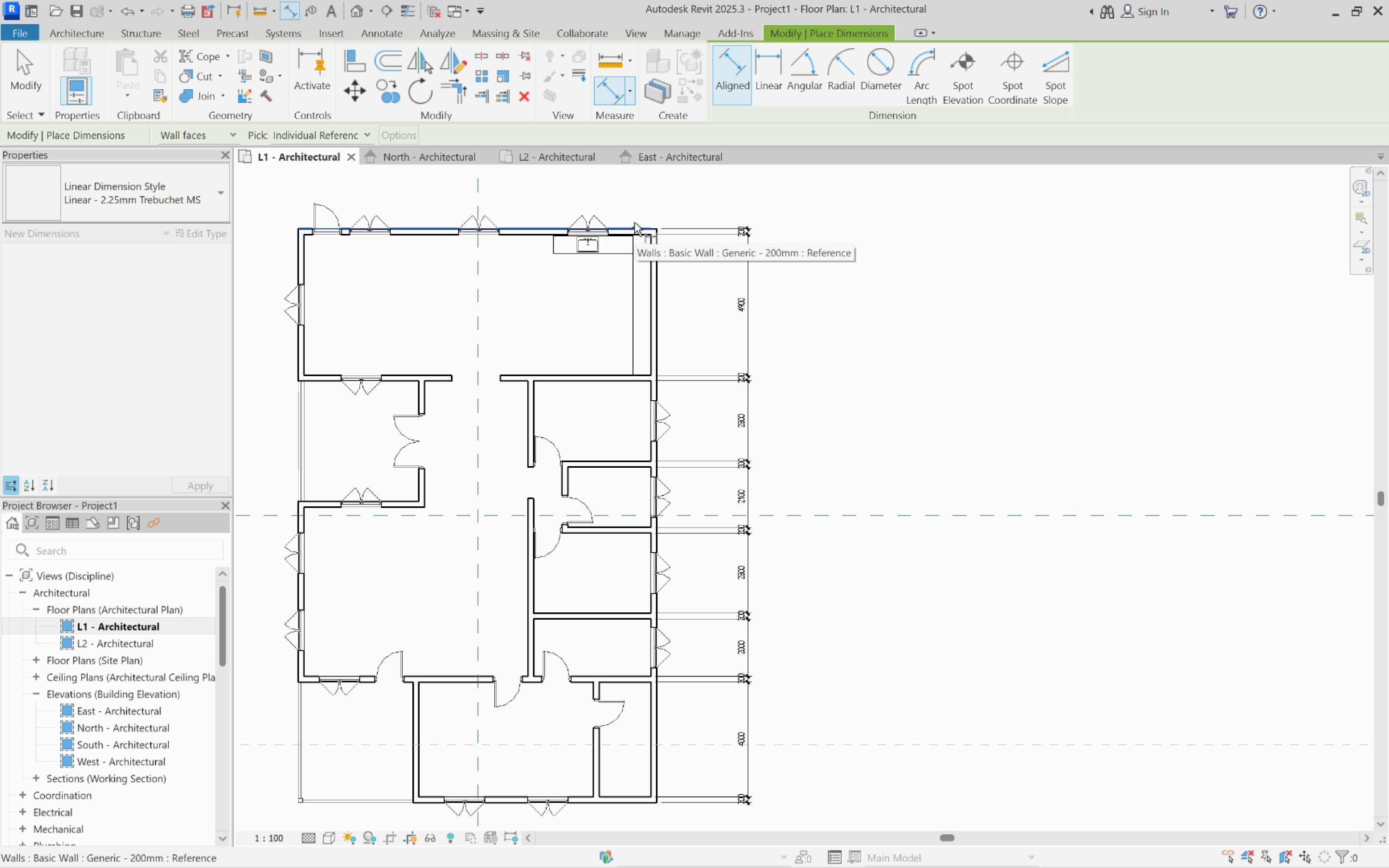 
scroll: coordinate [658, 257], scroll_direction: down, amount: 3.0
 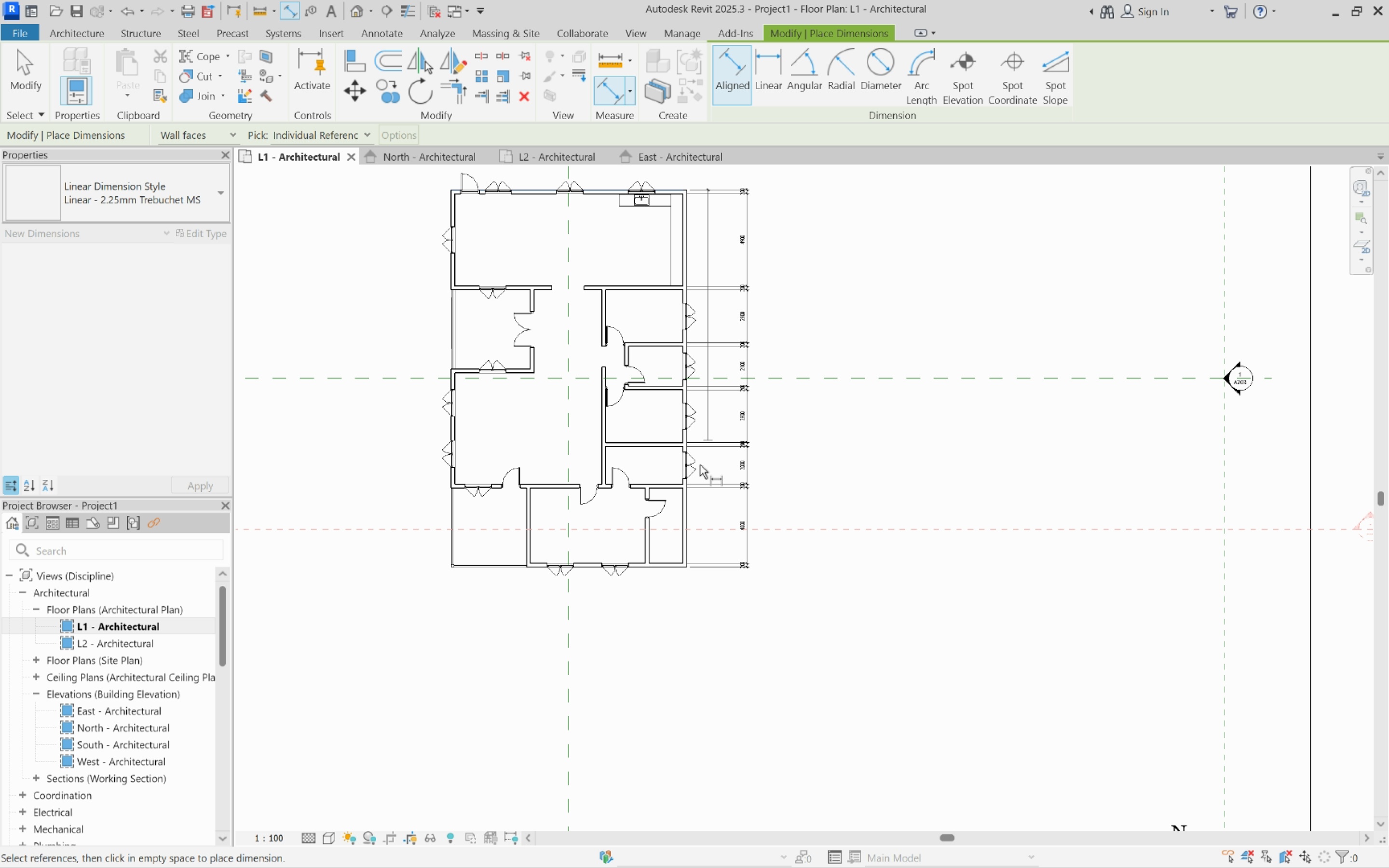 
scroll: coordinate [700, 470], scroll_direction: up, amount: 2.0
 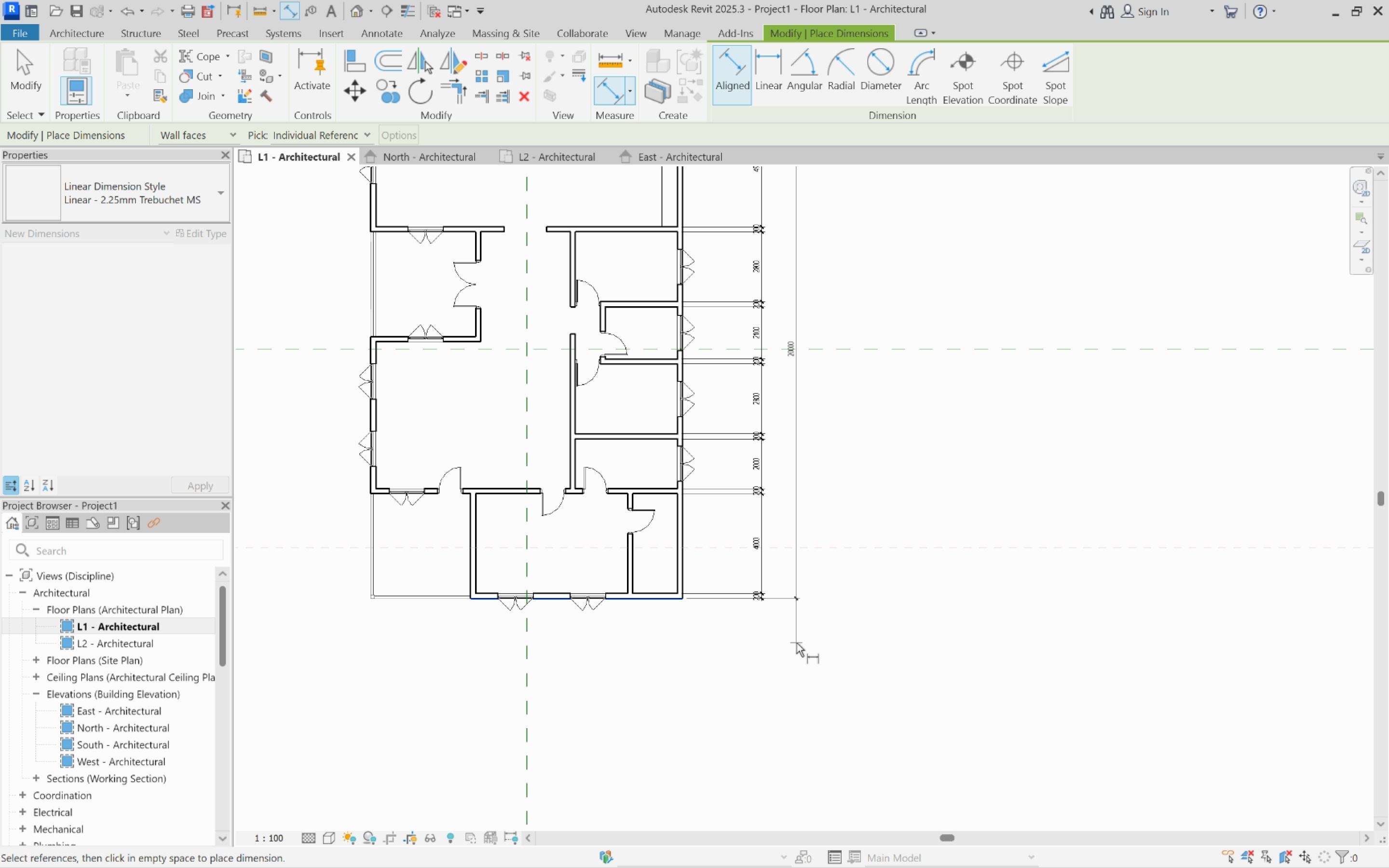 
left_click([791, 643])
 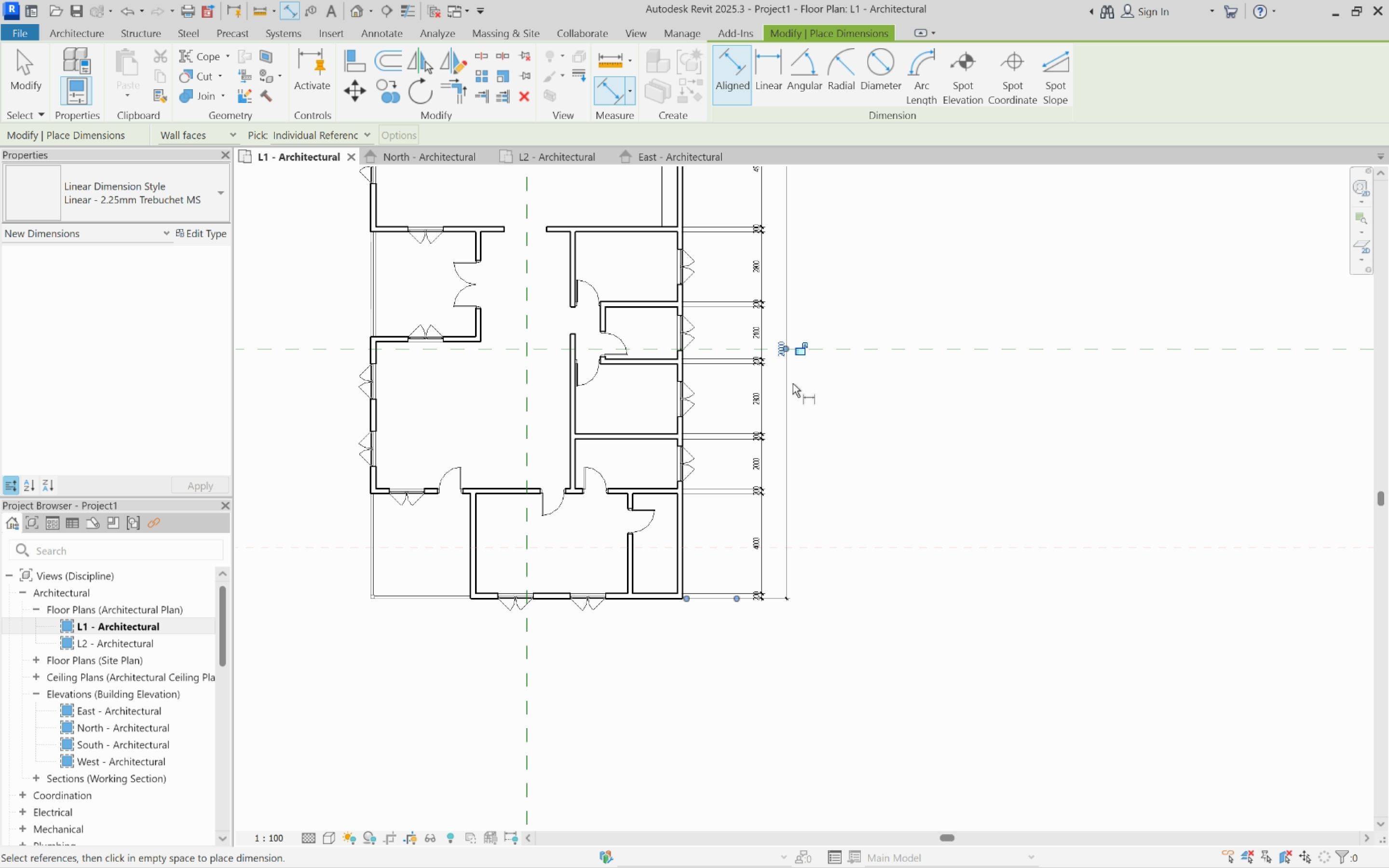 
scroll: coordinate [1034, 351], scroll_direction: down, amount: 3.0
 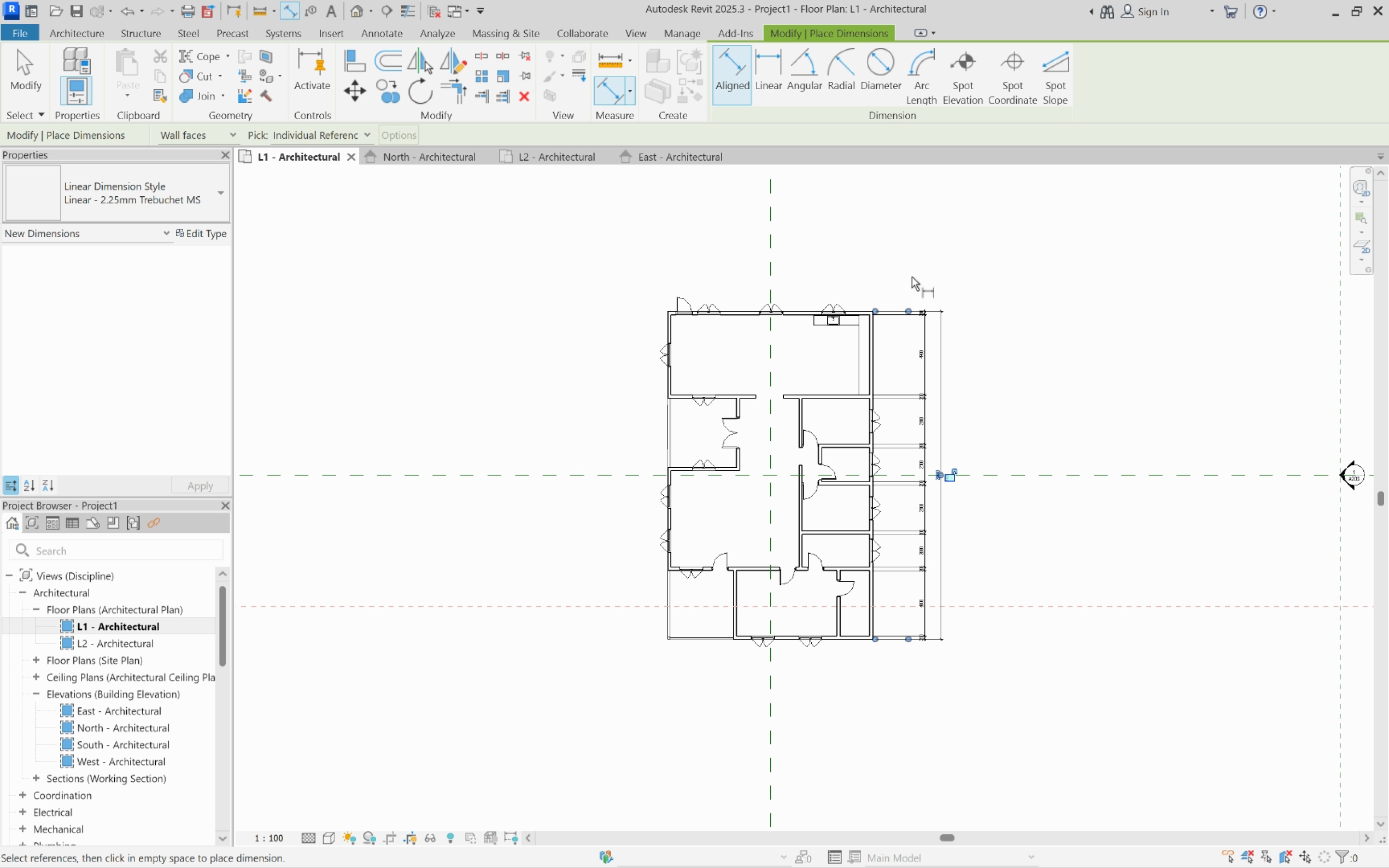 
scroll: coordinate [904, 274], scroll_direction: up, amount: 7.0
 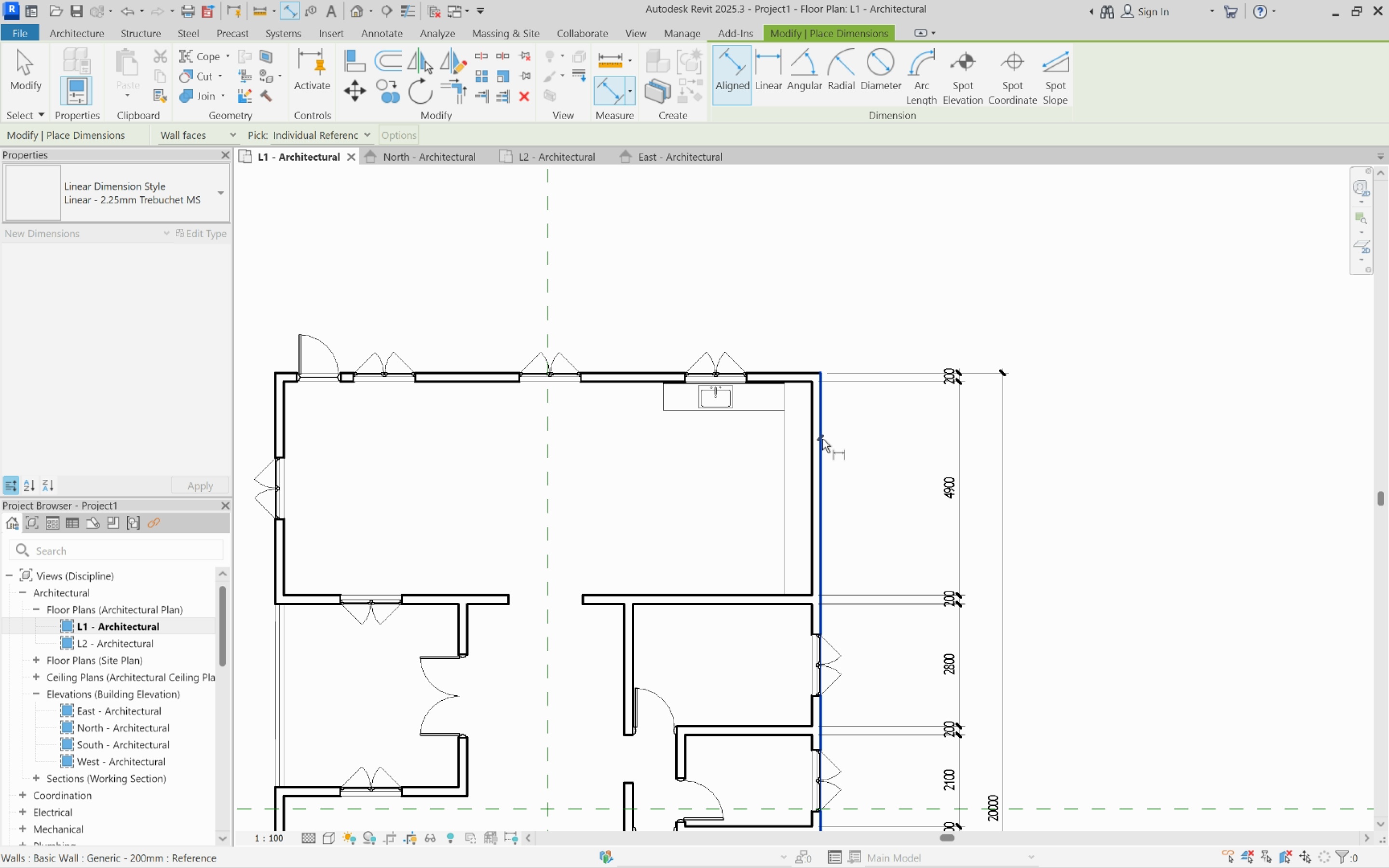 
left_click([822, 438])
 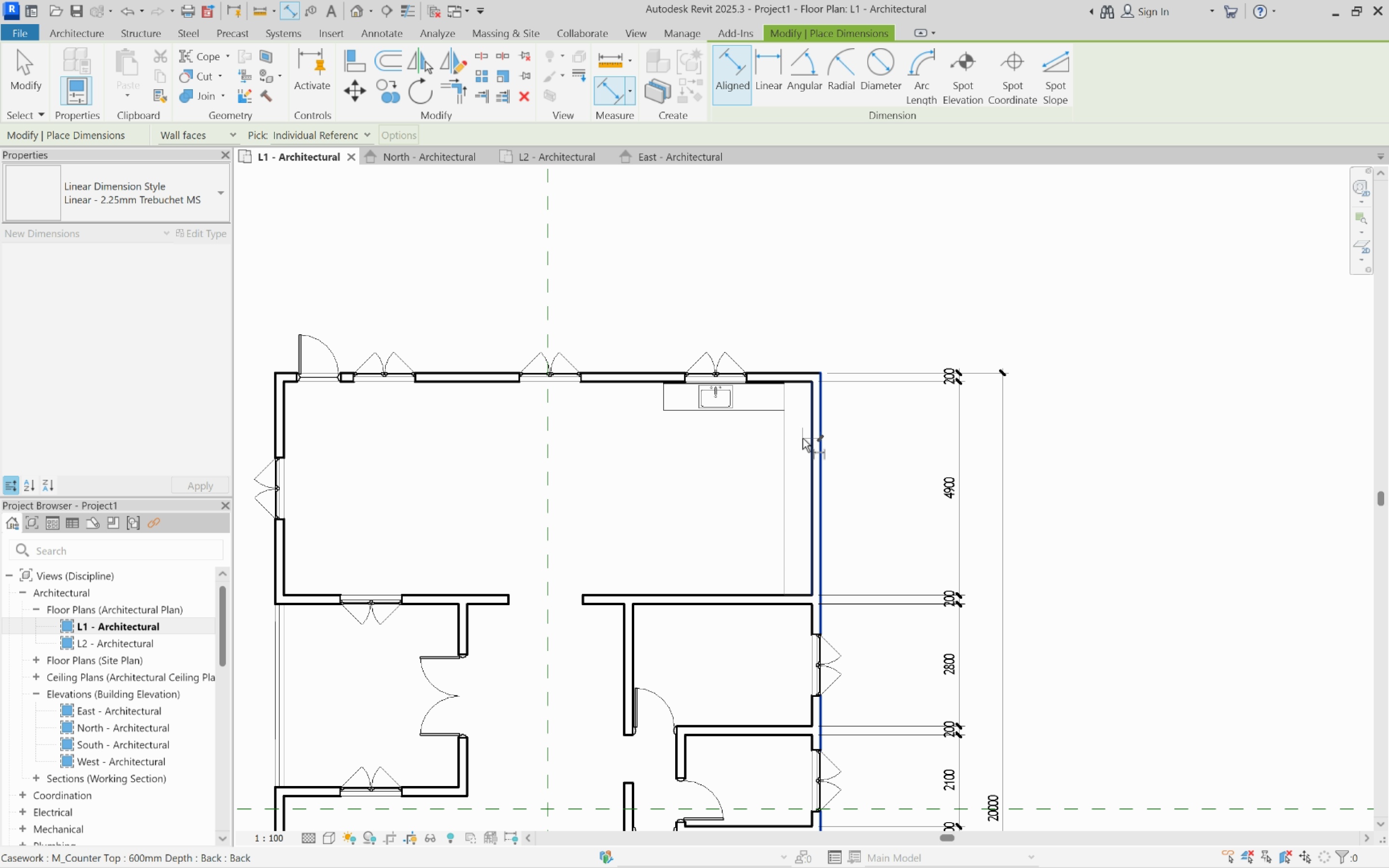 
scroll: coordinate [830, 379], scroll_direction: up, amount: 7.0
 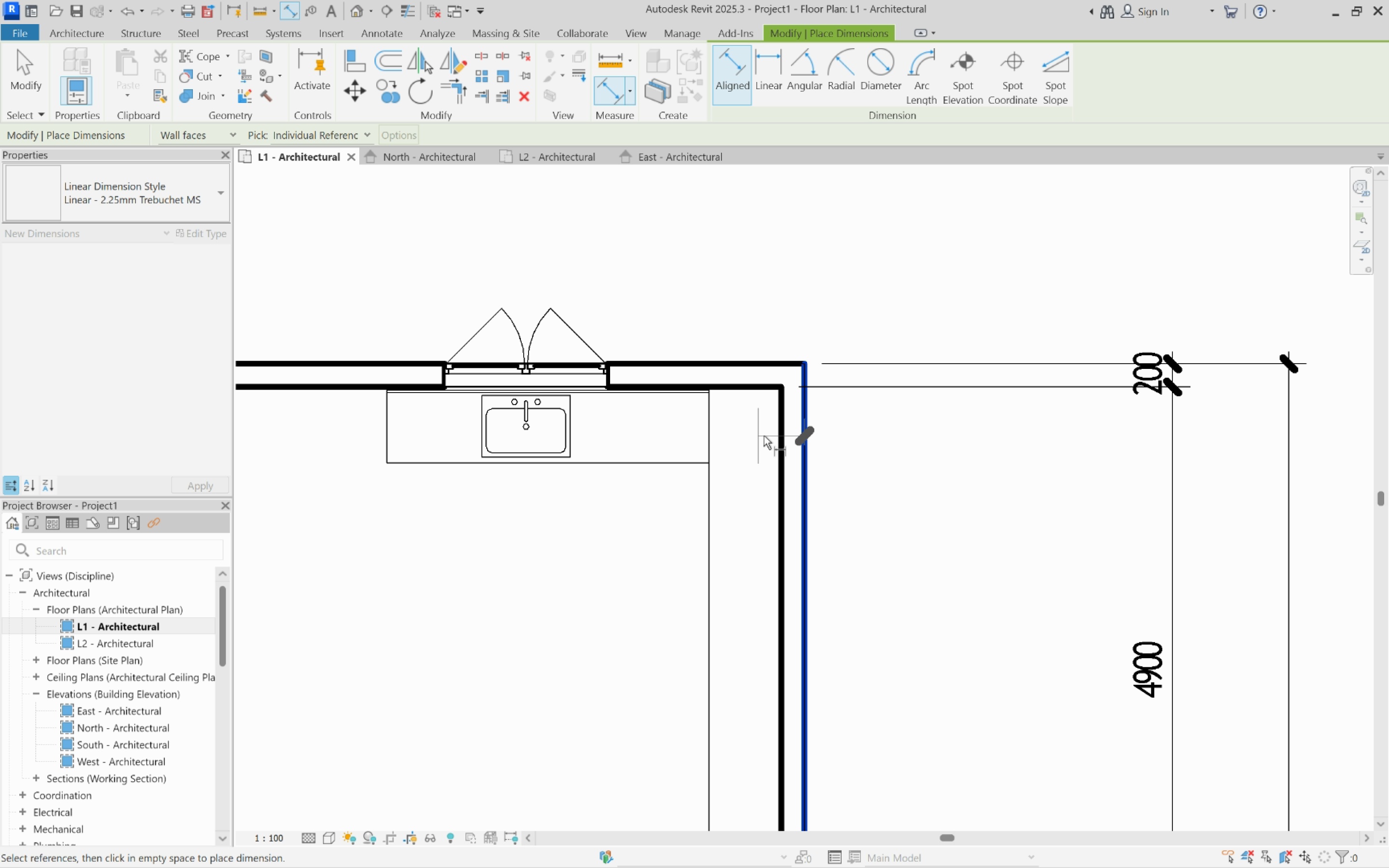 
middle_click([830, 379])
 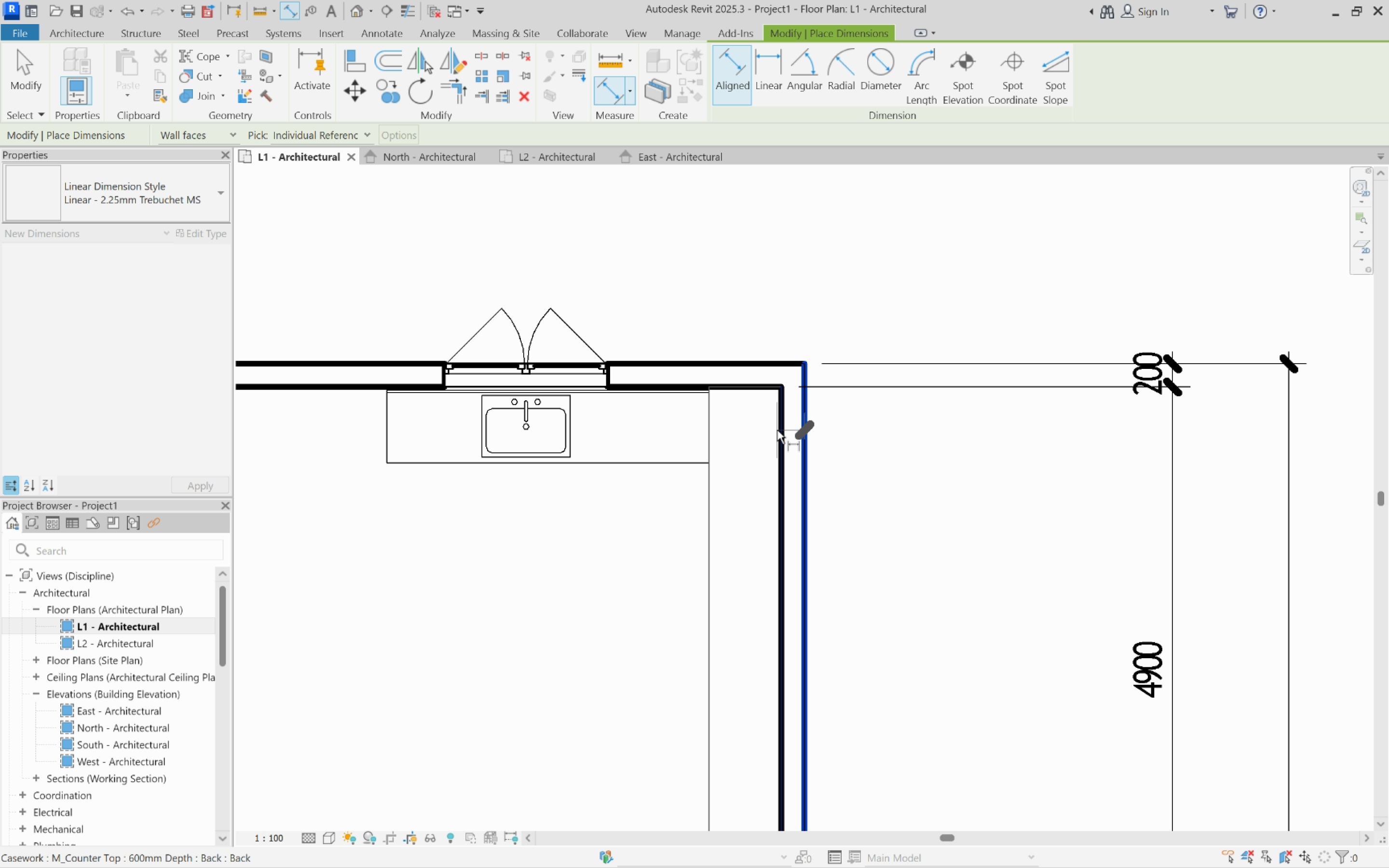 
key(Tab)
 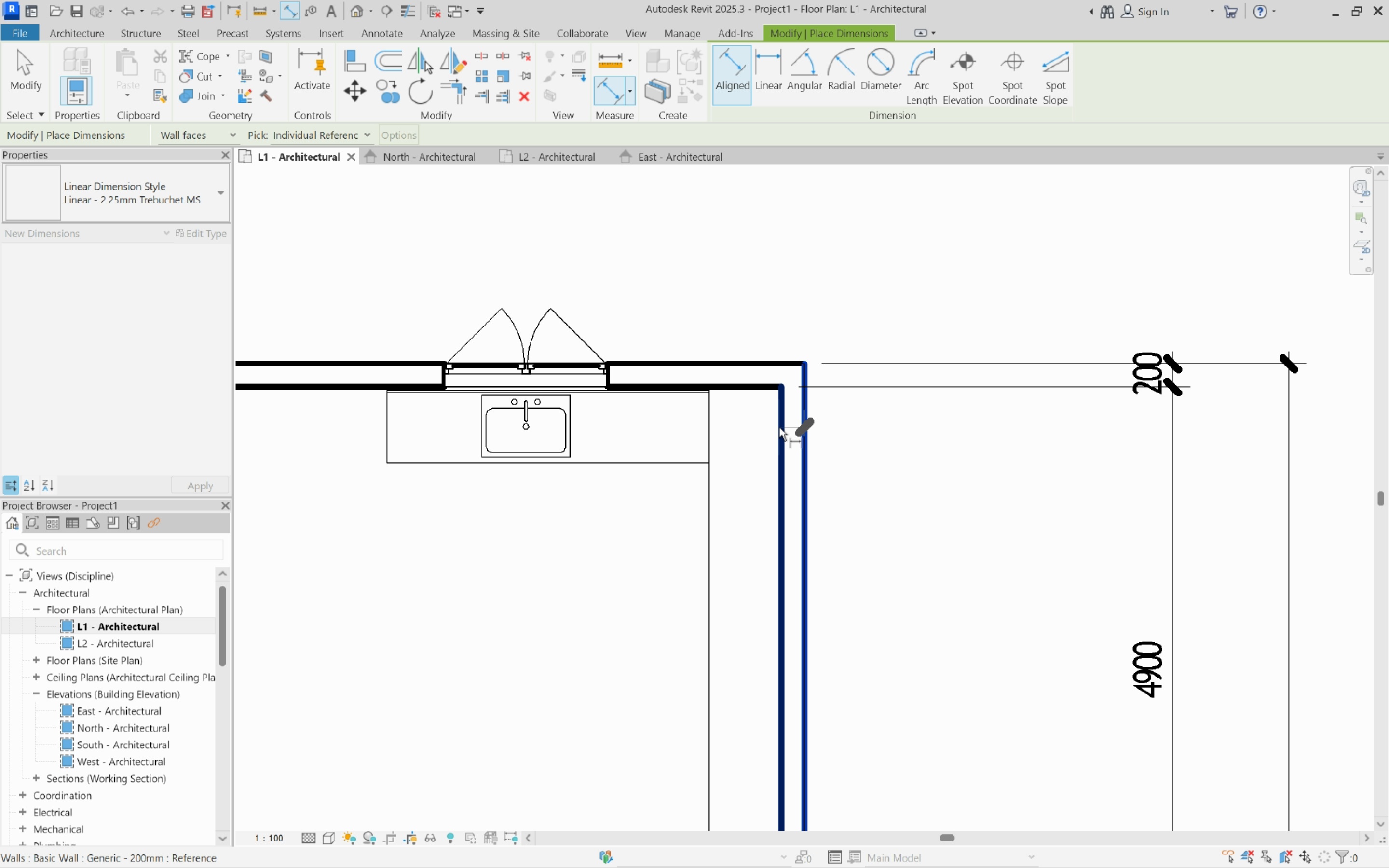 
left_click([779, 427])
 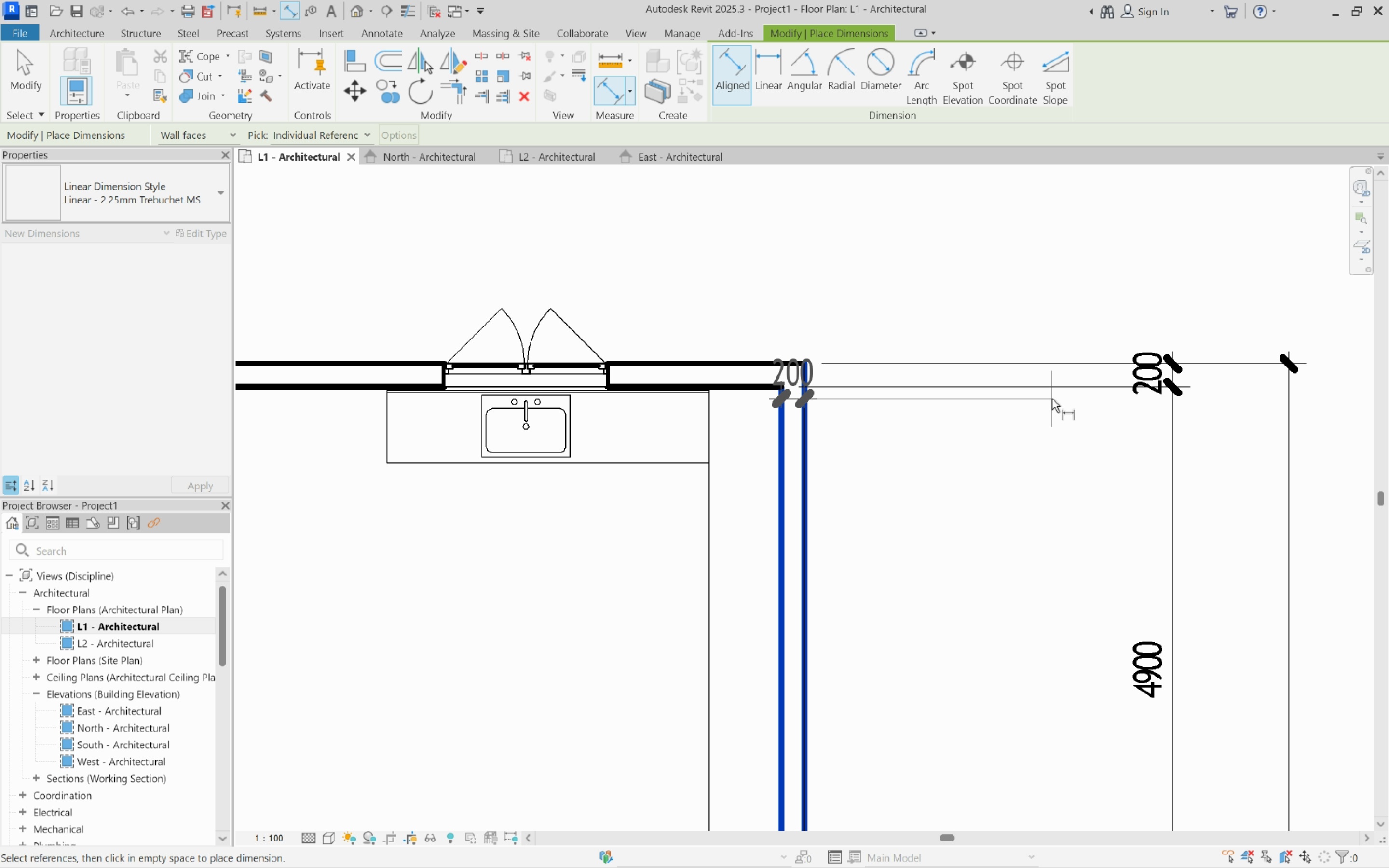 
scroll: coordinate [750, 367], scroll_direction: down, amount: 6.0
 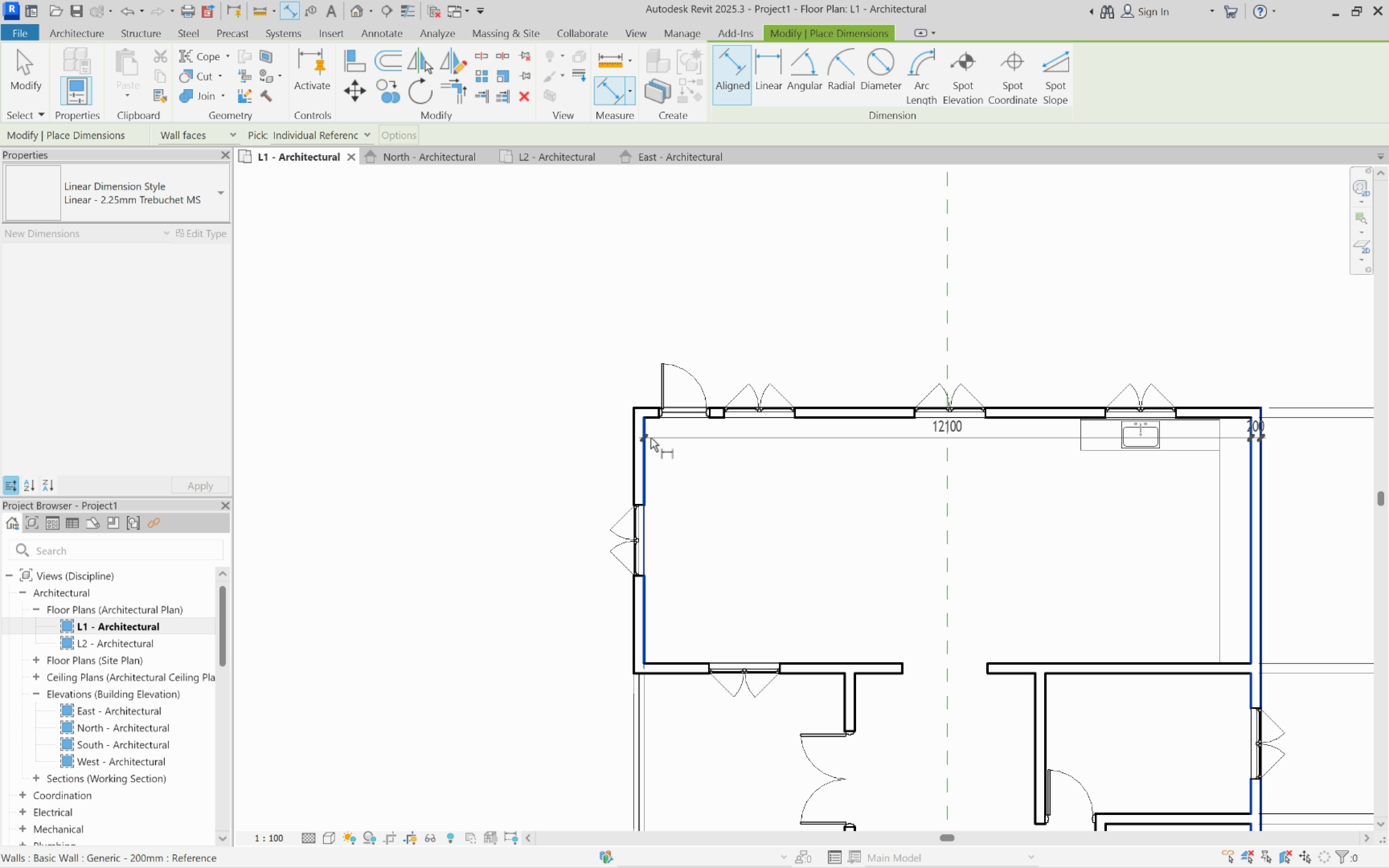 
left_click([651, 438])
 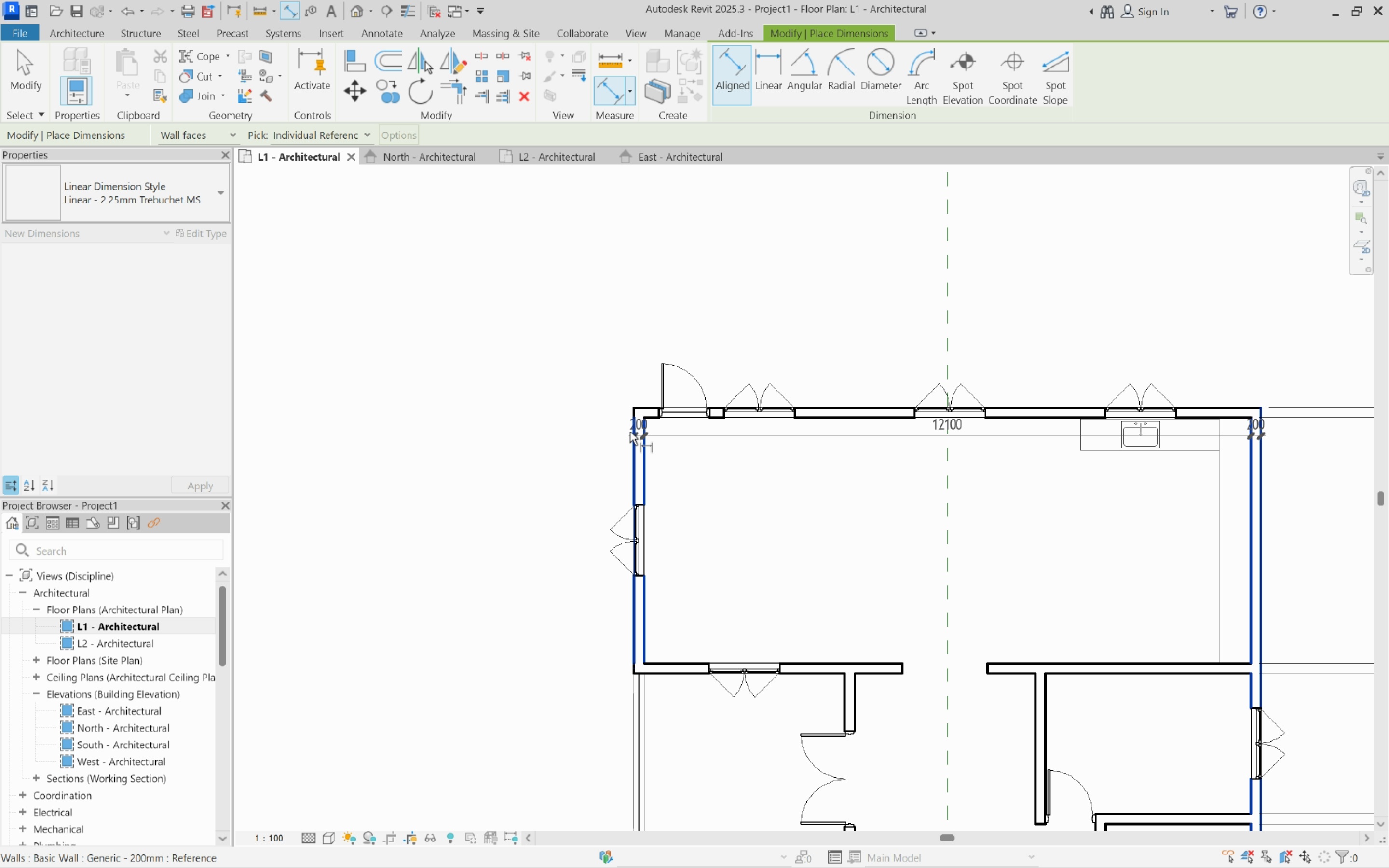 
scroll: coordinate [559, 399], scroll_direction: down, amount: 5.0
 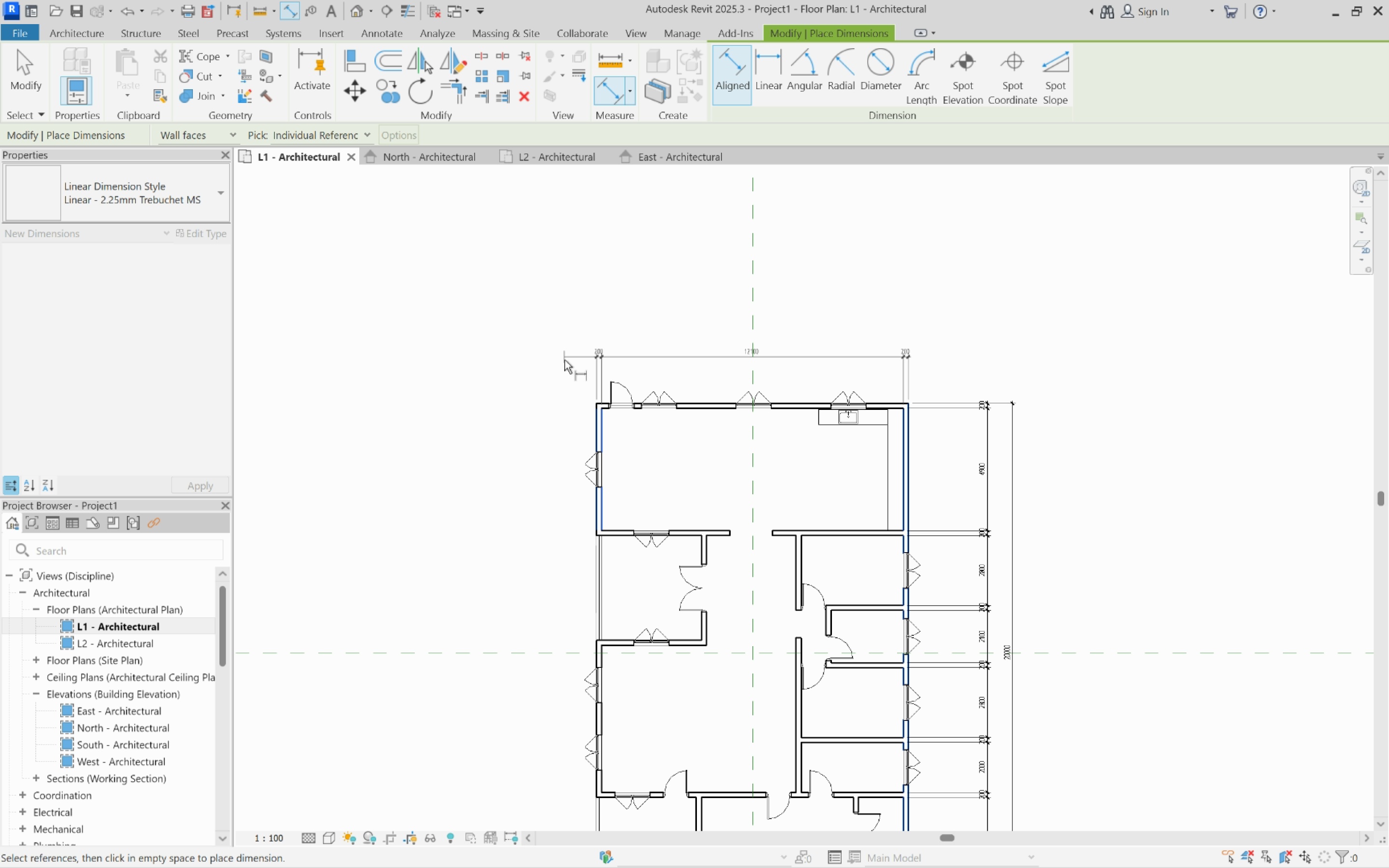 
left_click([566, 362])
 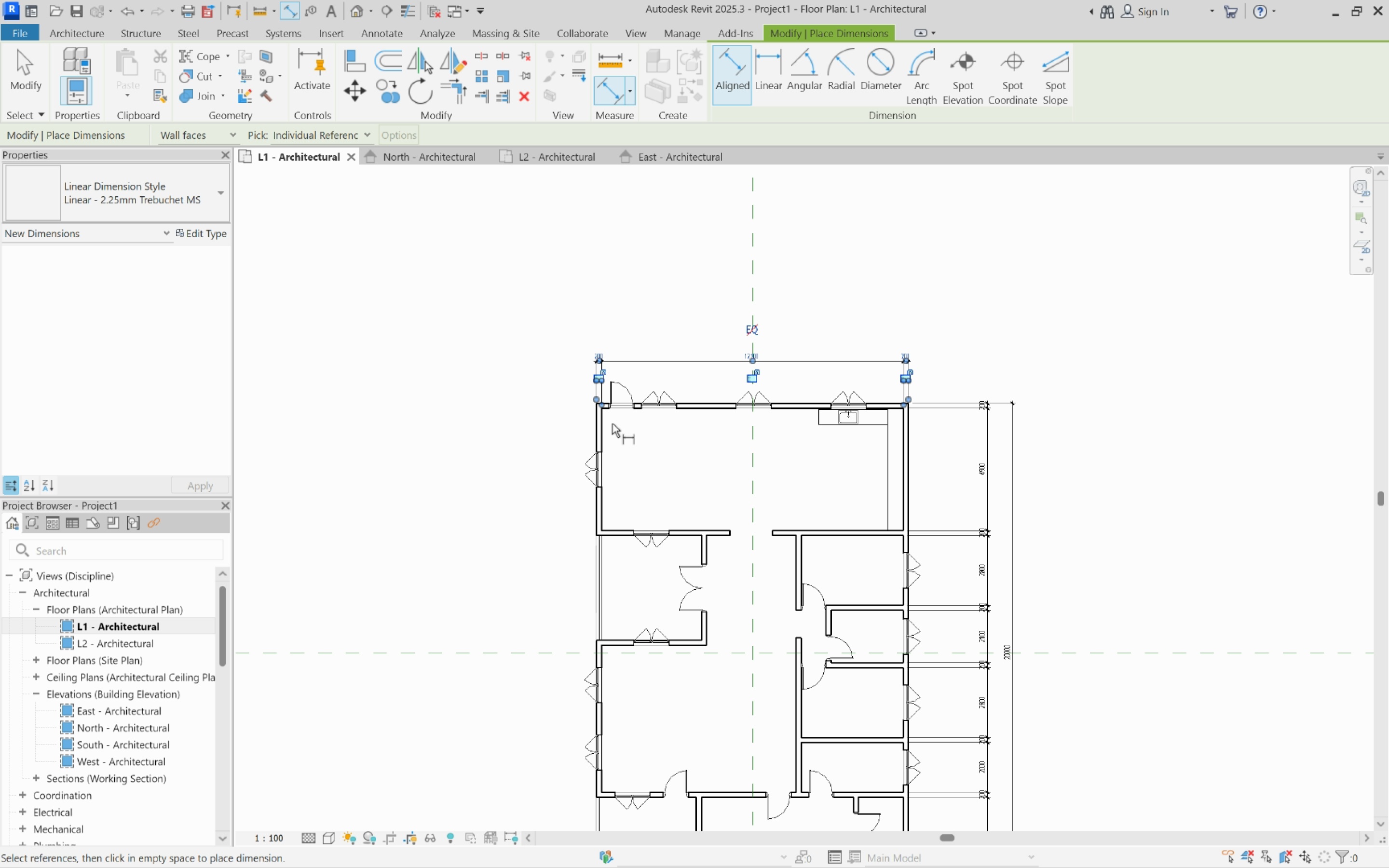 
scroll: coordinate [612, 423], scroll_direction: up, amount: 3.0
 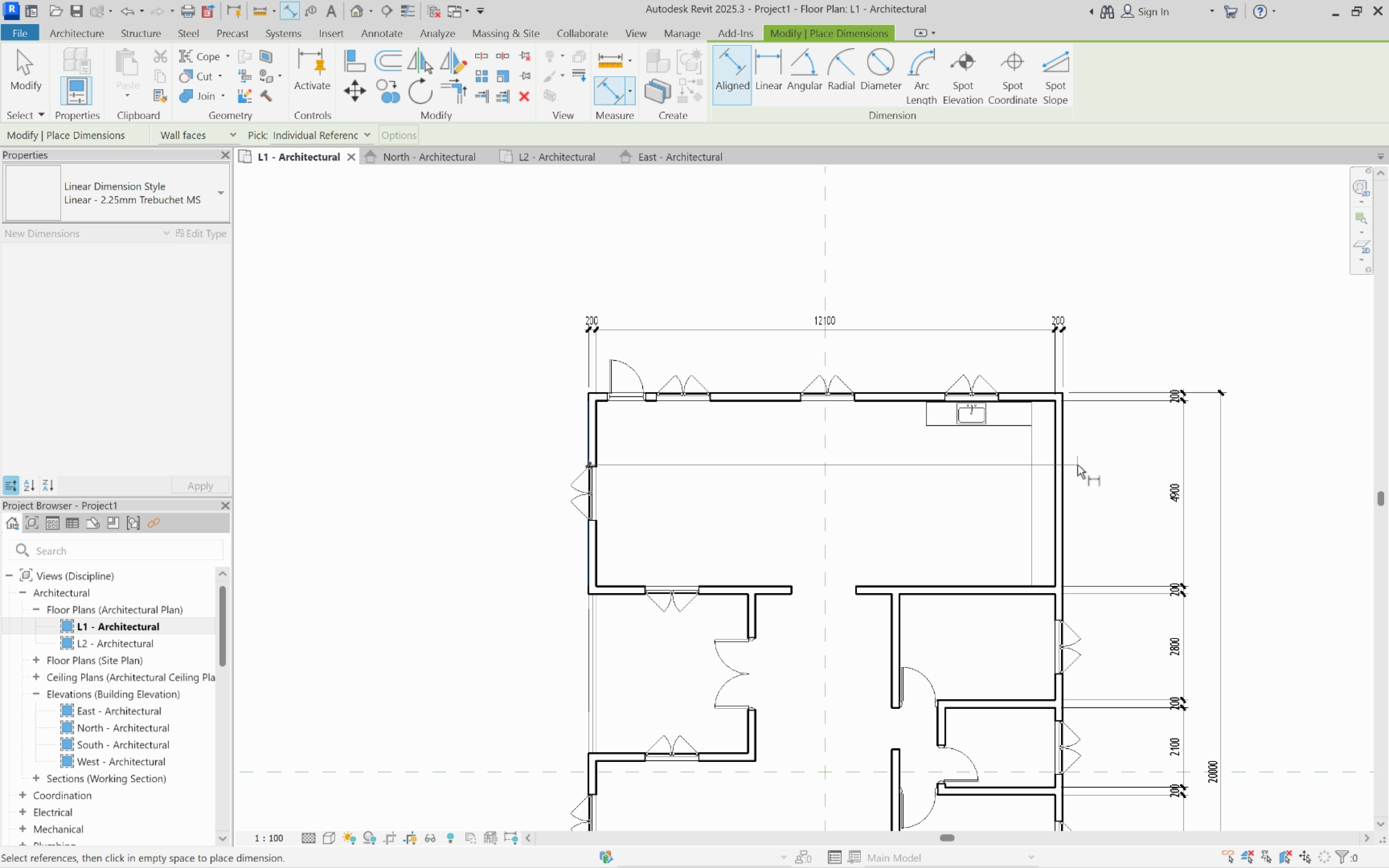 
left_click([1070, 468])
 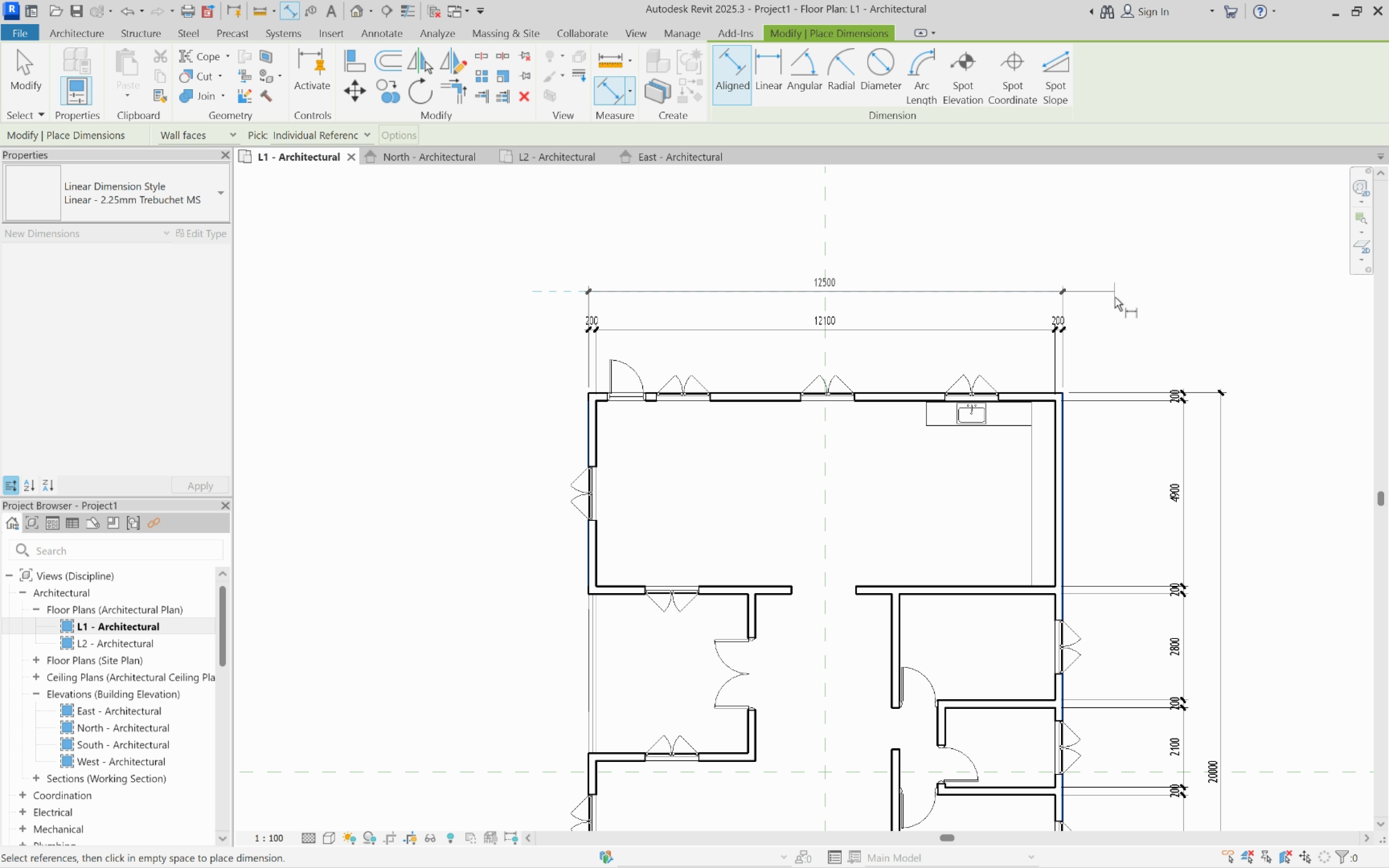 
left_click([1115, 297])
 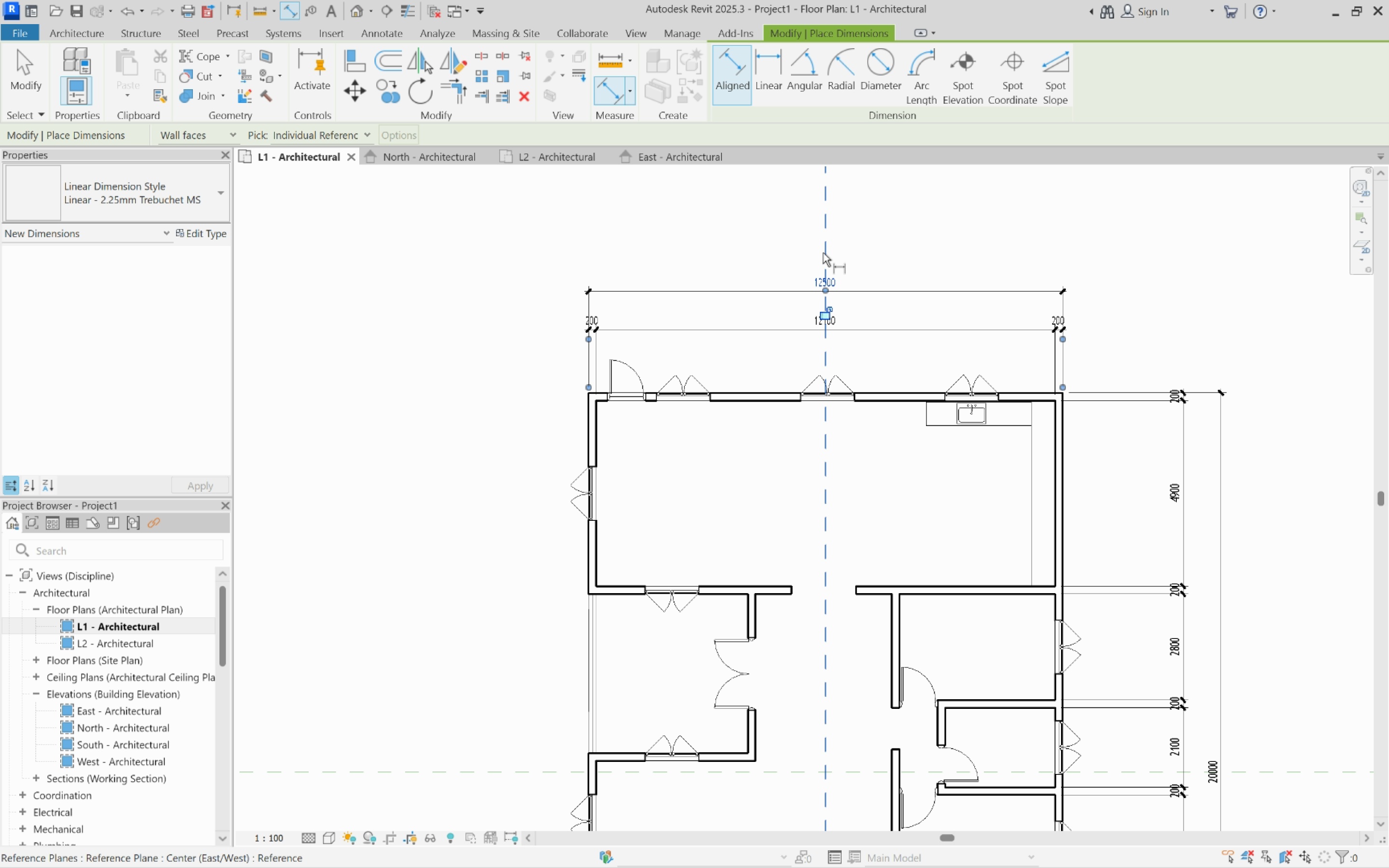 
scroll: coordinate [822, 256], scroll_direction: down, amount: 4.0
 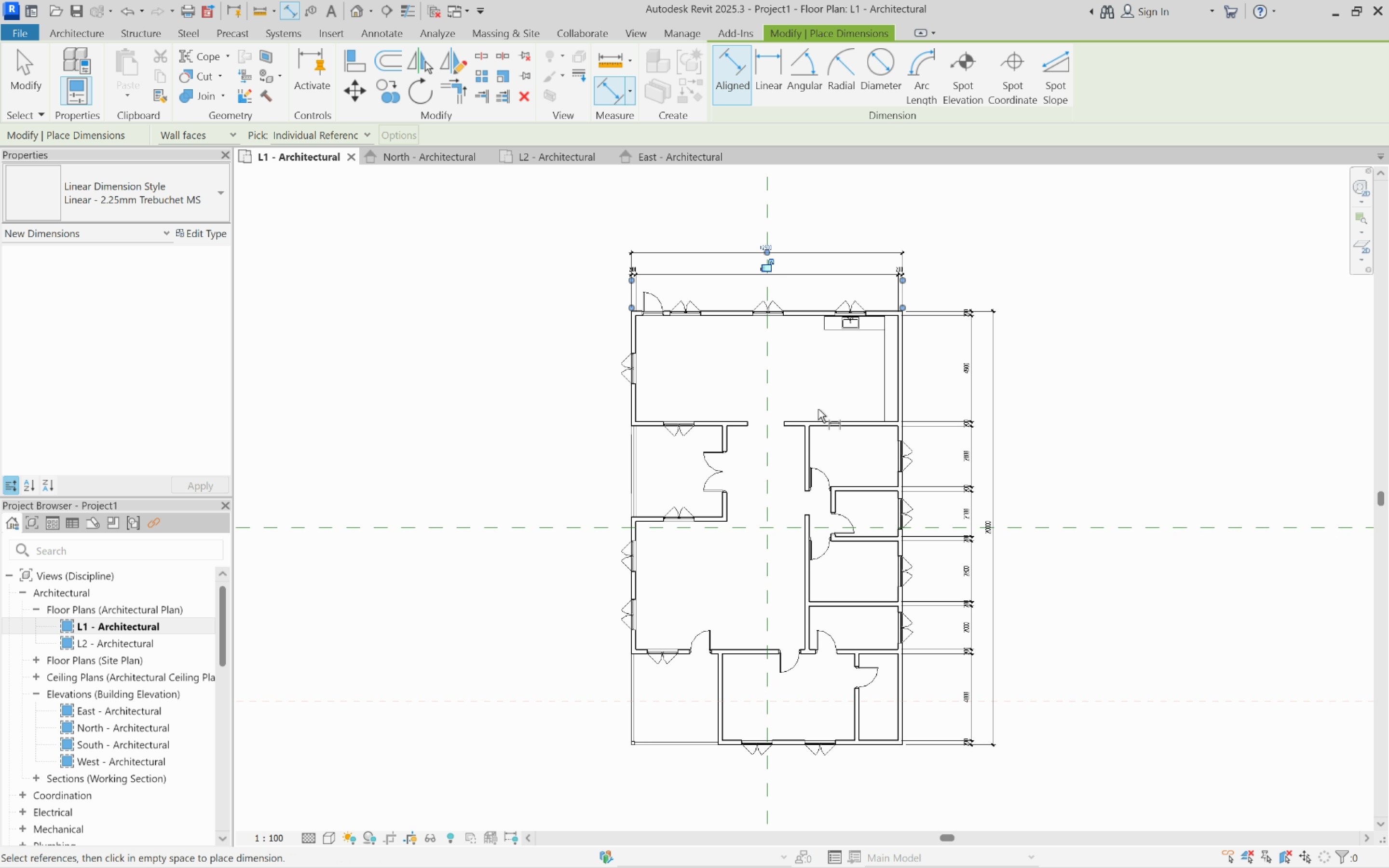 
key(Escape)
 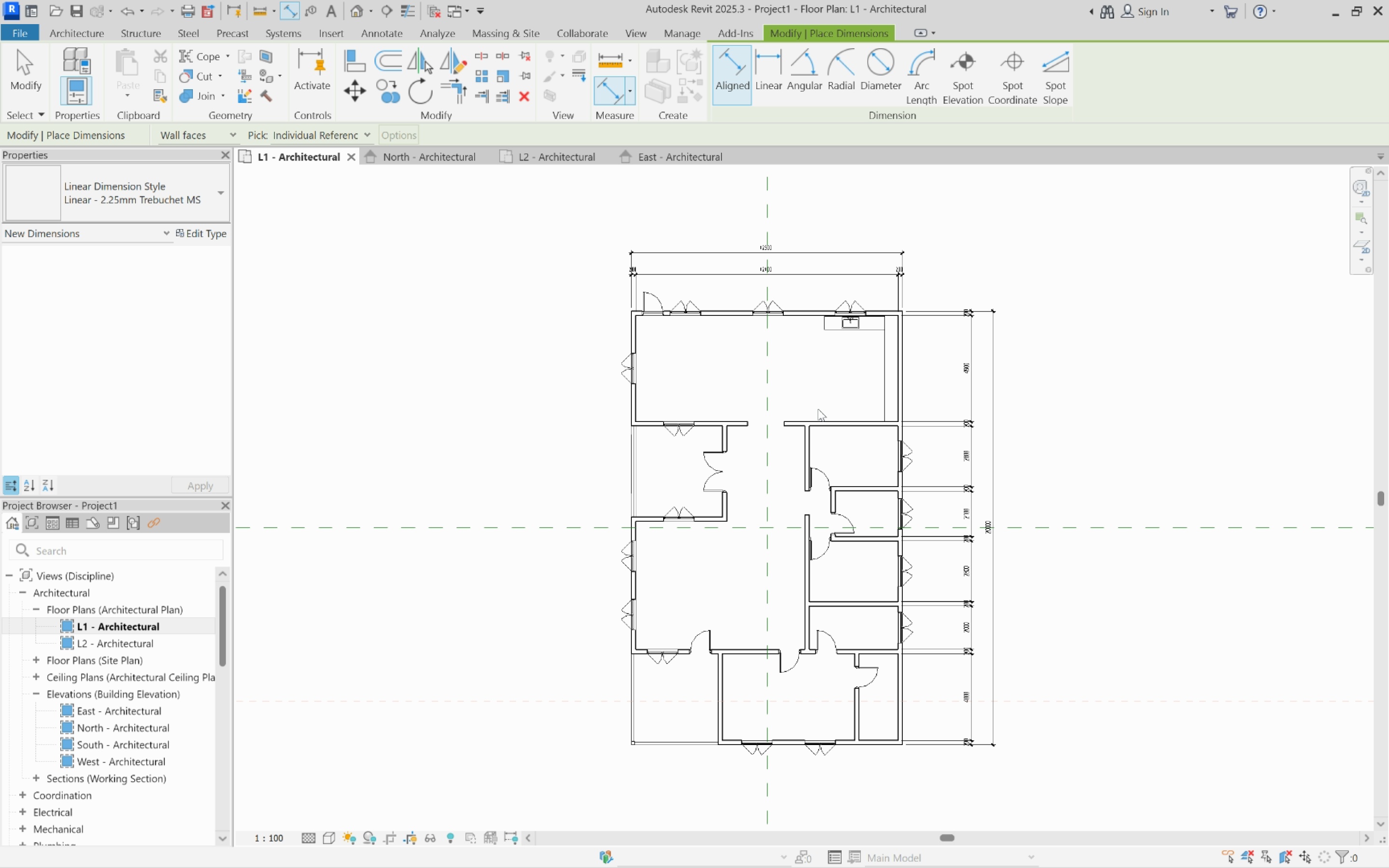 
key(Escape)
 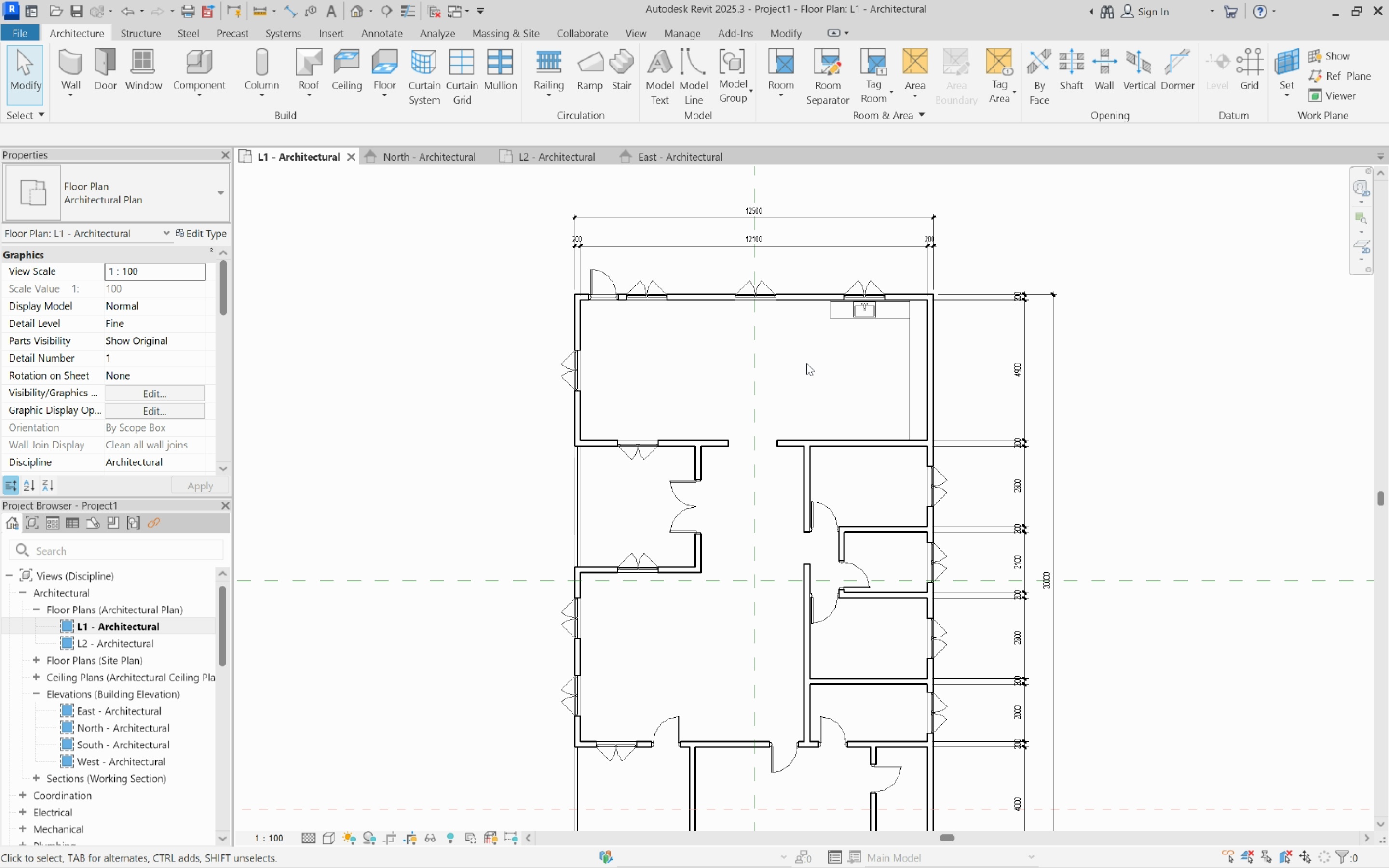 
scroll: coordinate [806, 363], scroll_direction: up, amount: 4.0
 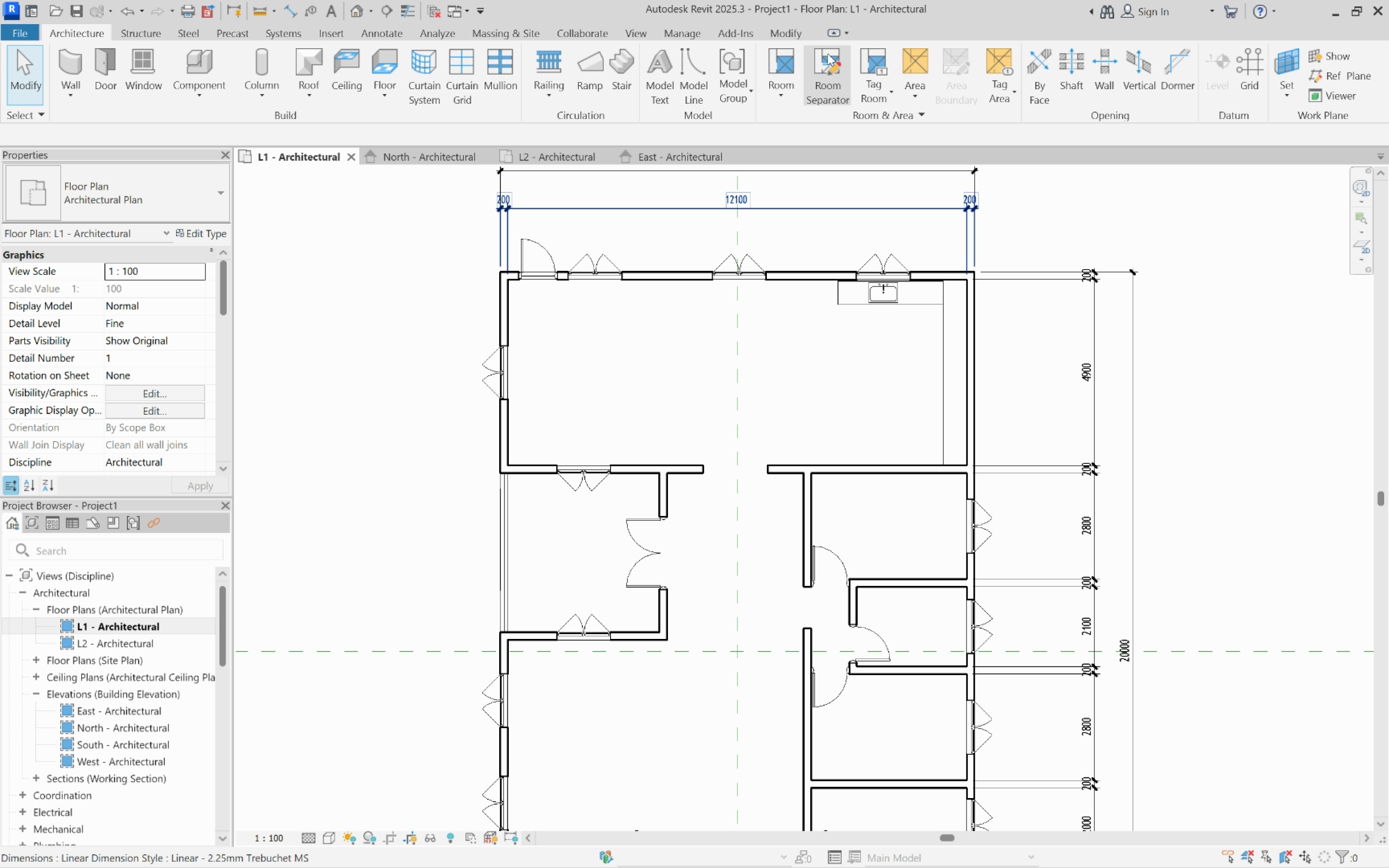 
left_click([828, 54])
 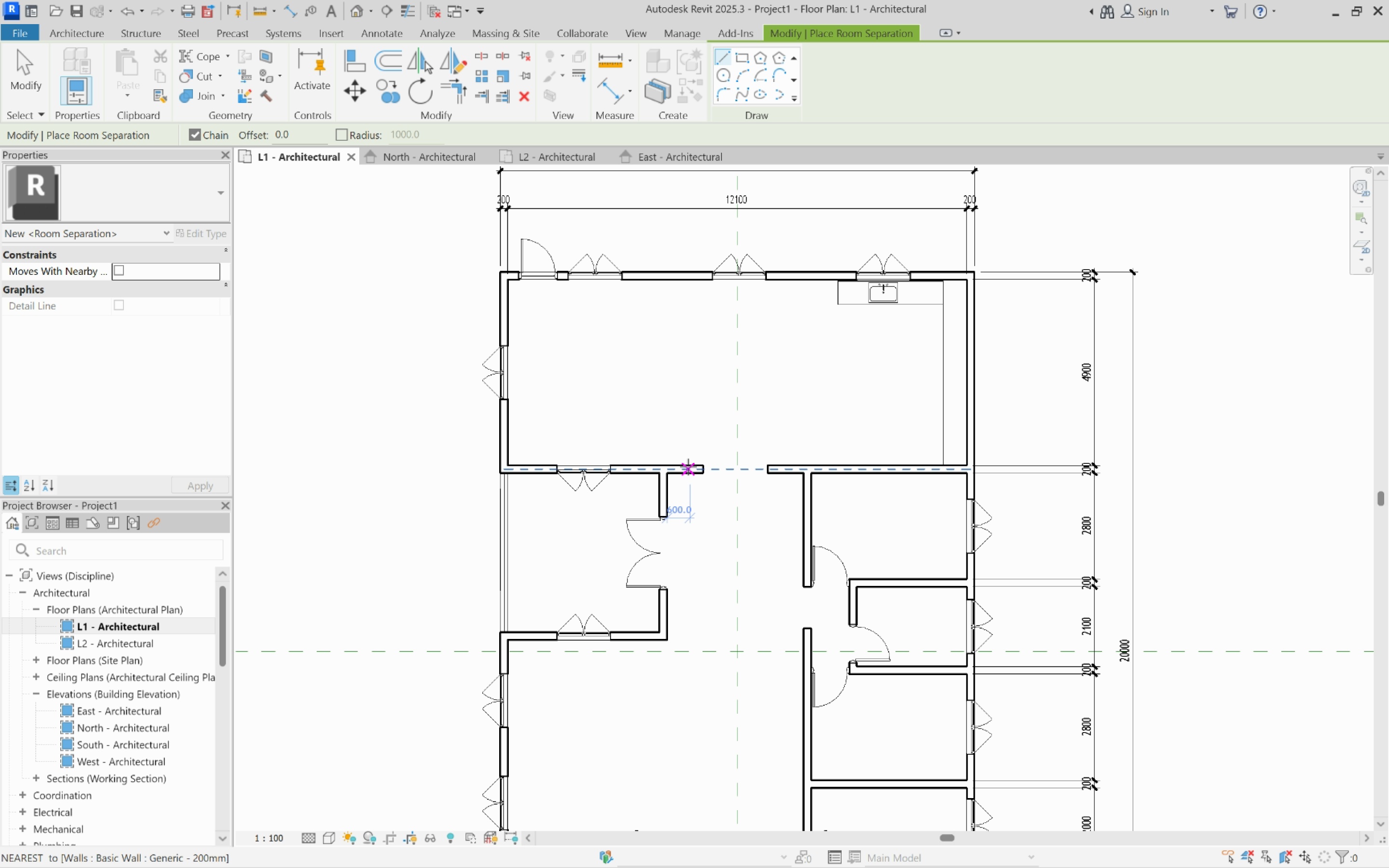 
scroll: coordinate [688, 467], scroll_direction: up, amount: 2.0
 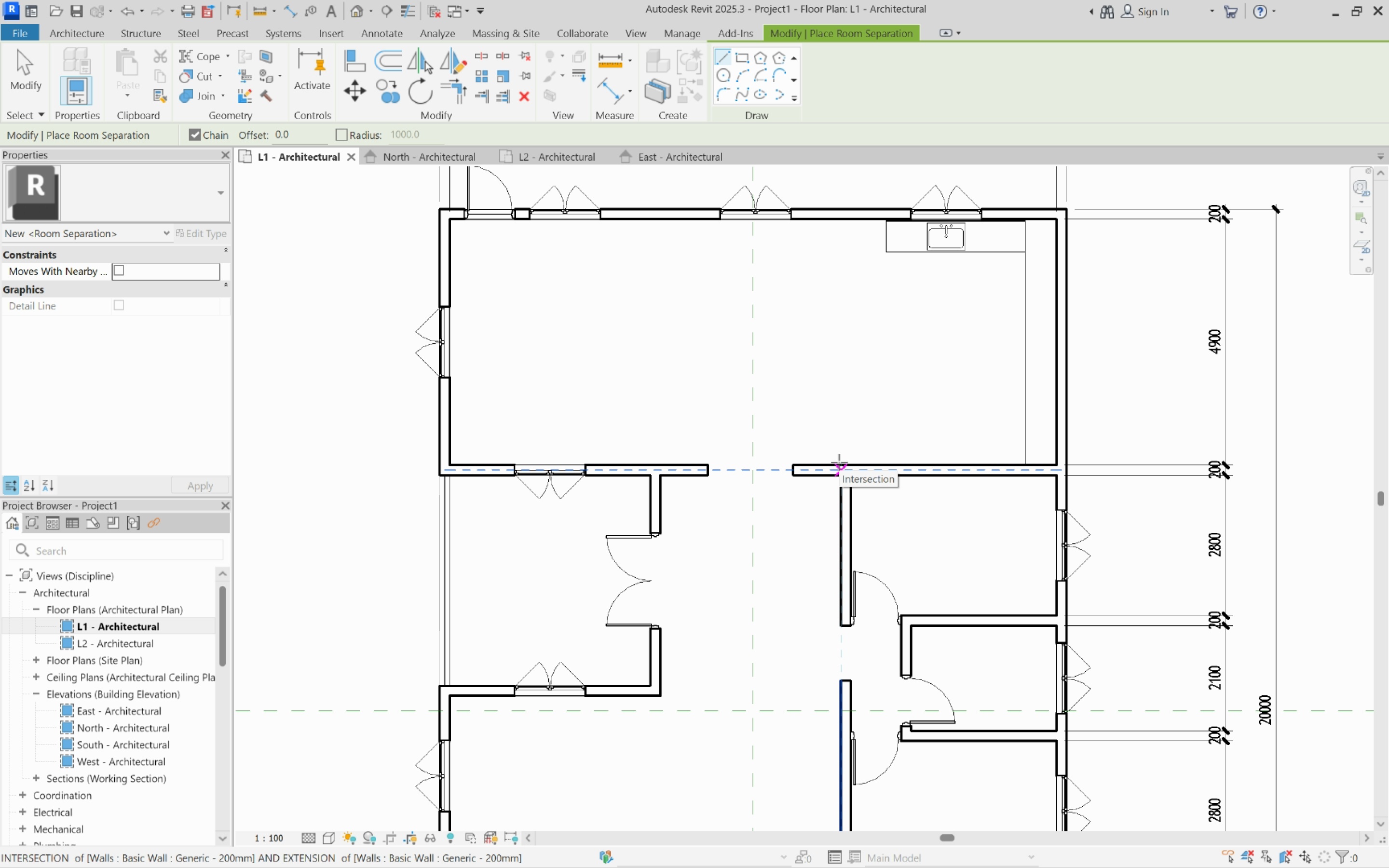 
left_click([839, 462])
 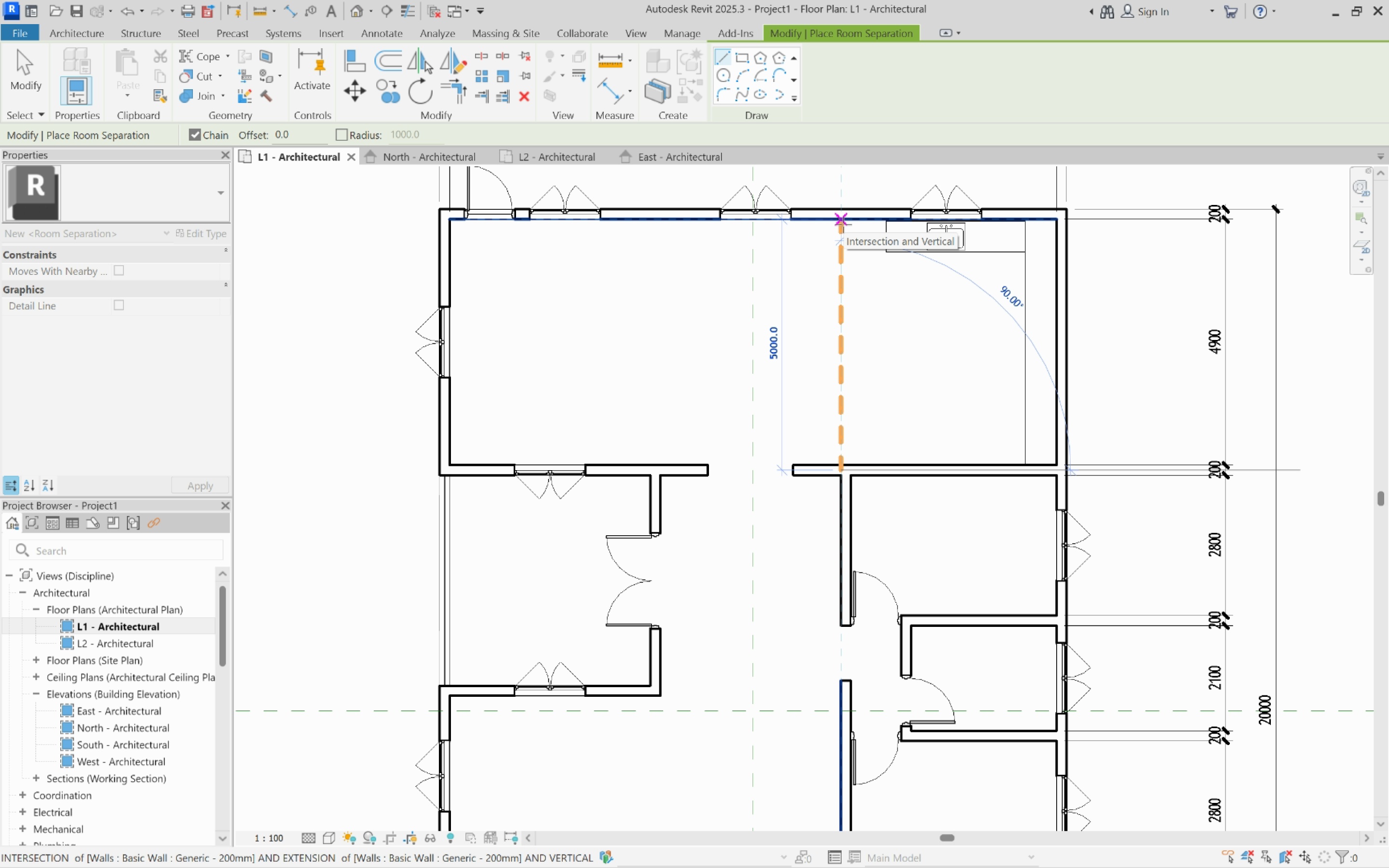 
left_click([845, 218])
 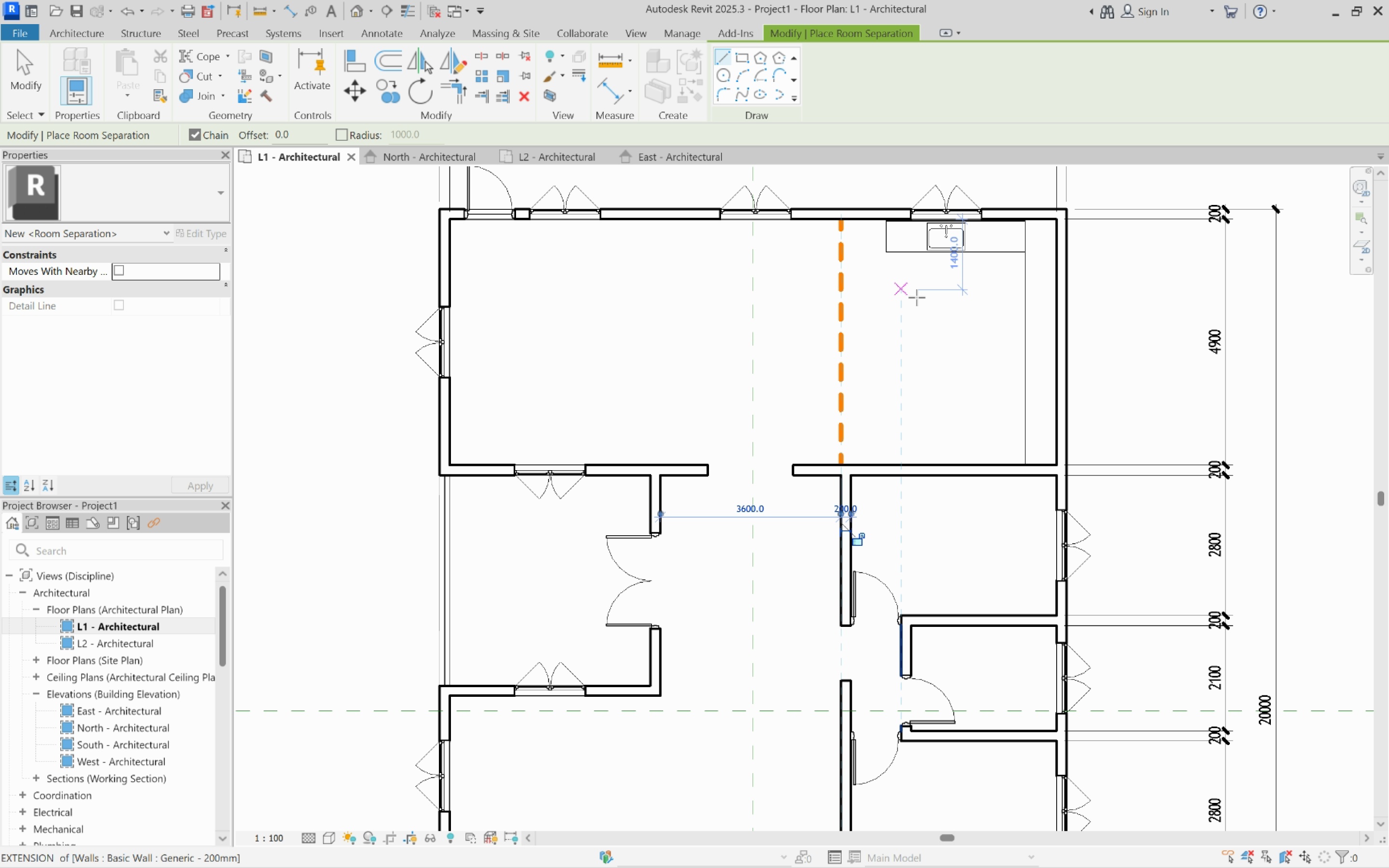 
key(Escape)
 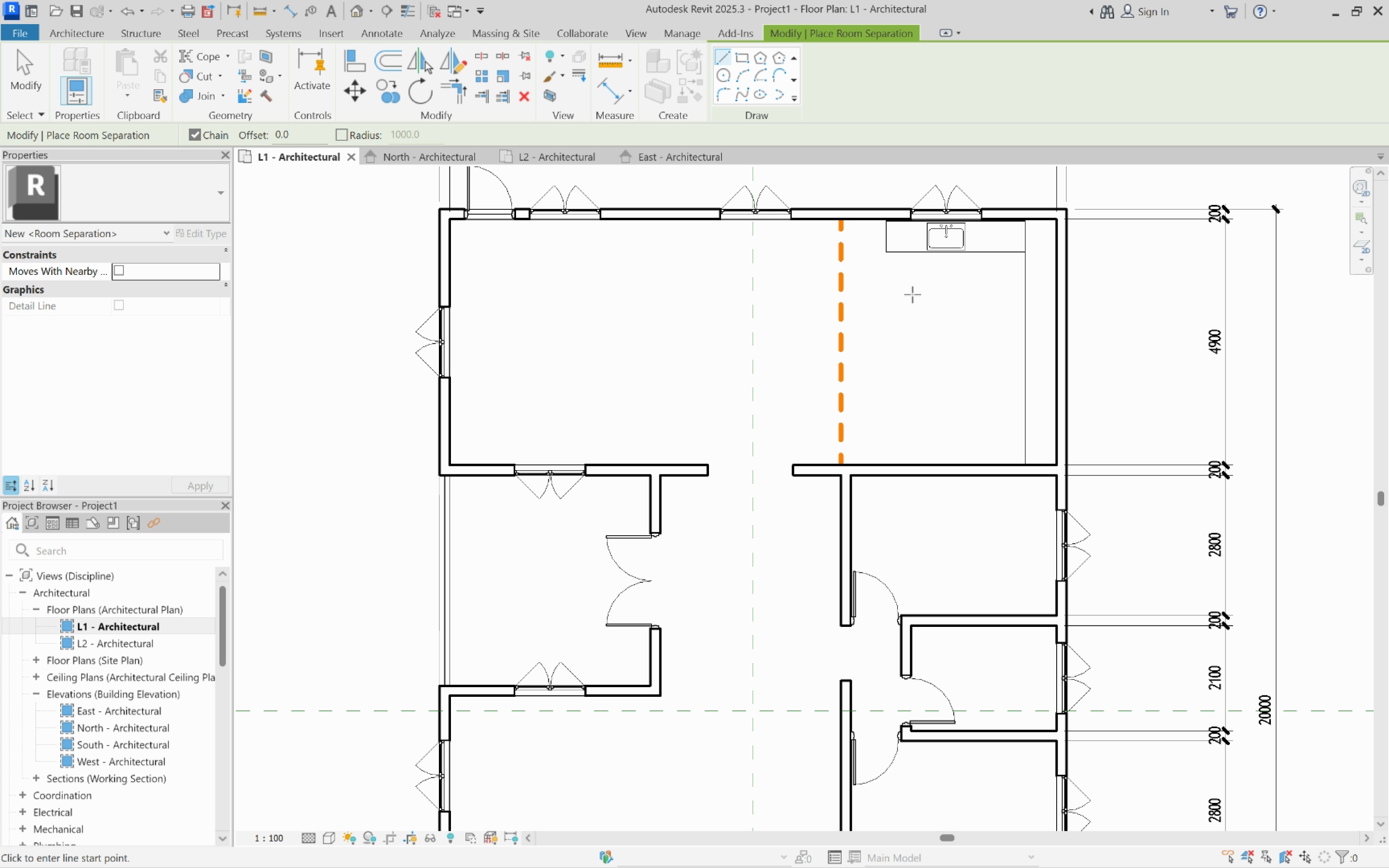 
key(Escape)
 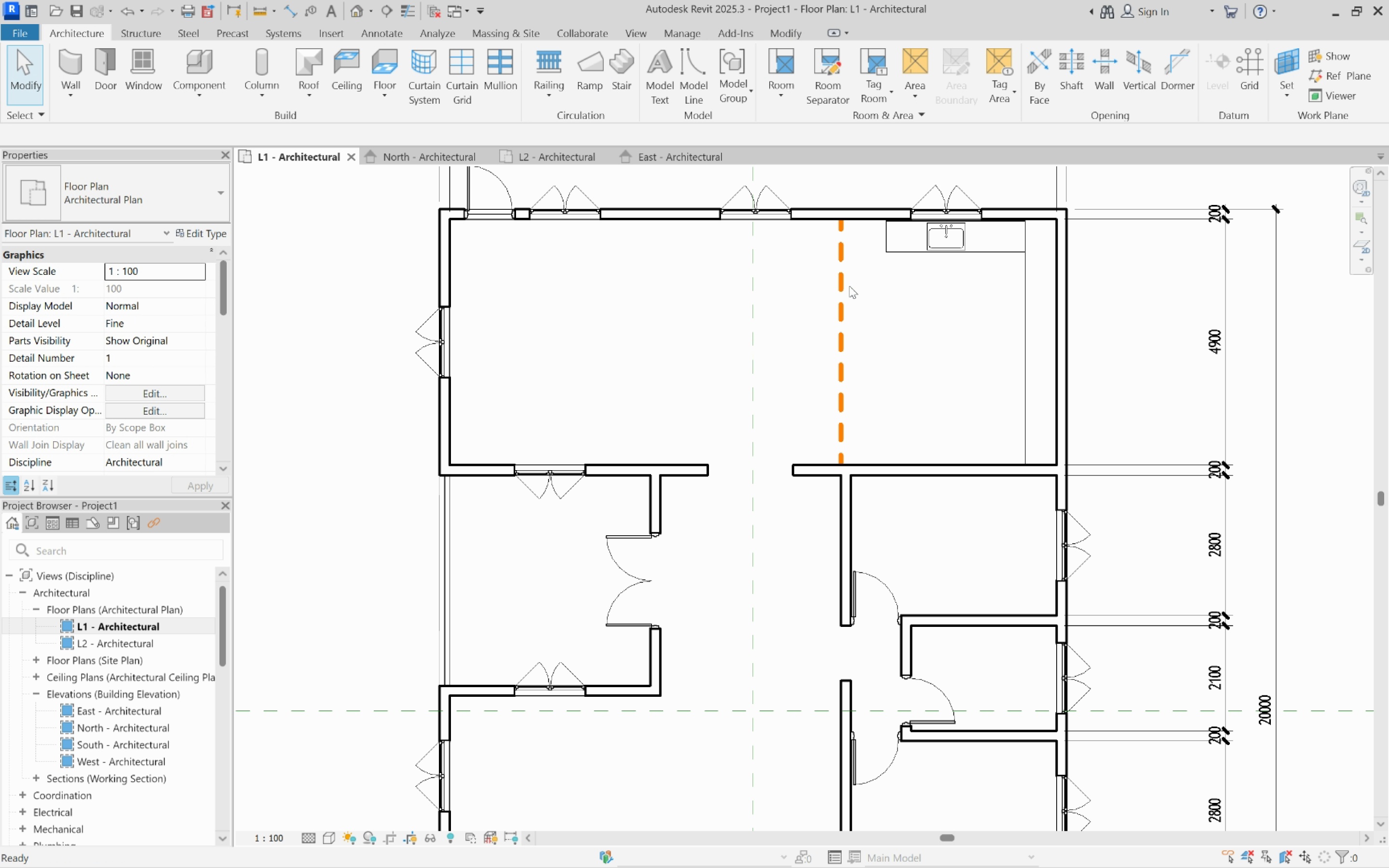 
key(Escape)
 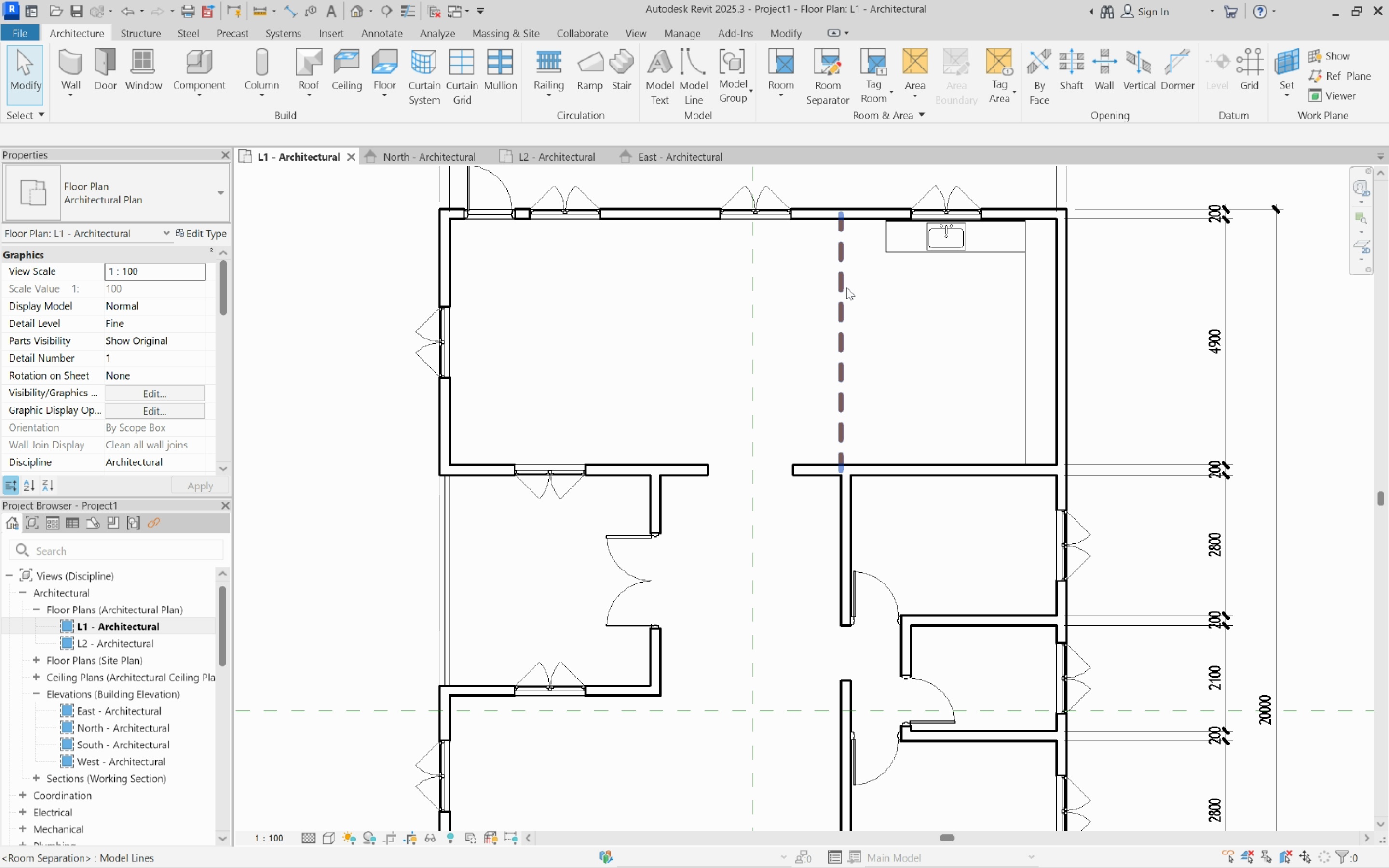 
left_click([846, 287])
 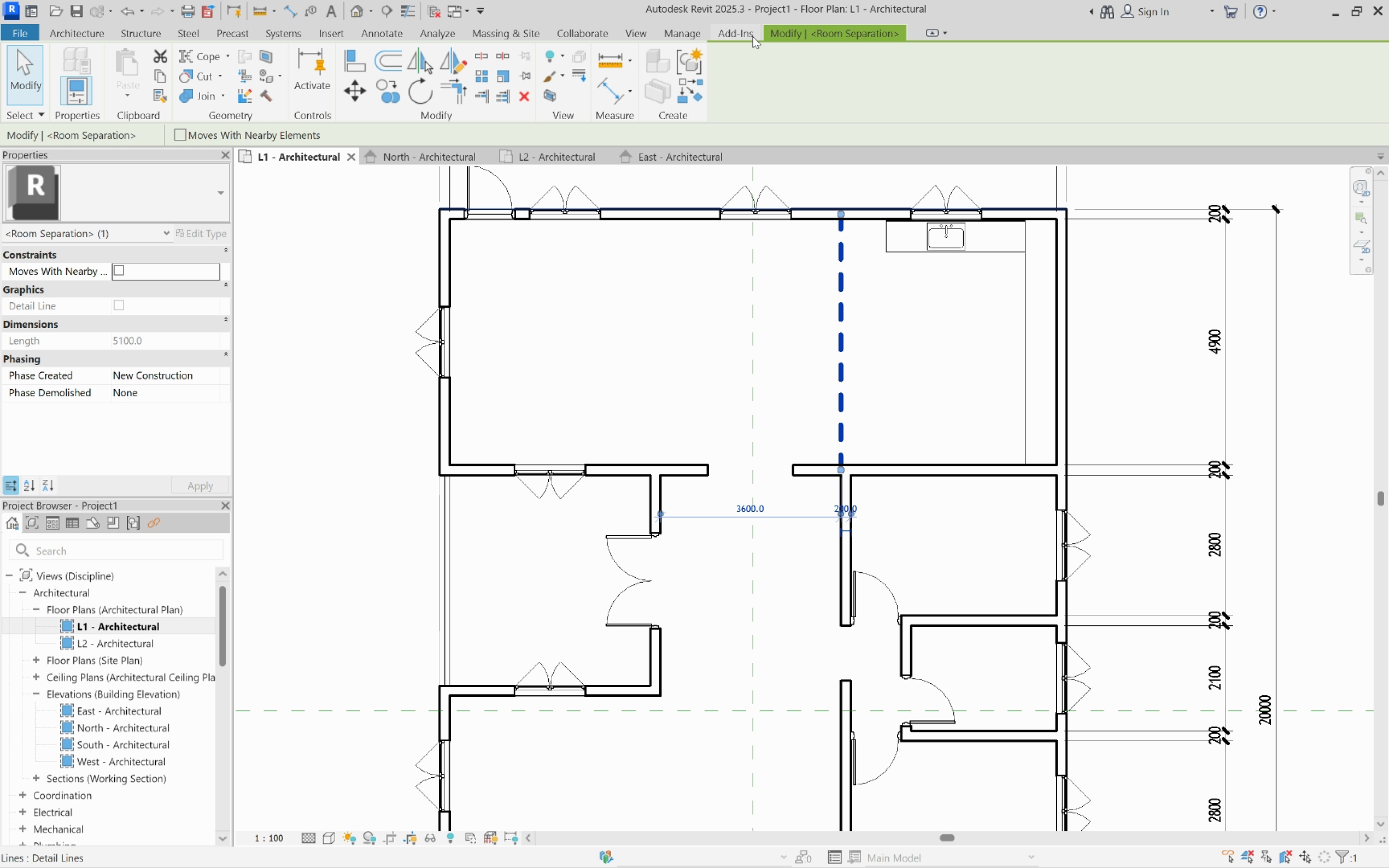 
left_click([743, 30])
 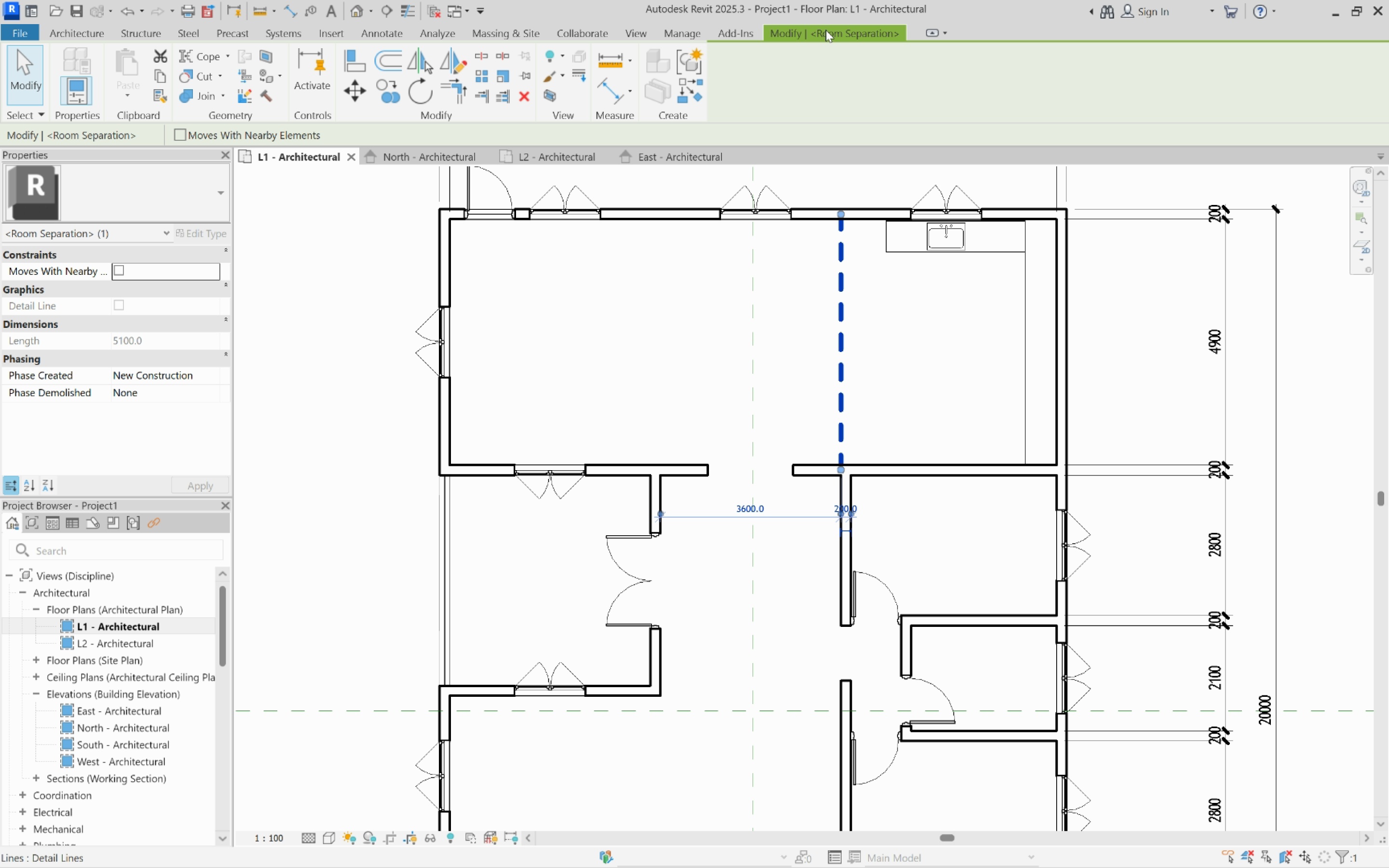 
left_click([826, 30])
 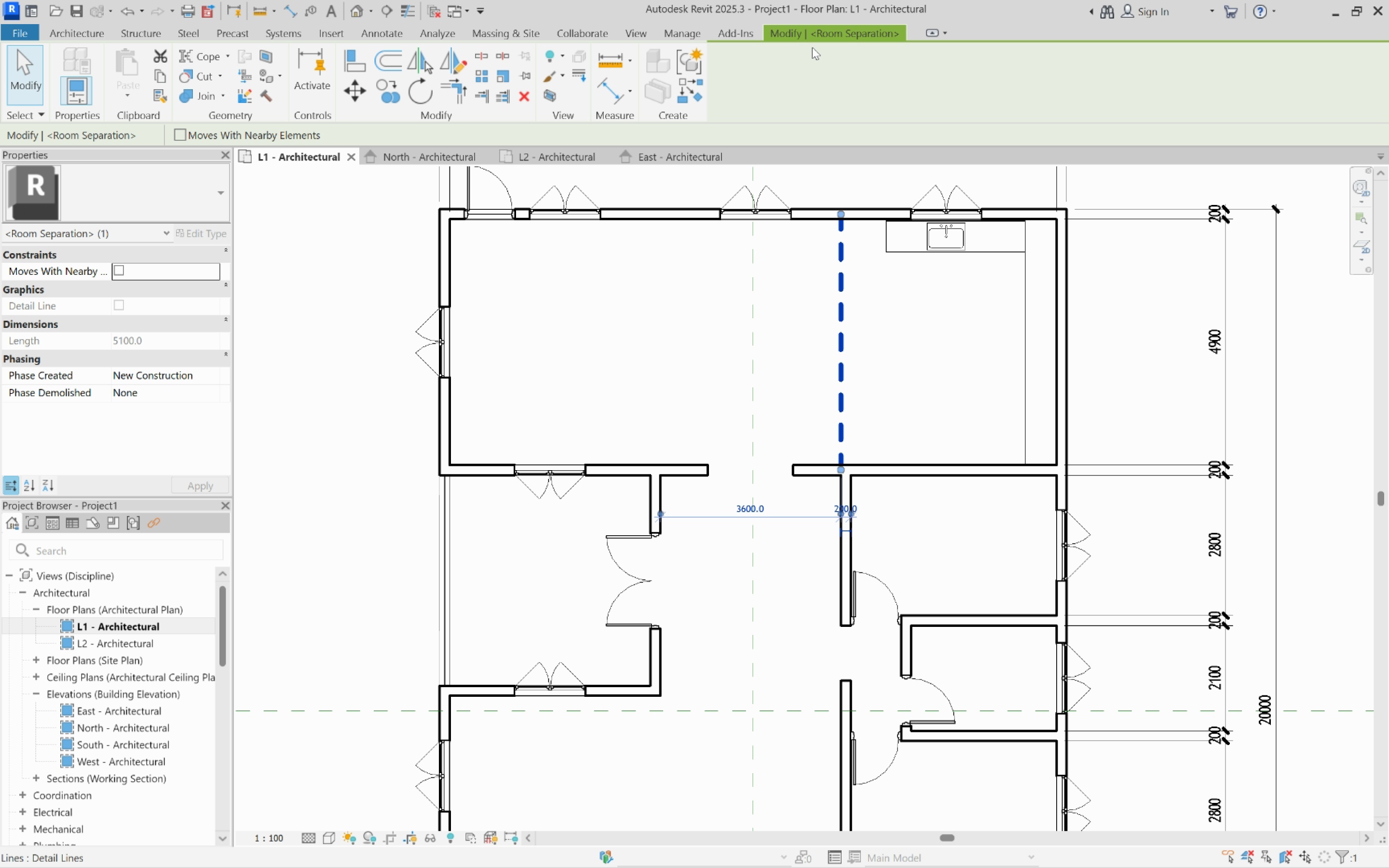 
key(Escape)
 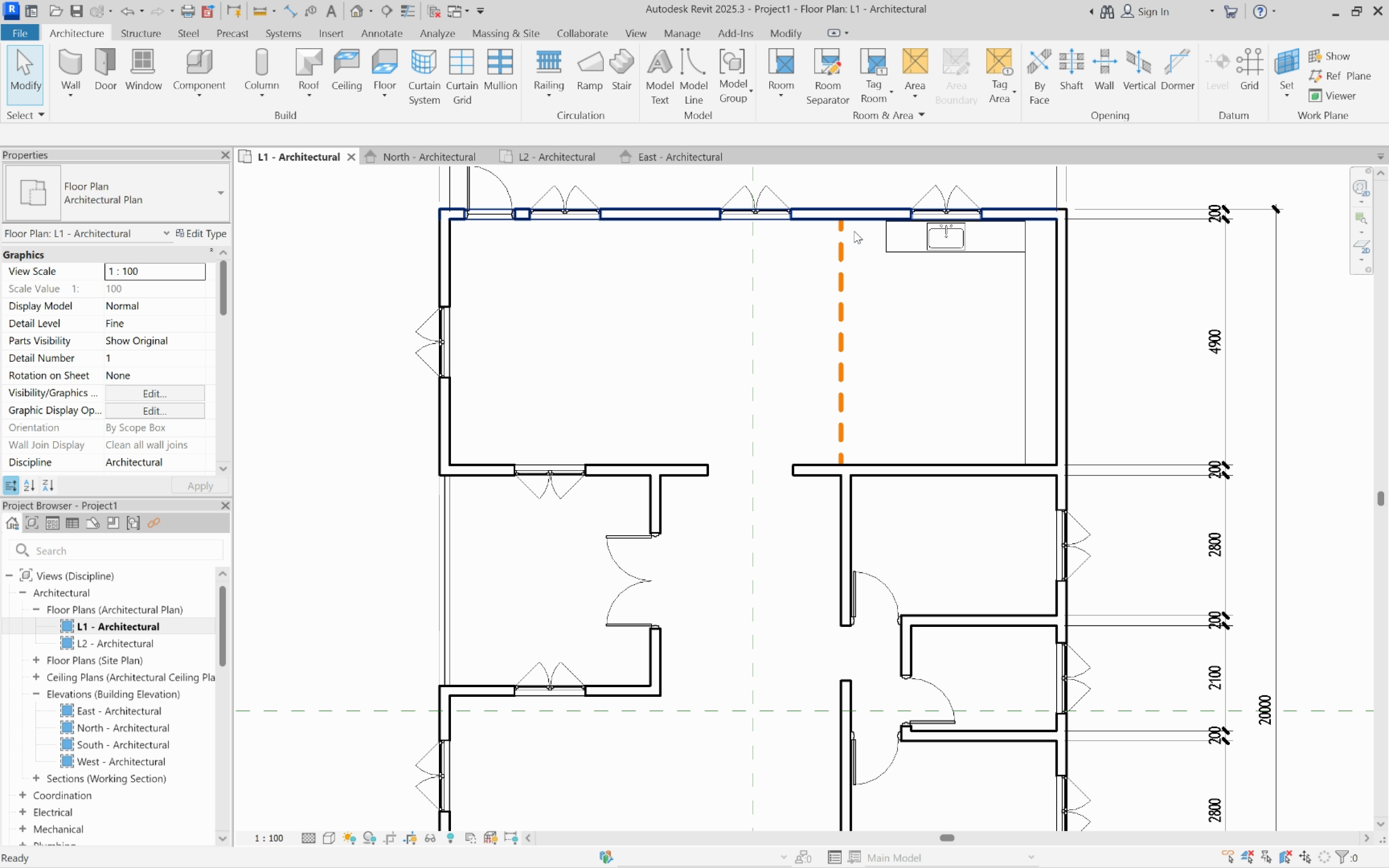 
key(Escape)
 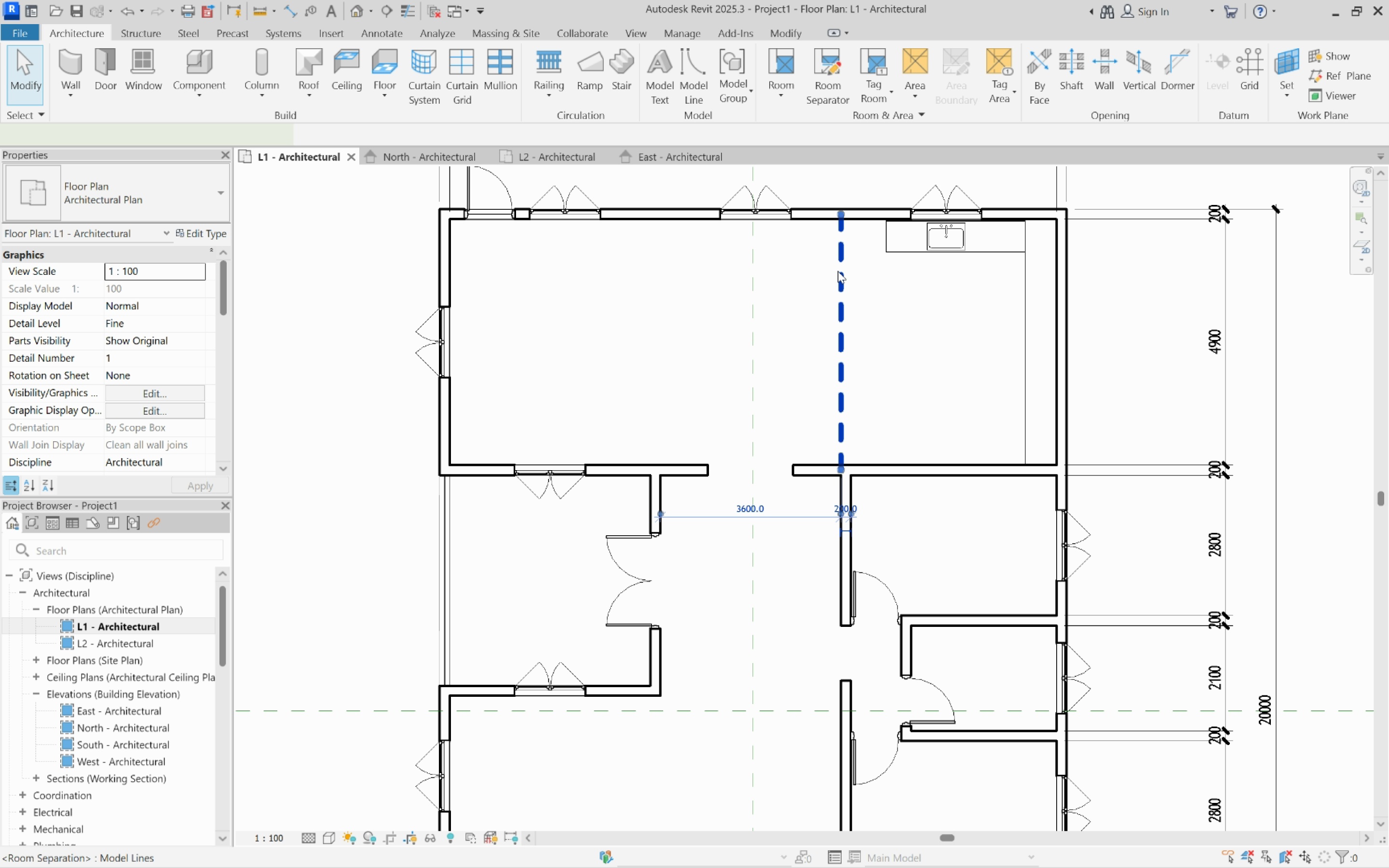 
left_click([838, 271])
 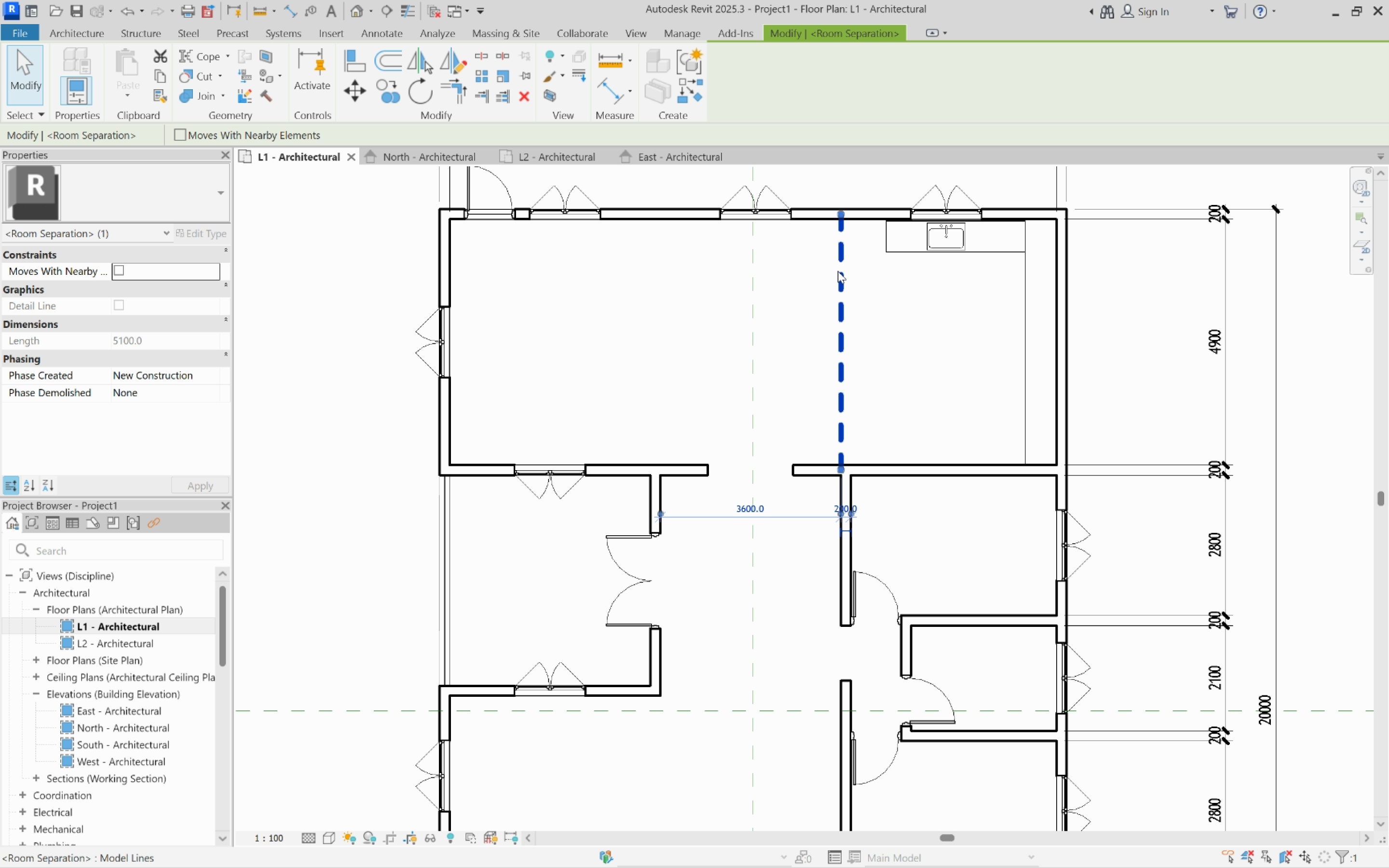 
right_click([838, 271])
 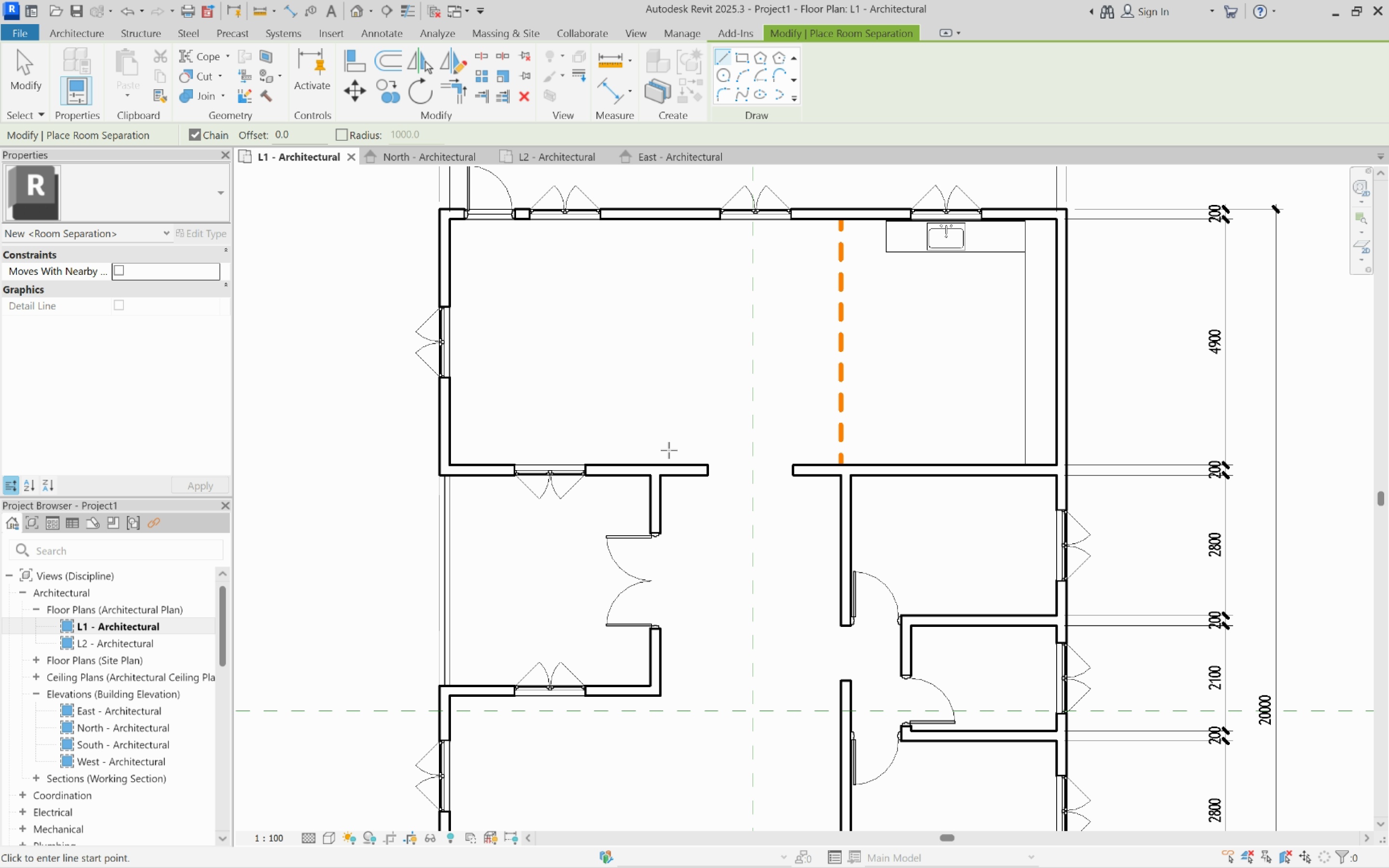 
left_click([656, 459])
 